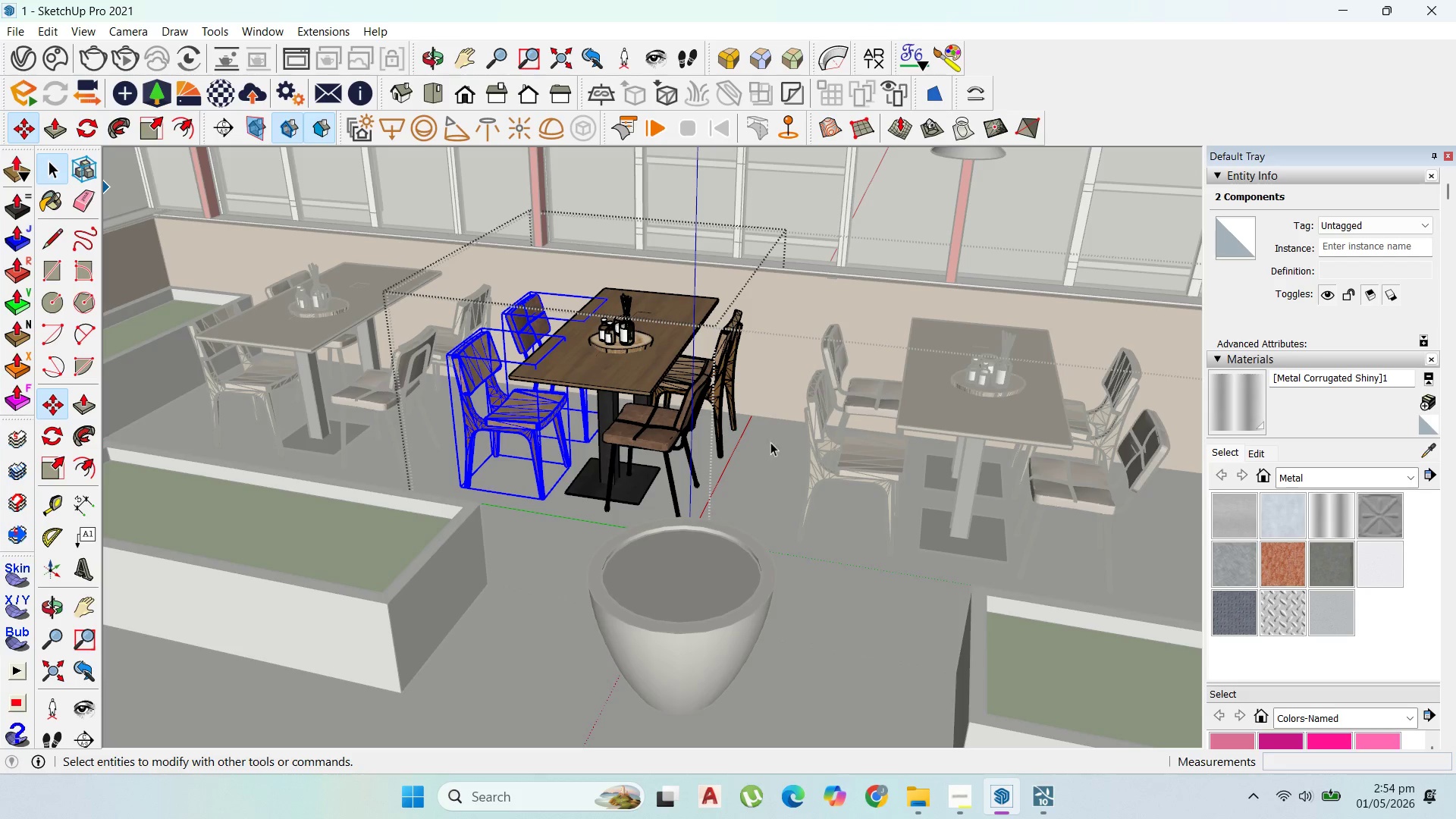 
key(Escape)
 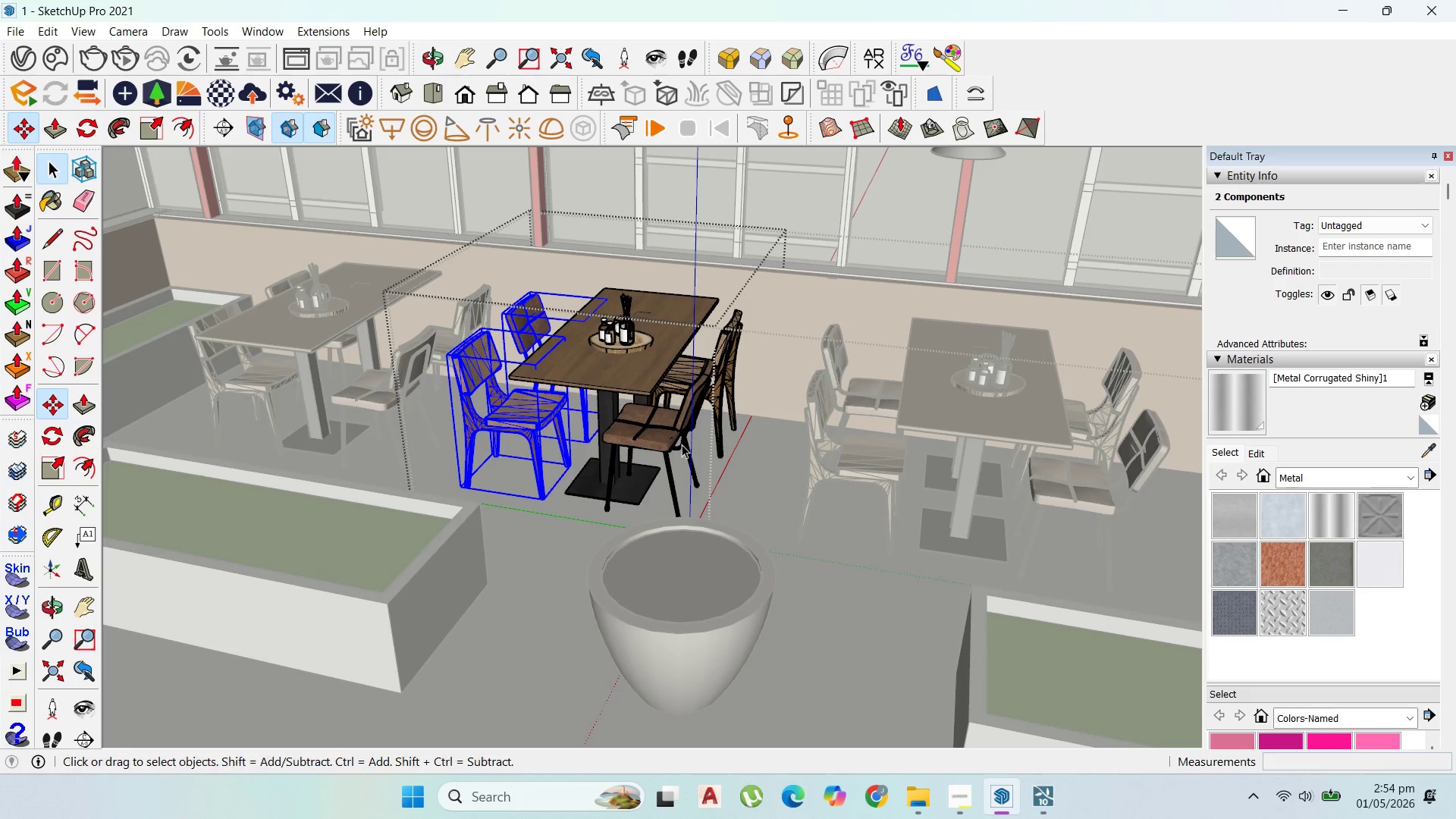 
key(Escape)
 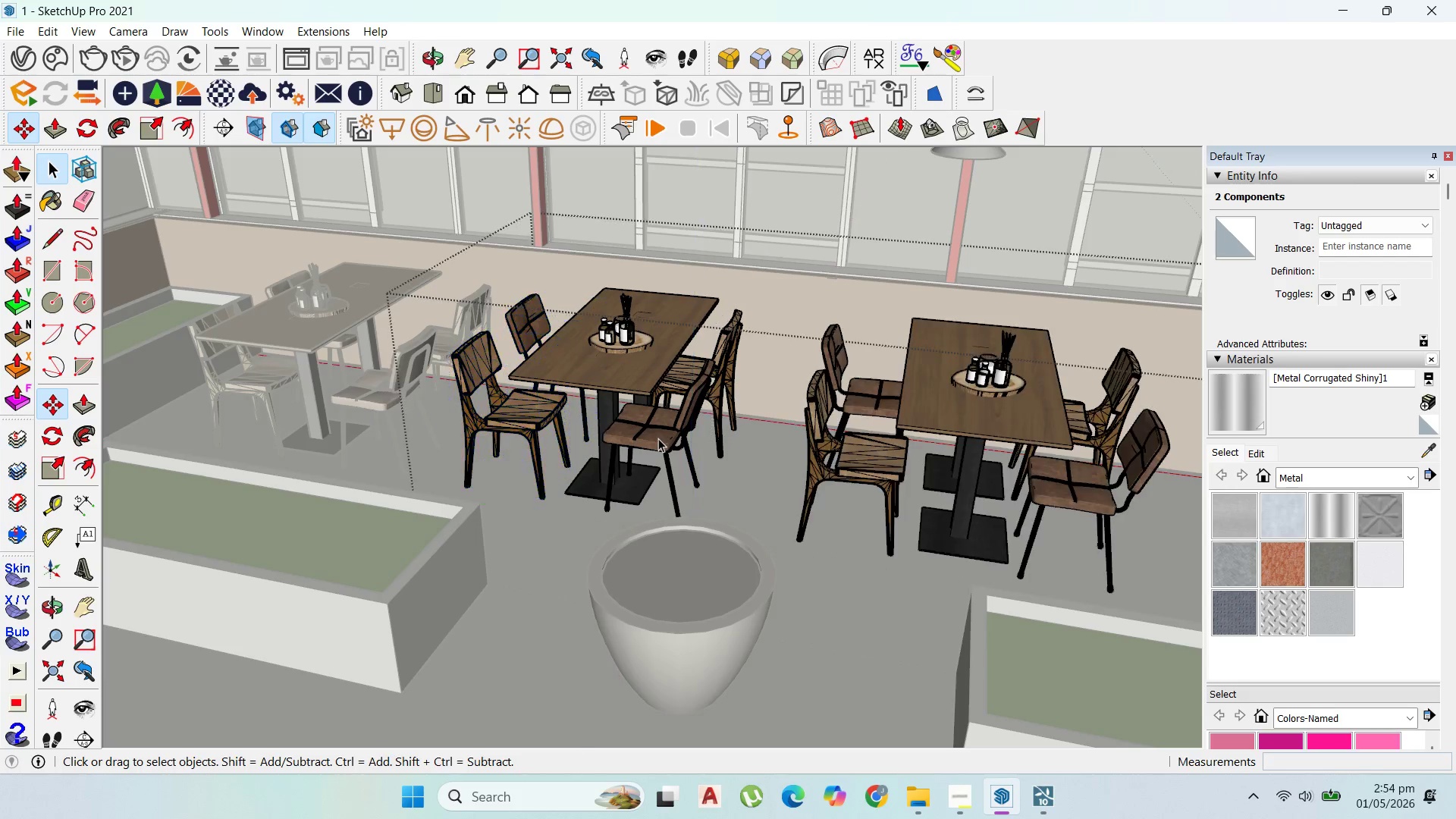 
left_click([658, 438])
 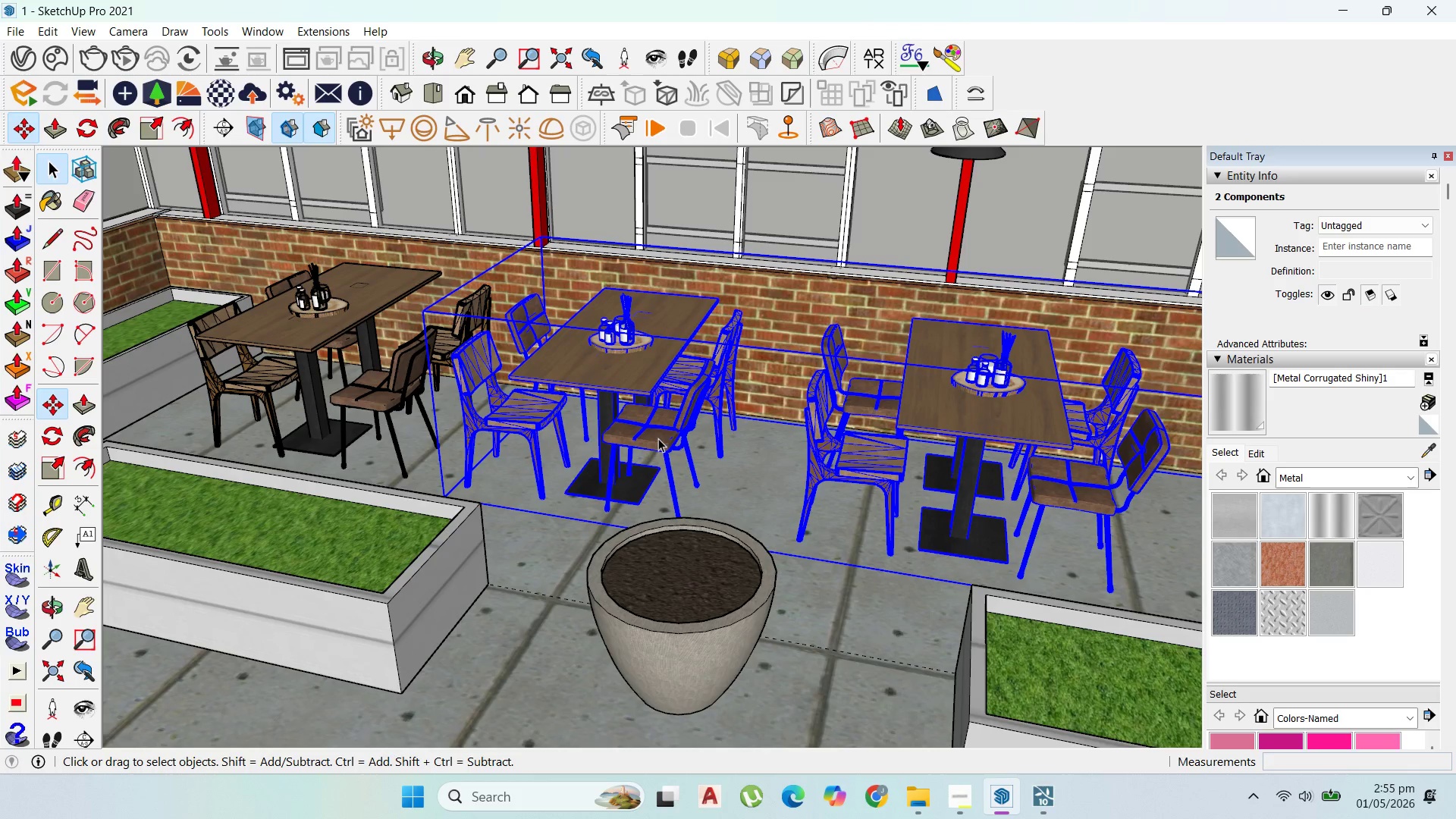 
left_click([658, 438])
 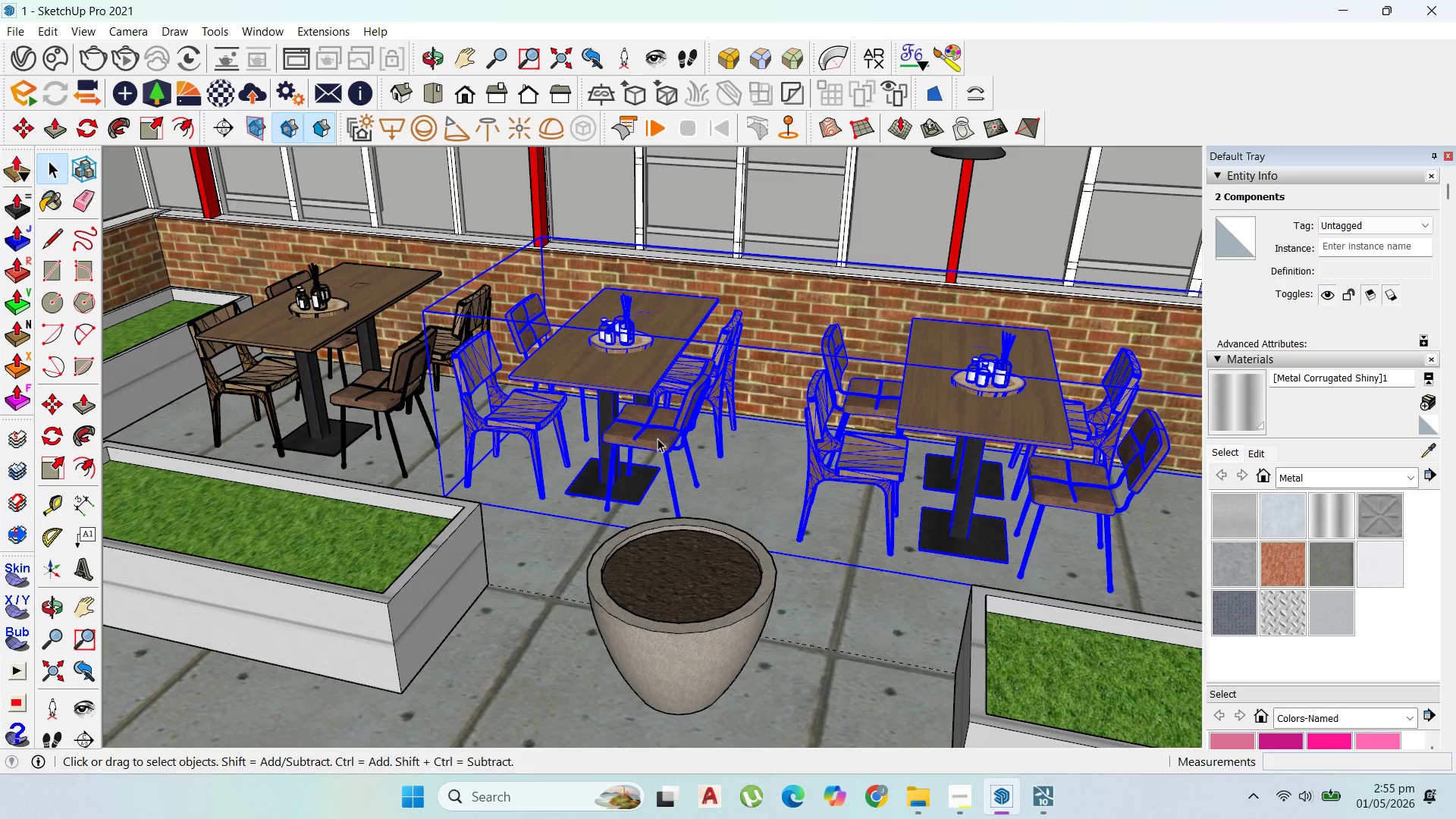 
left_click([657, 438])
 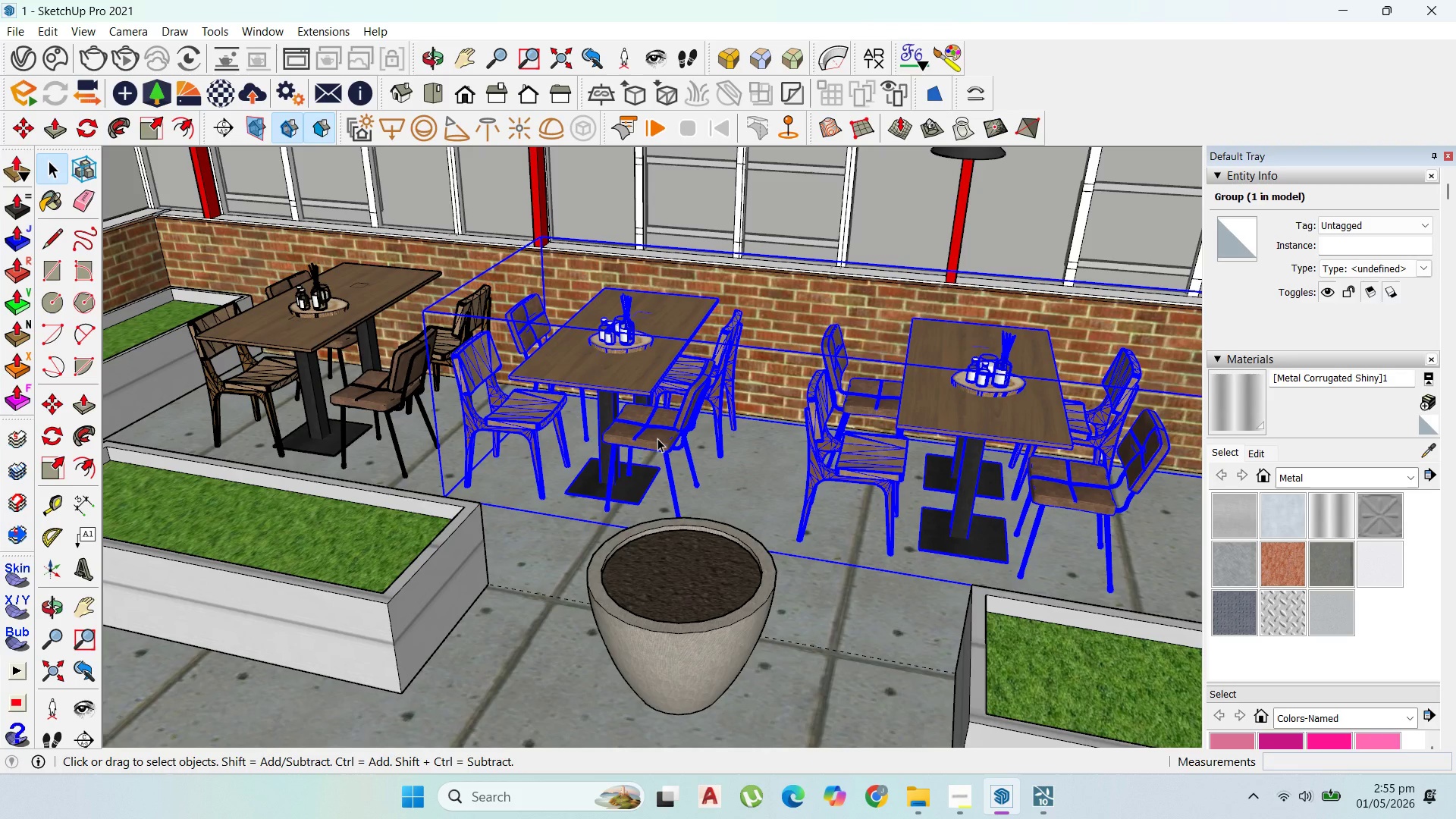 
double_click([657, 438])
 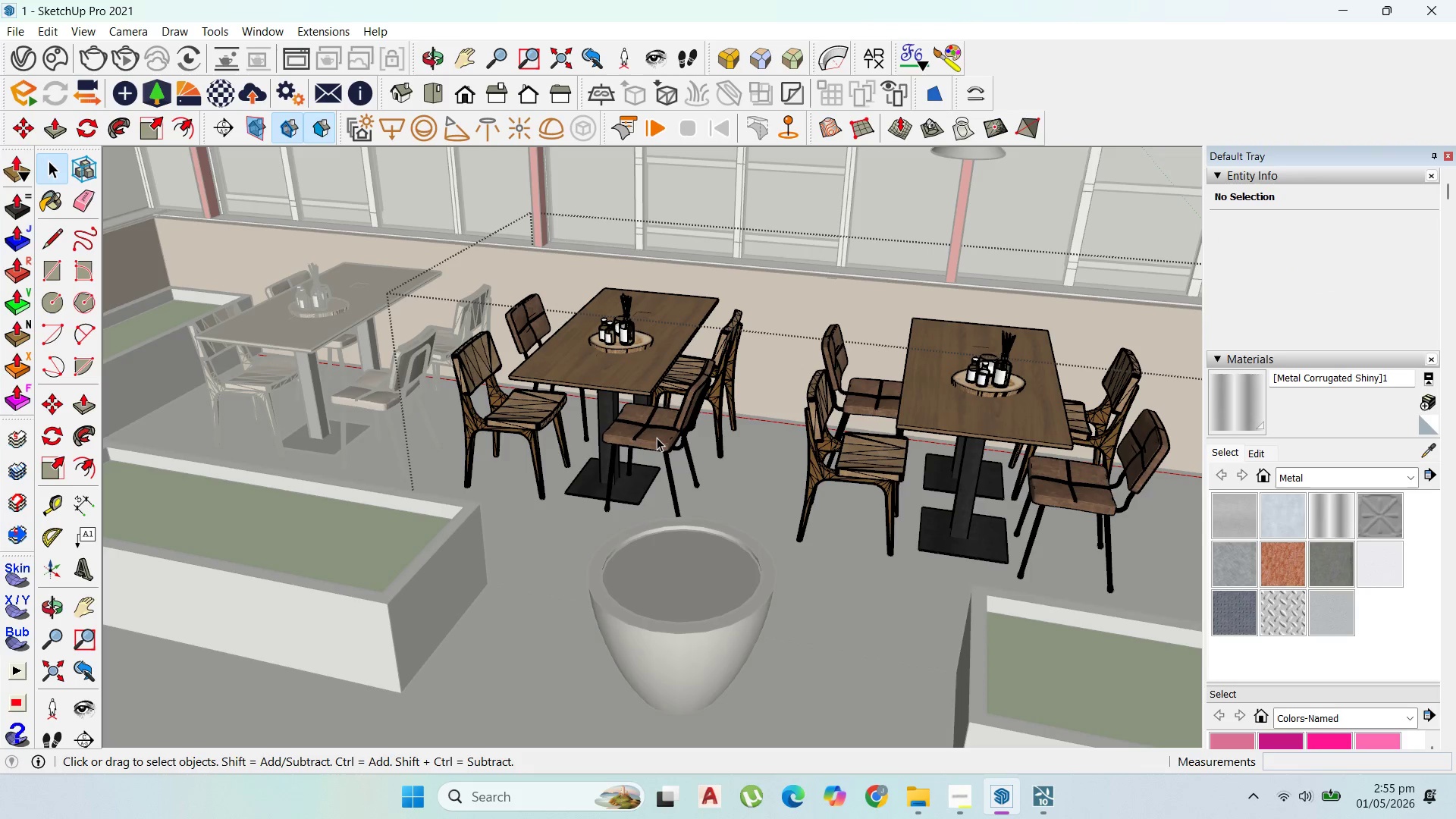 
left_click([657, 437])
 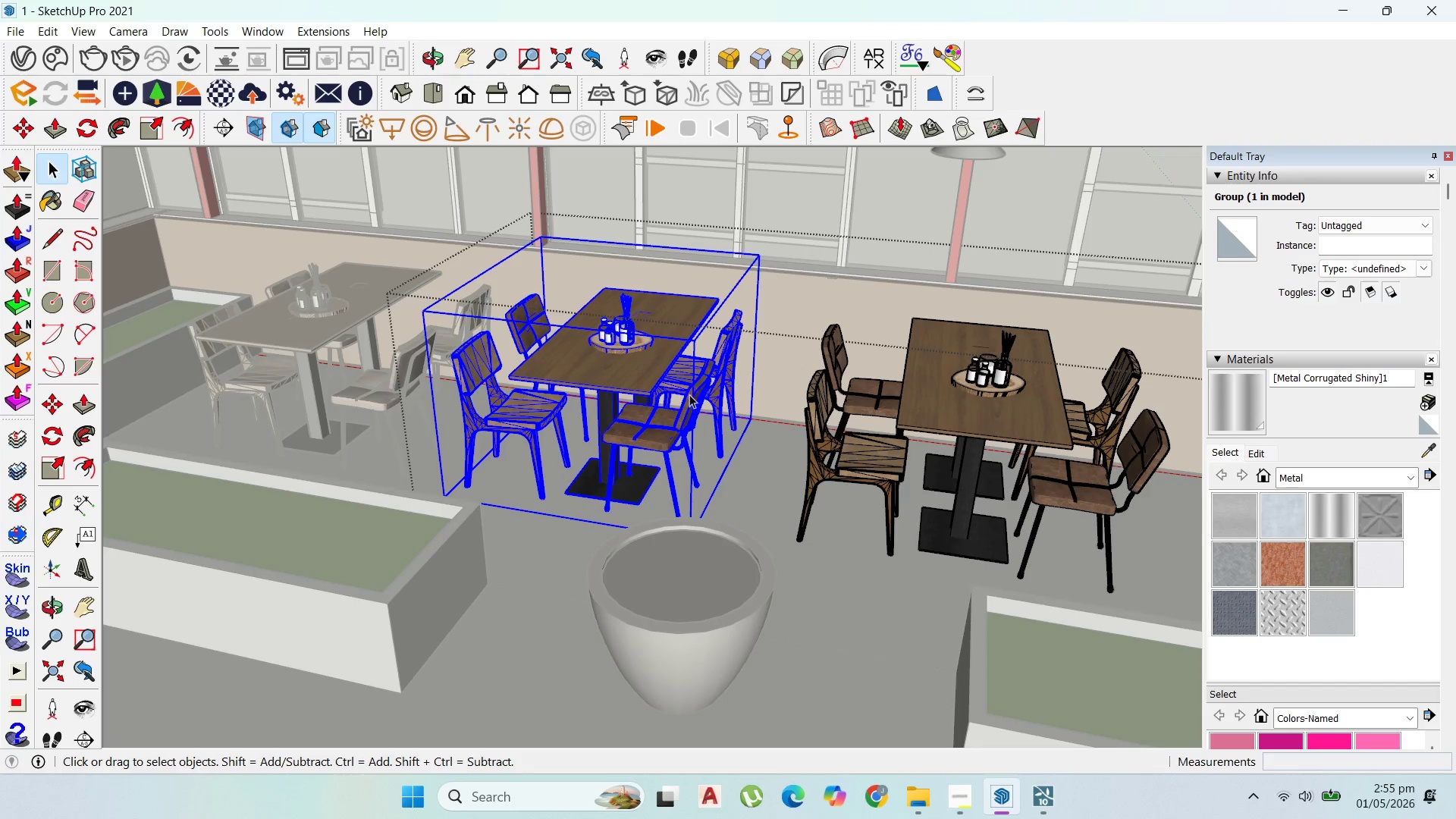 
double_click([686, 399])
 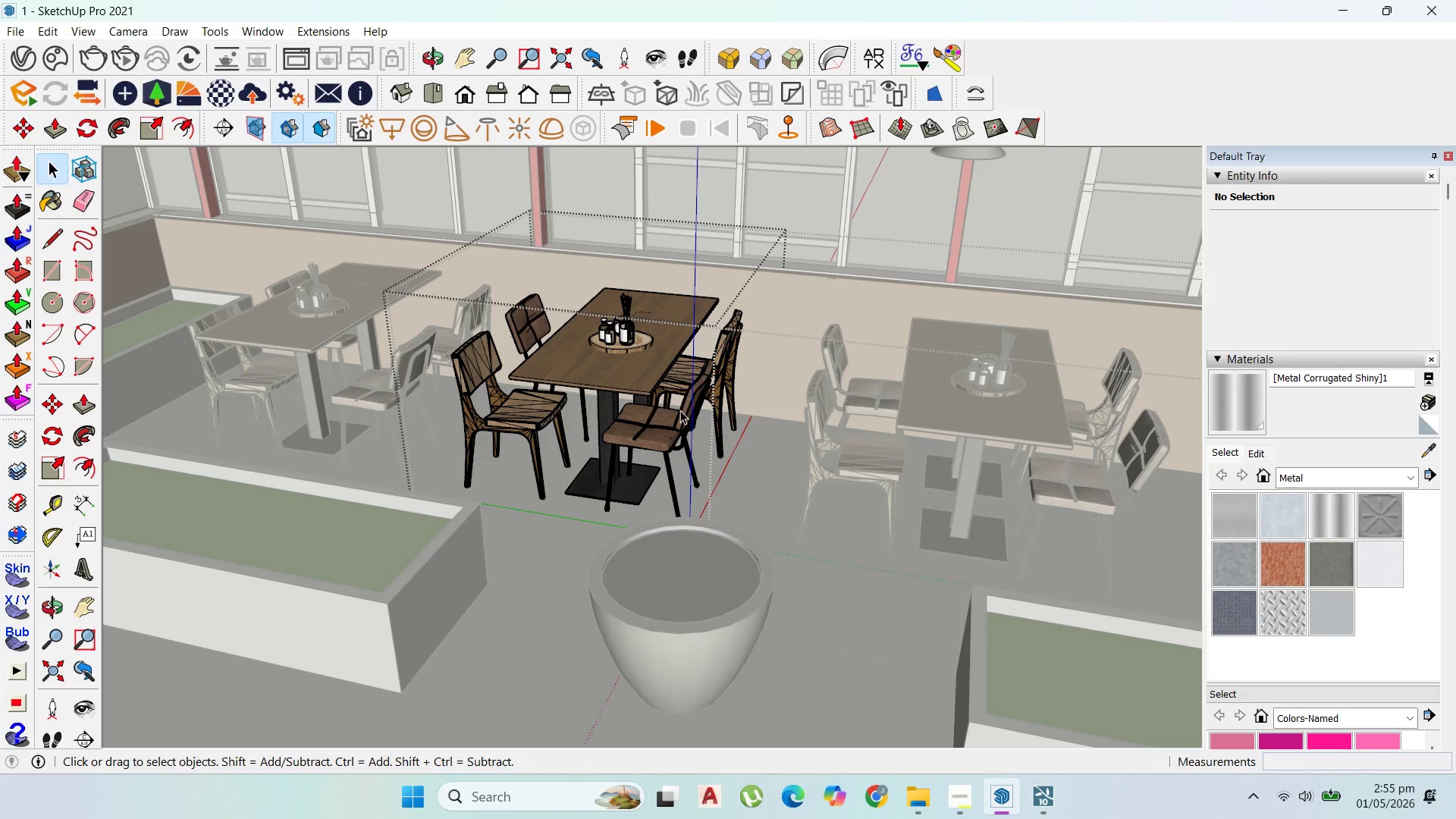 
left_click([673, 418])
 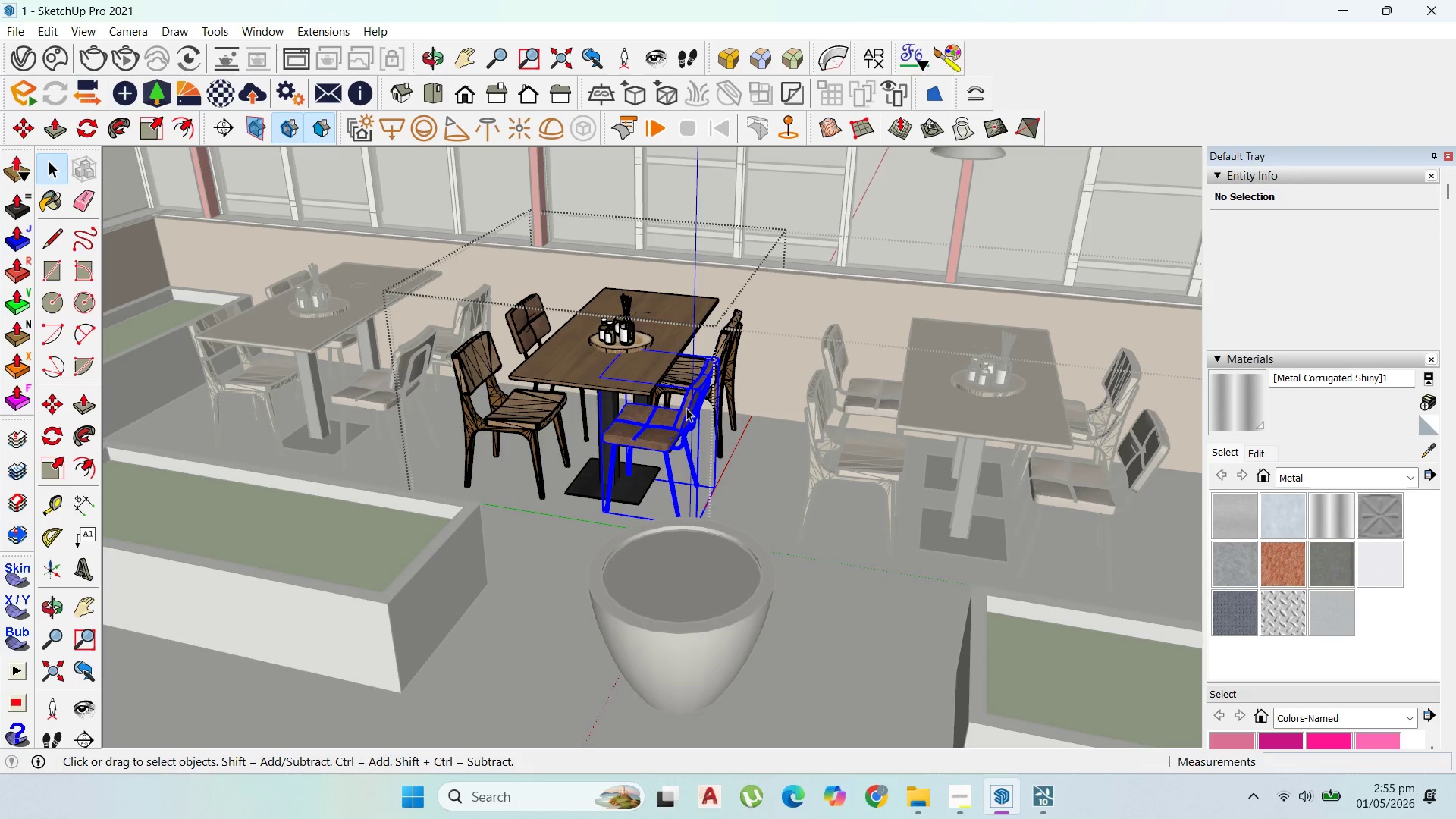 
hold_key(key=ShiftLeft, duration=0.95)
left_click([727, 356])
 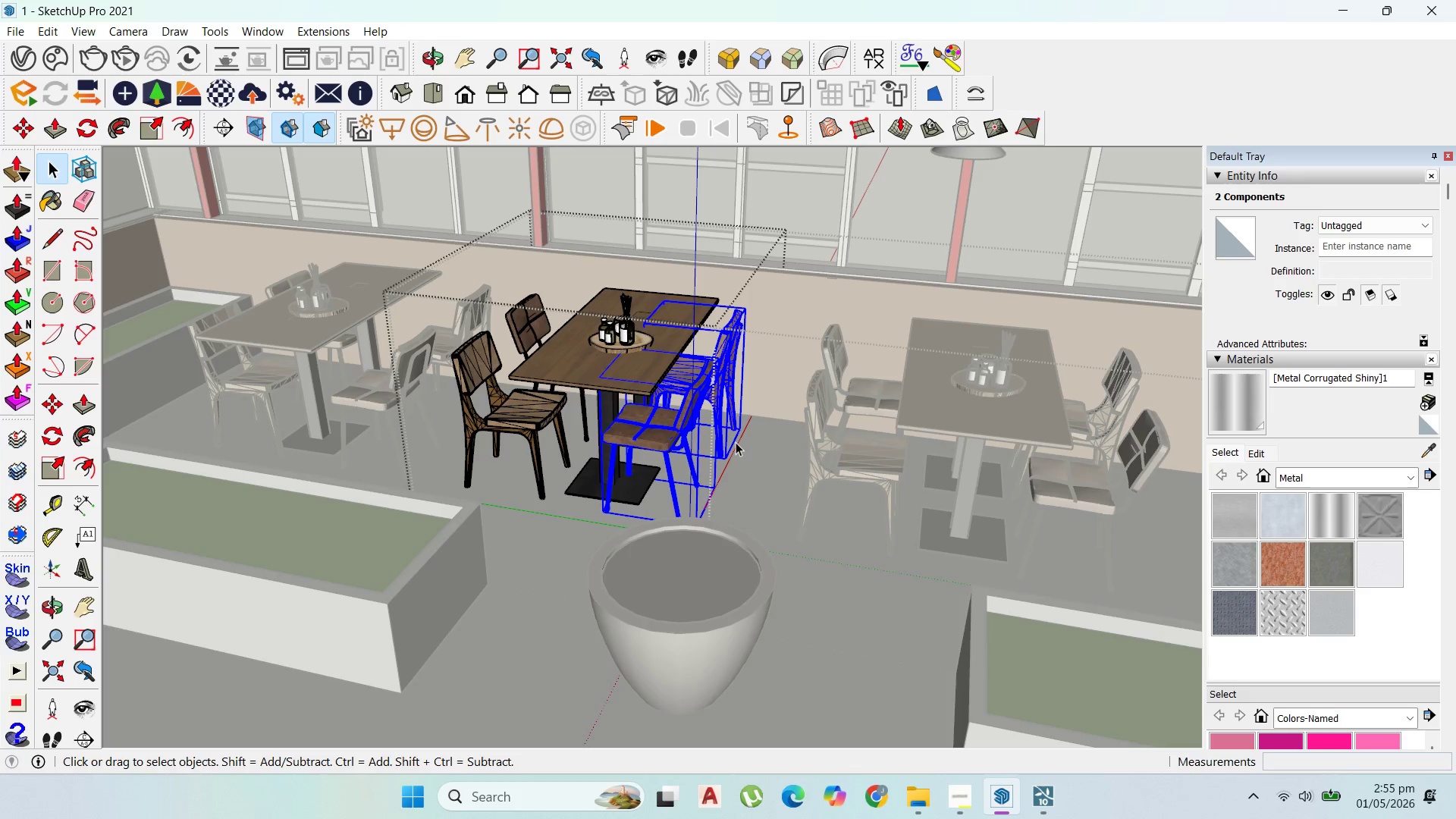 
key(M)
 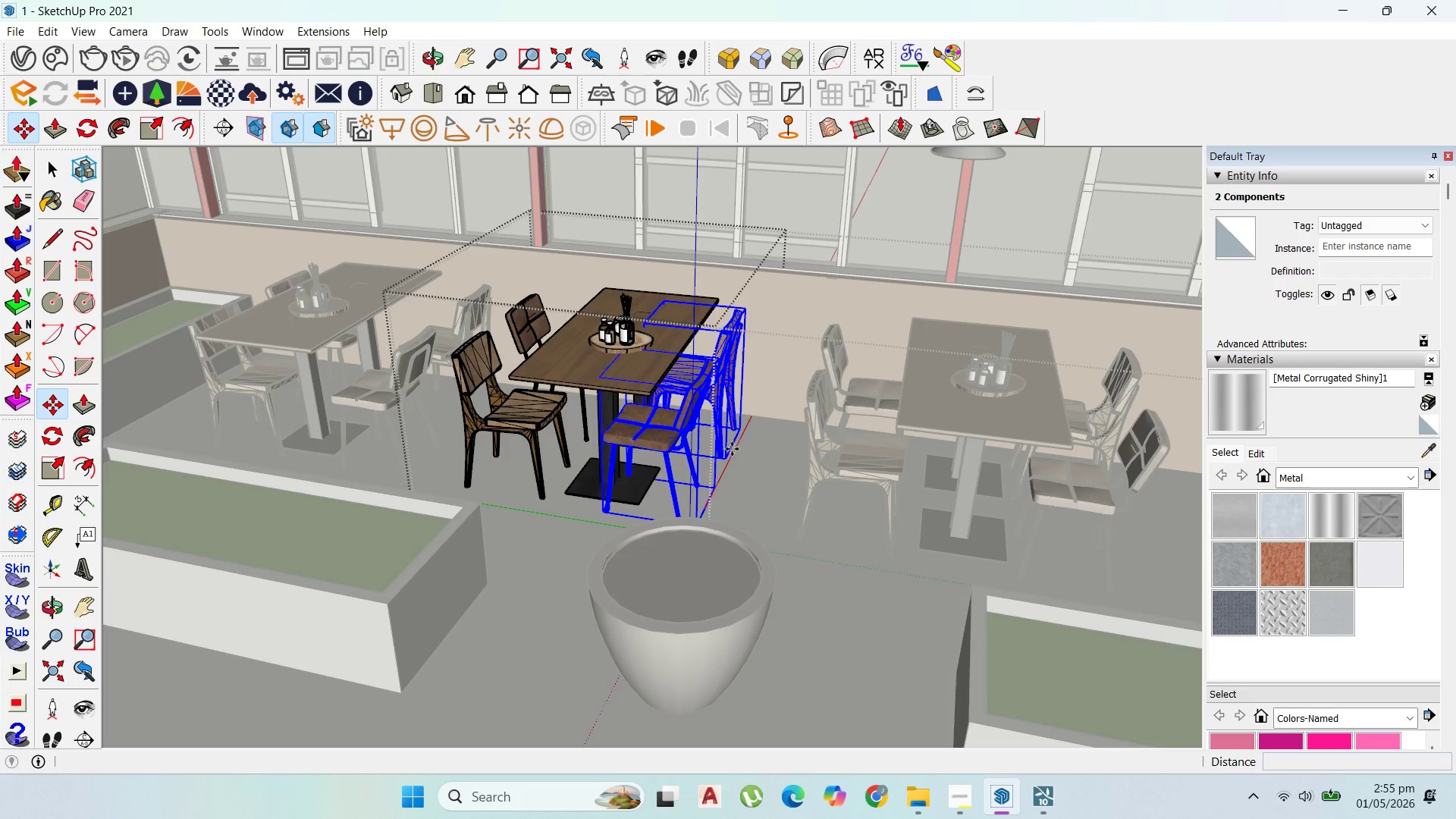 
left_click([732, 449])
 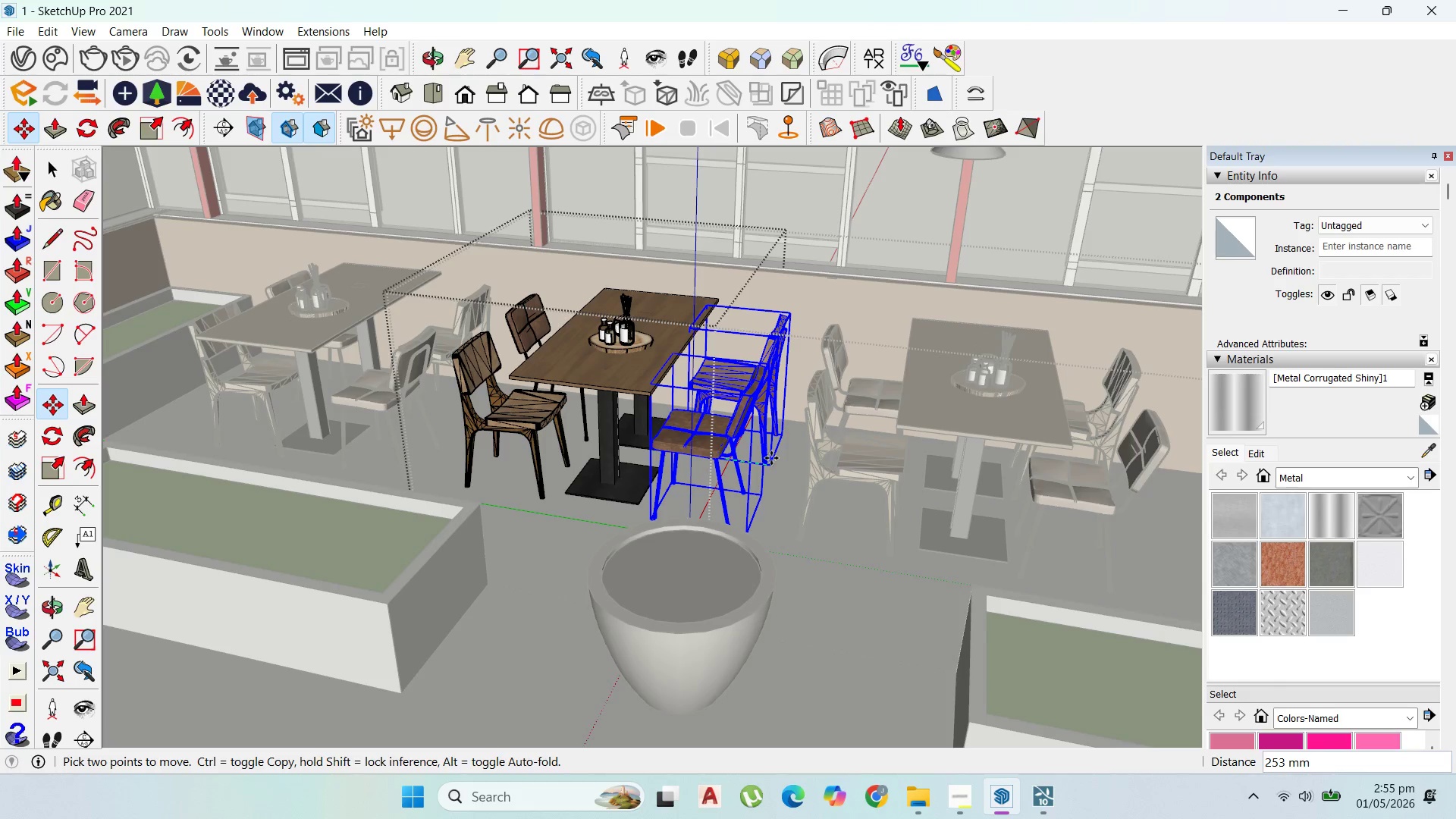 
left_click([771, 458])
 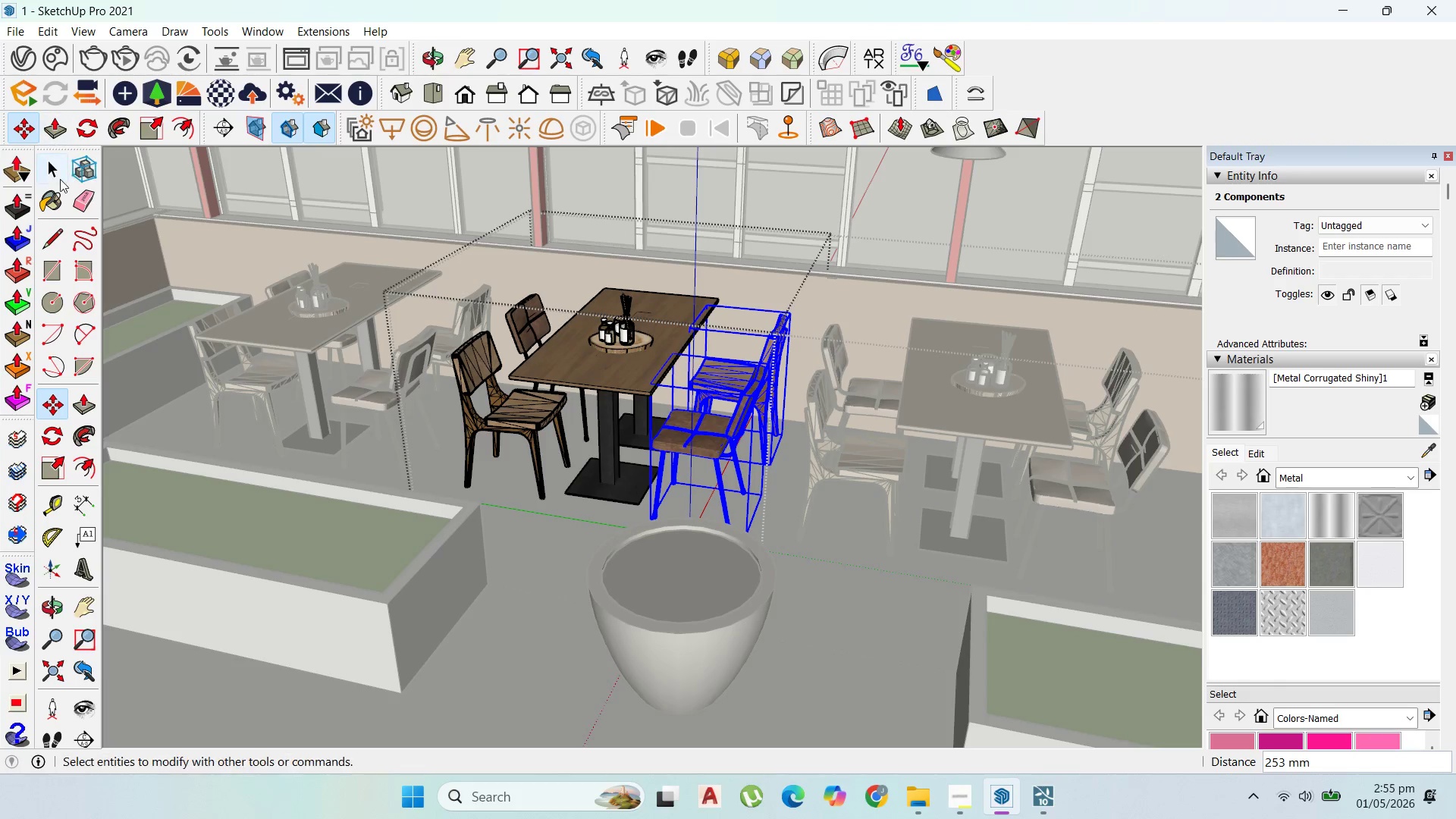 
left_click([55, 171])
 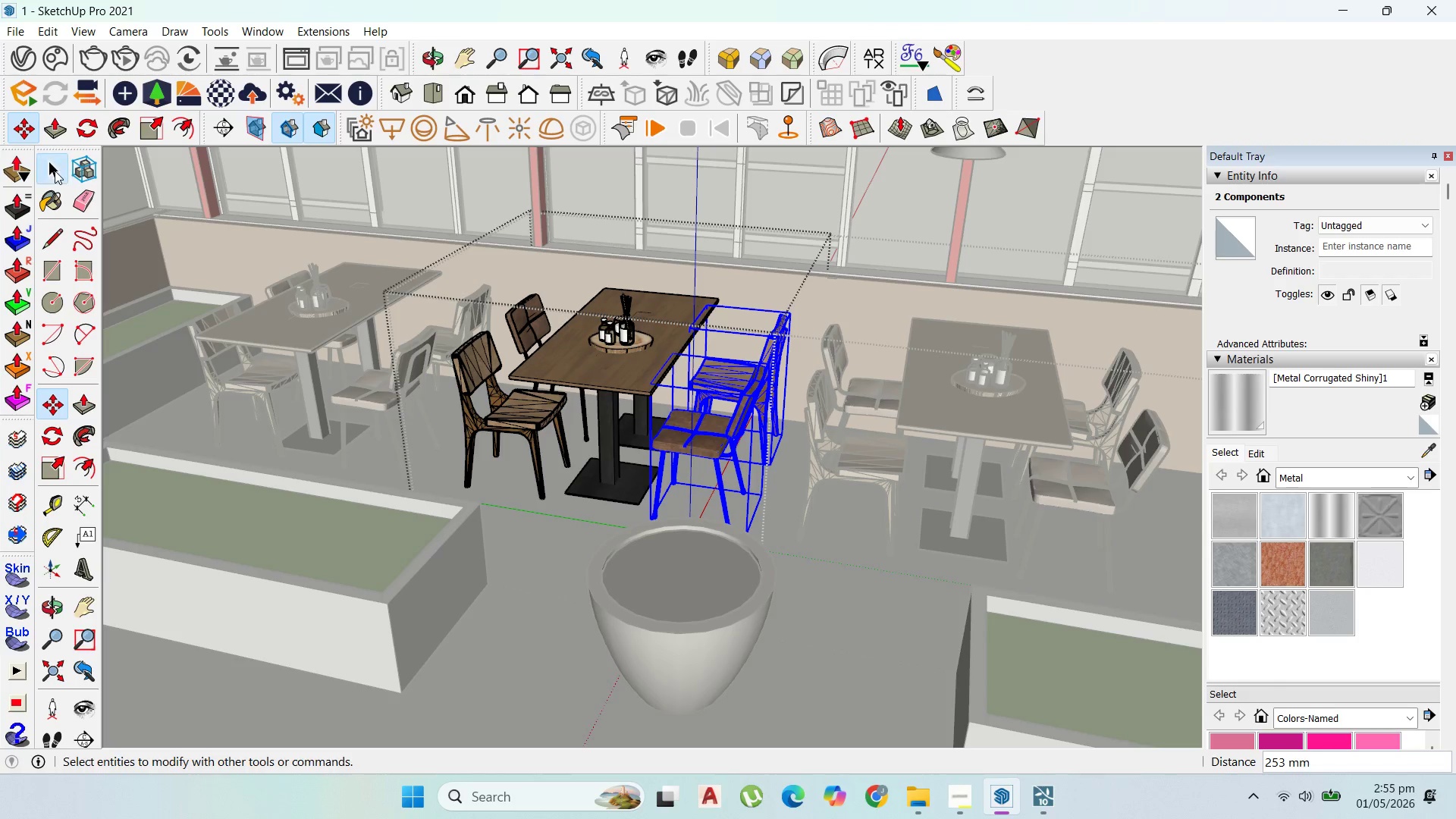 
key(Escape)
 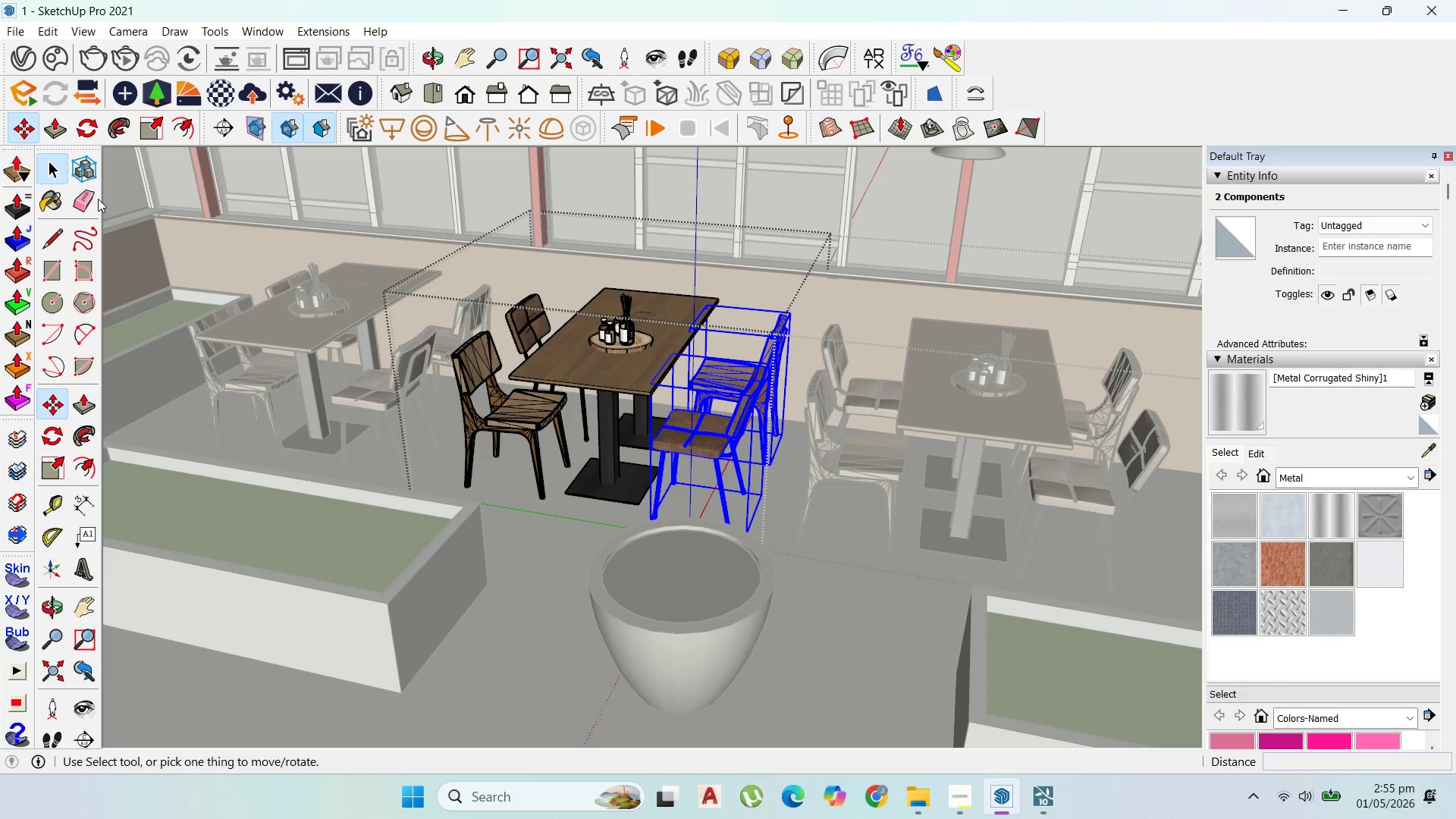 
key(Escape)
 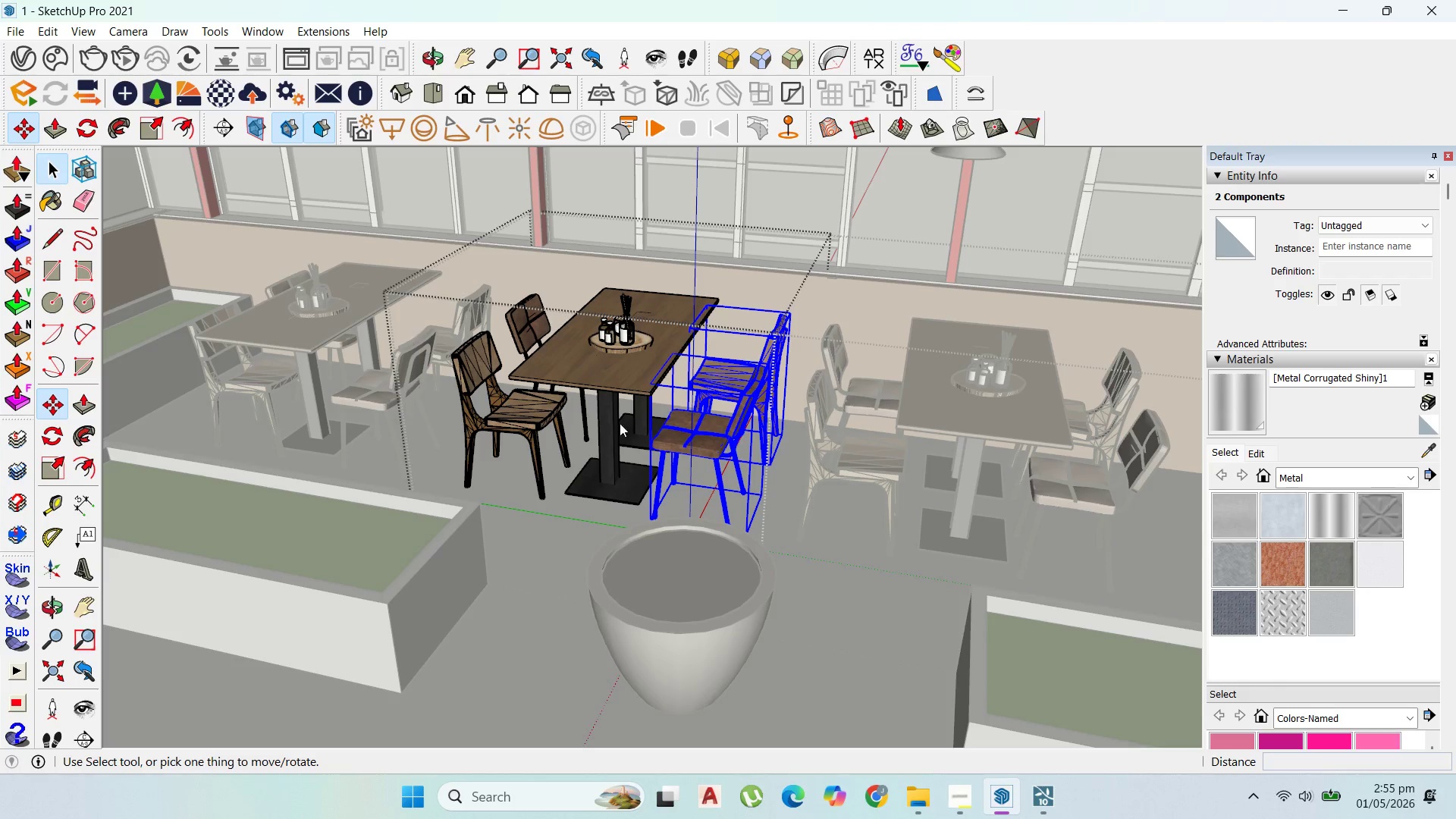 
key(Escape)
 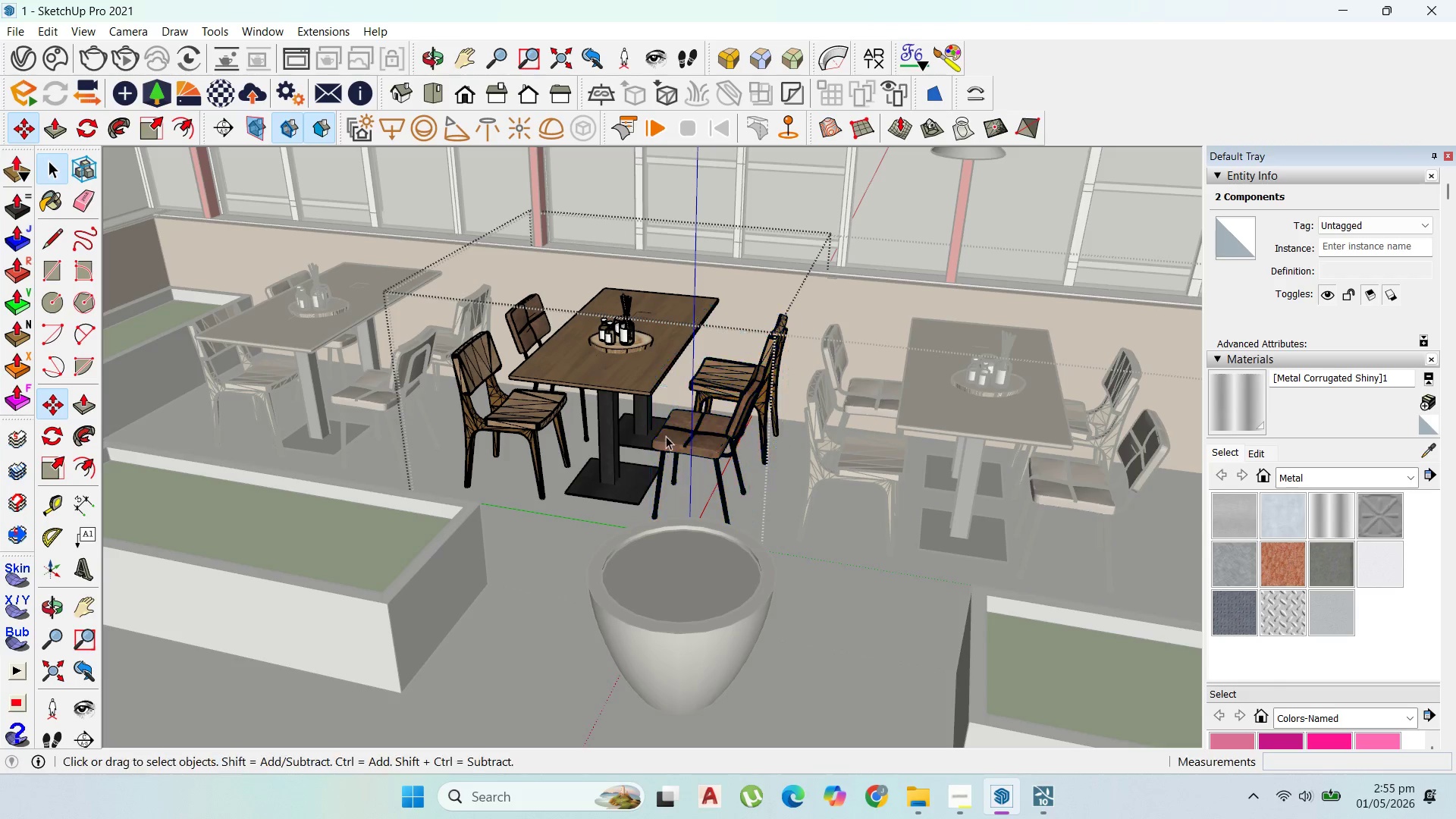 
key(Escape)
 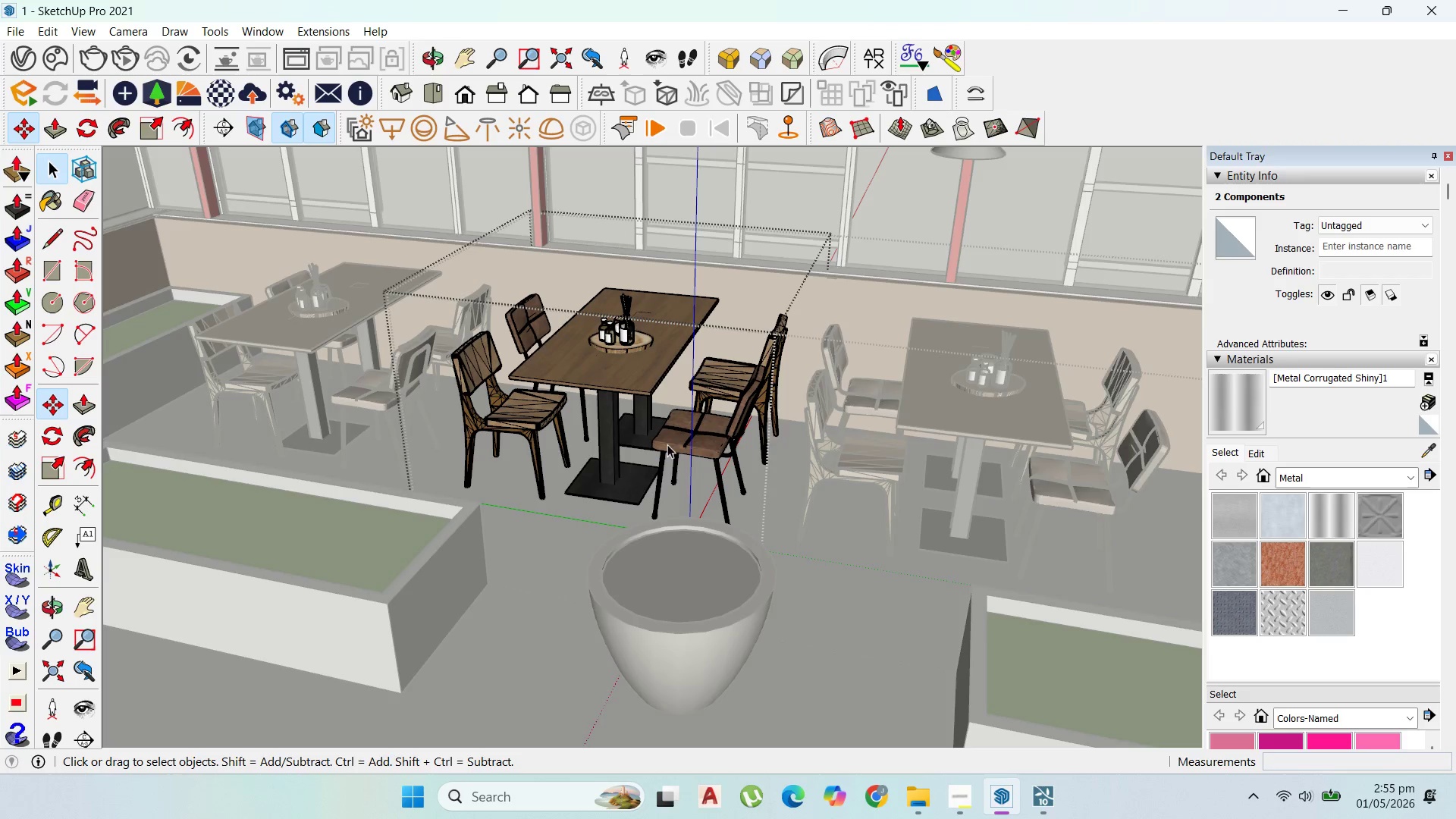 
key(Escape)
 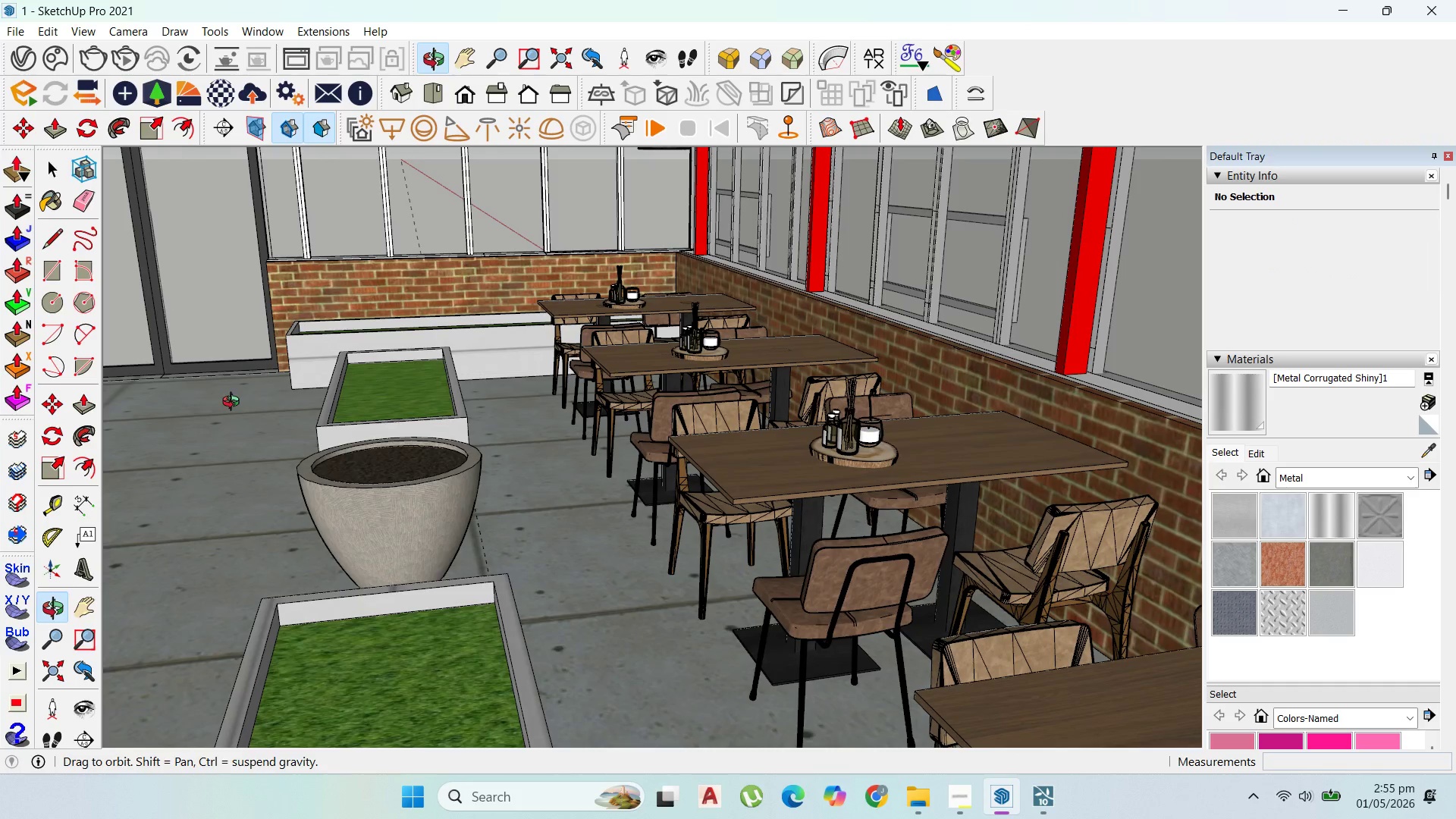 
scroll: coordinate [512, 312], scroll_direction: down, amount: 9.0
 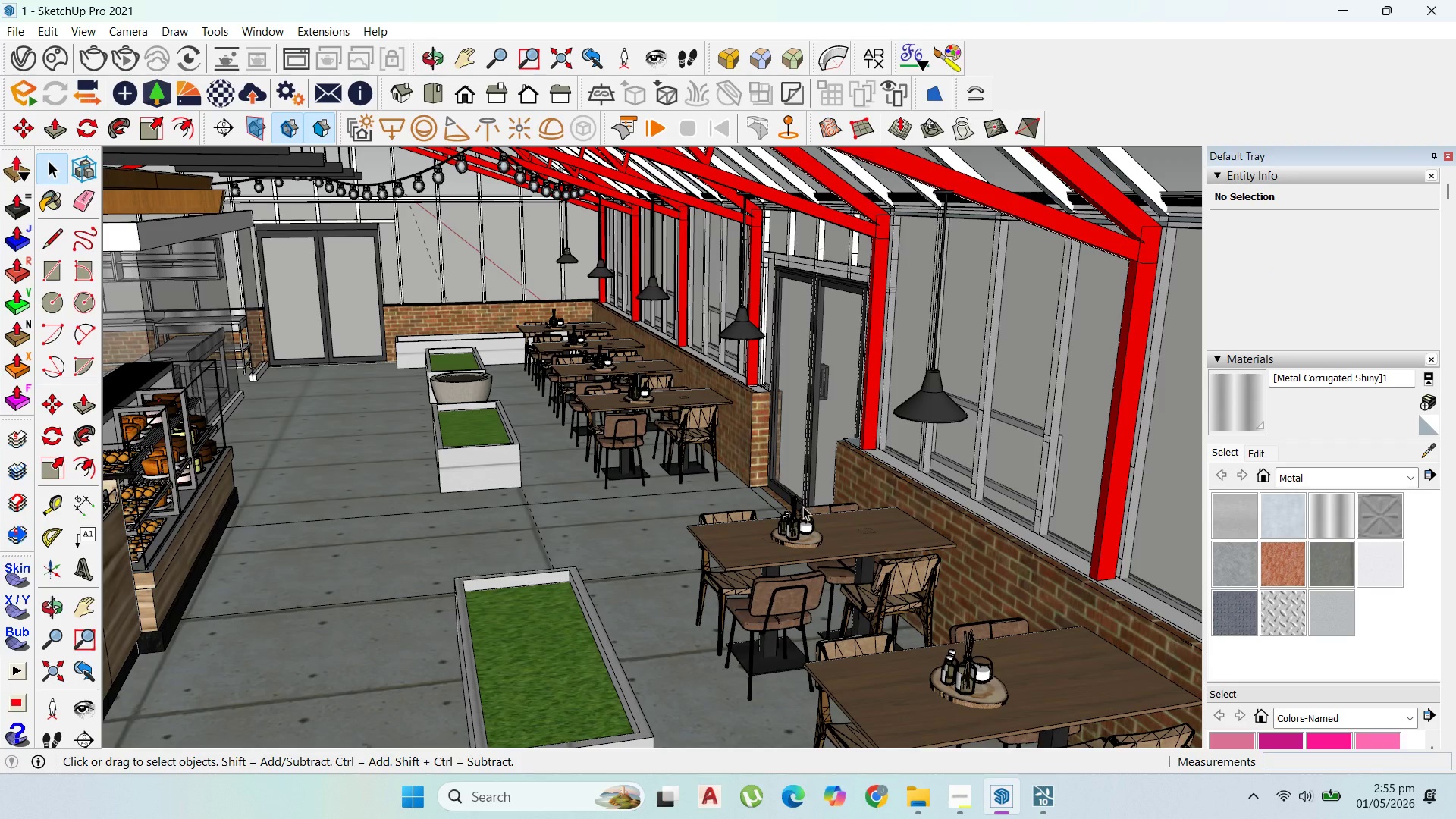 
left_click([823, 544])
 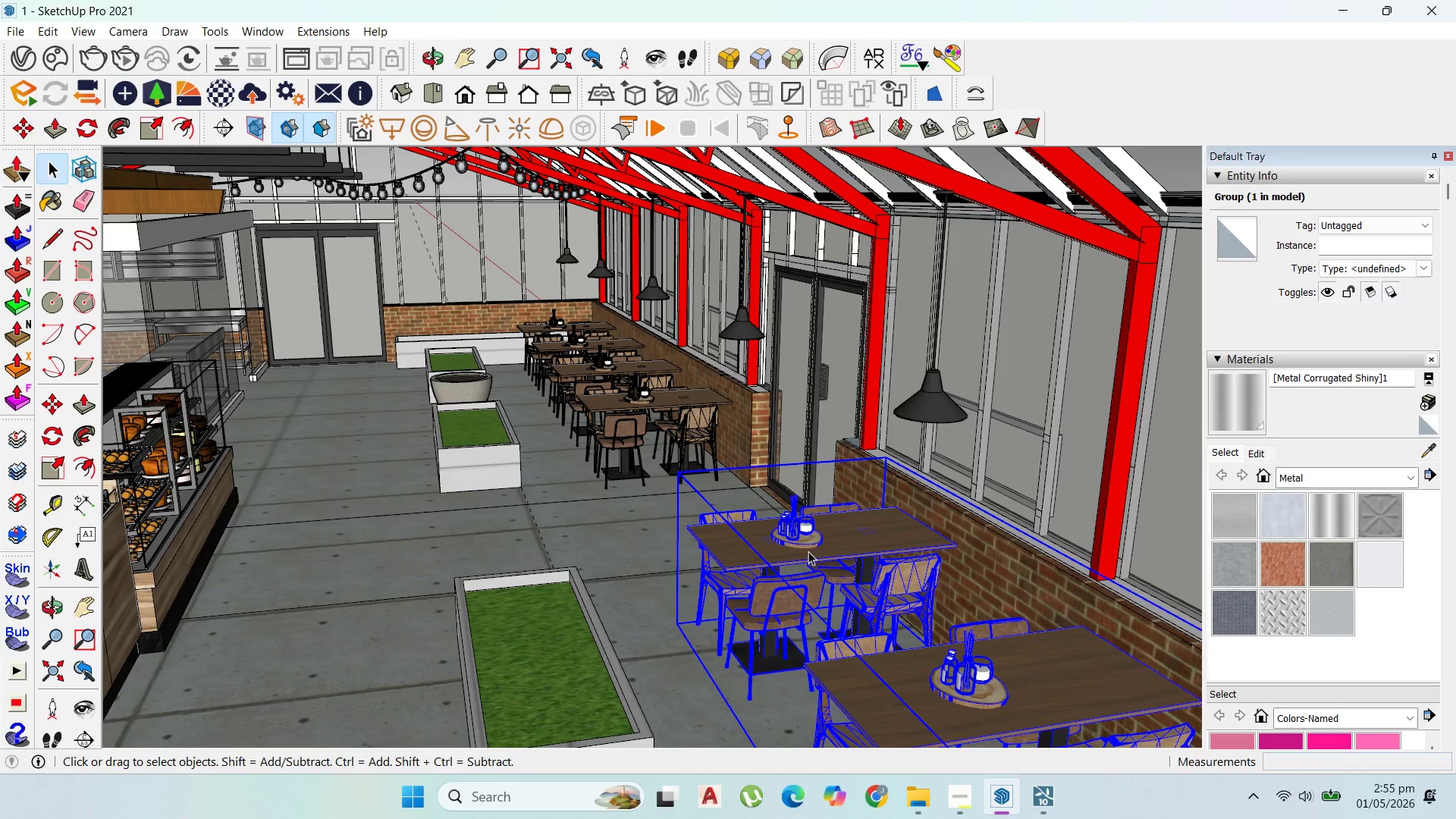 
scroll: coordinate [727, 595], scroll_direction: up, amount: 3.0
 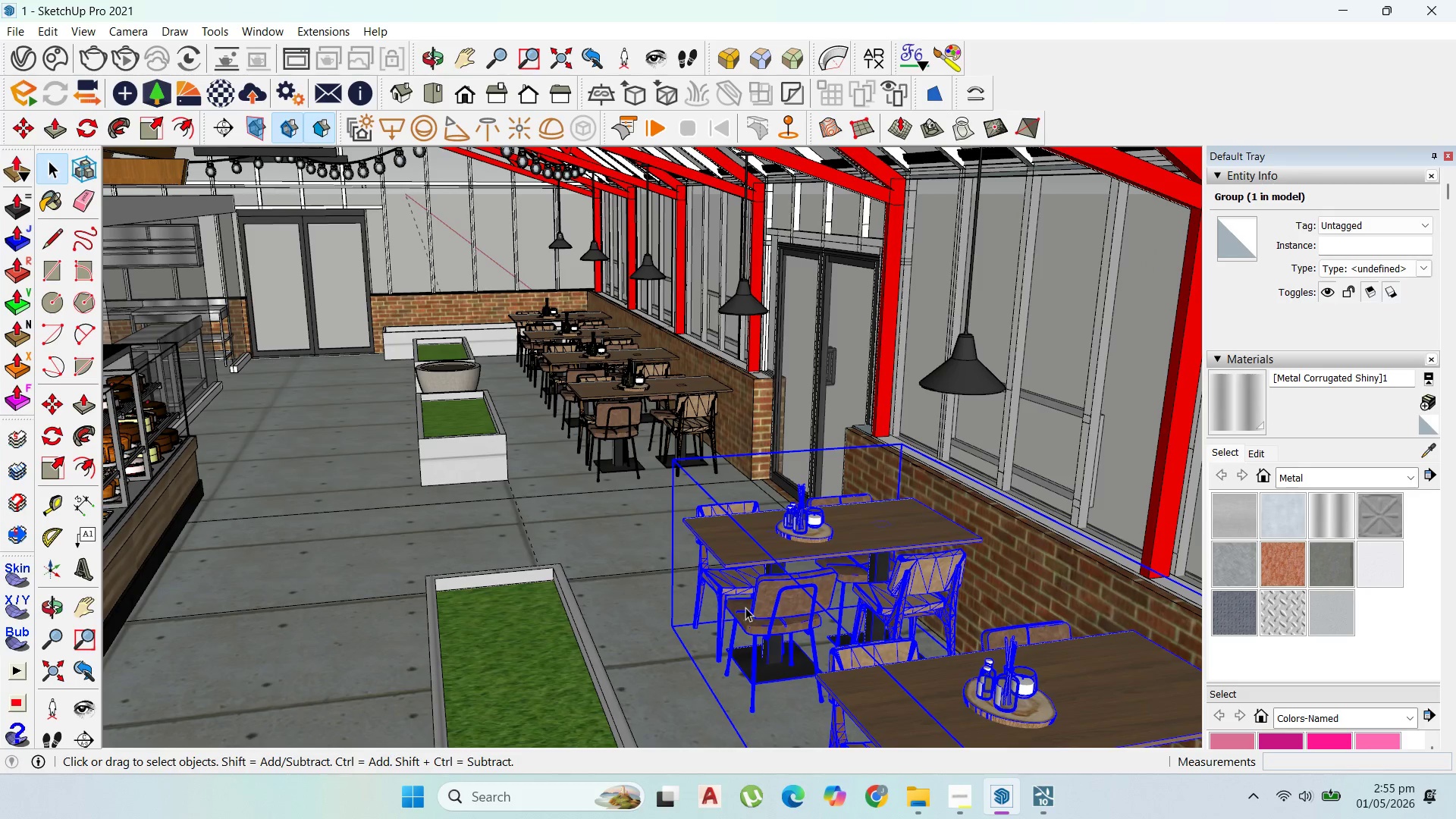 
double_click([745, 607])
 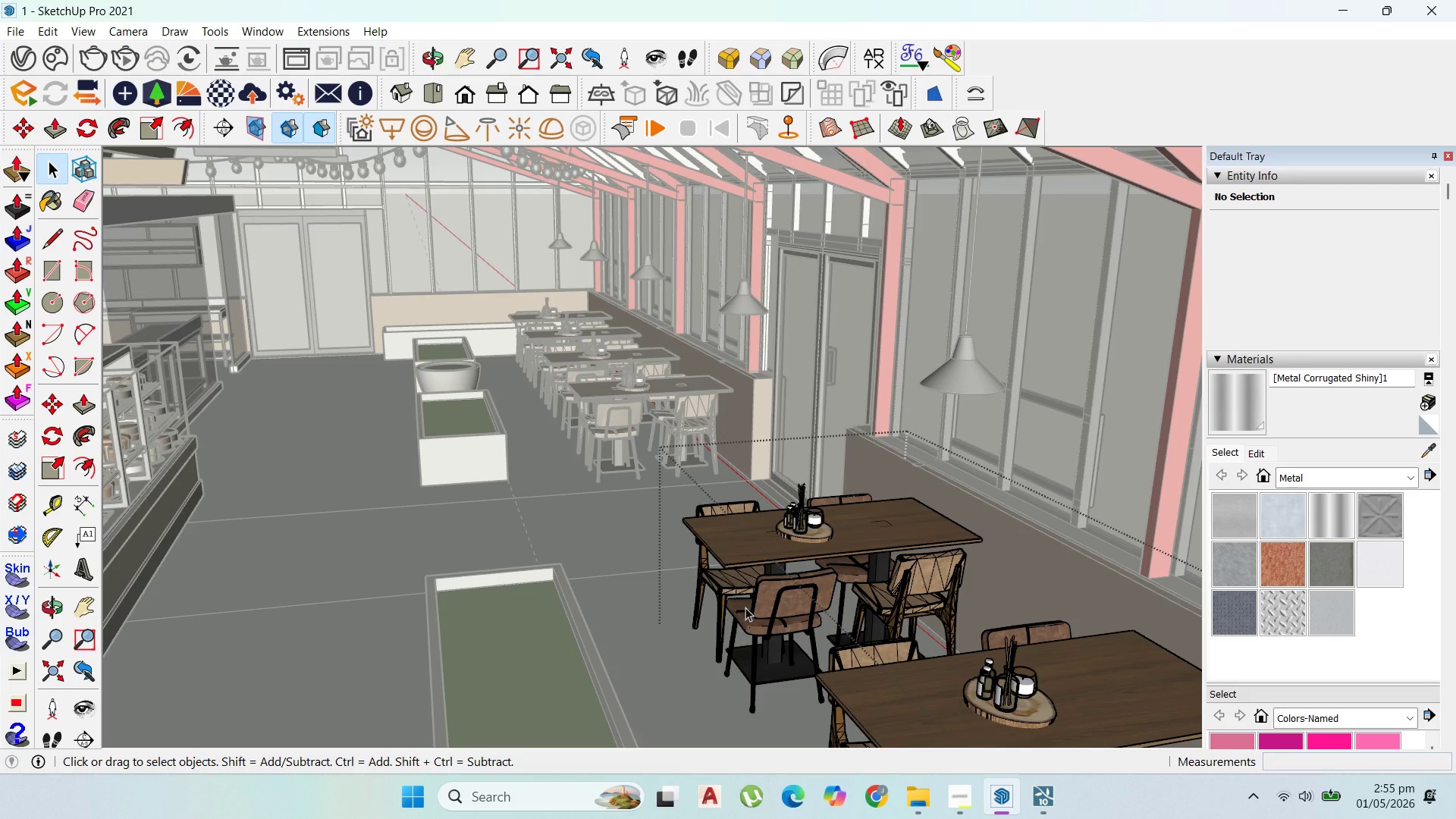 
wait(6.06)
 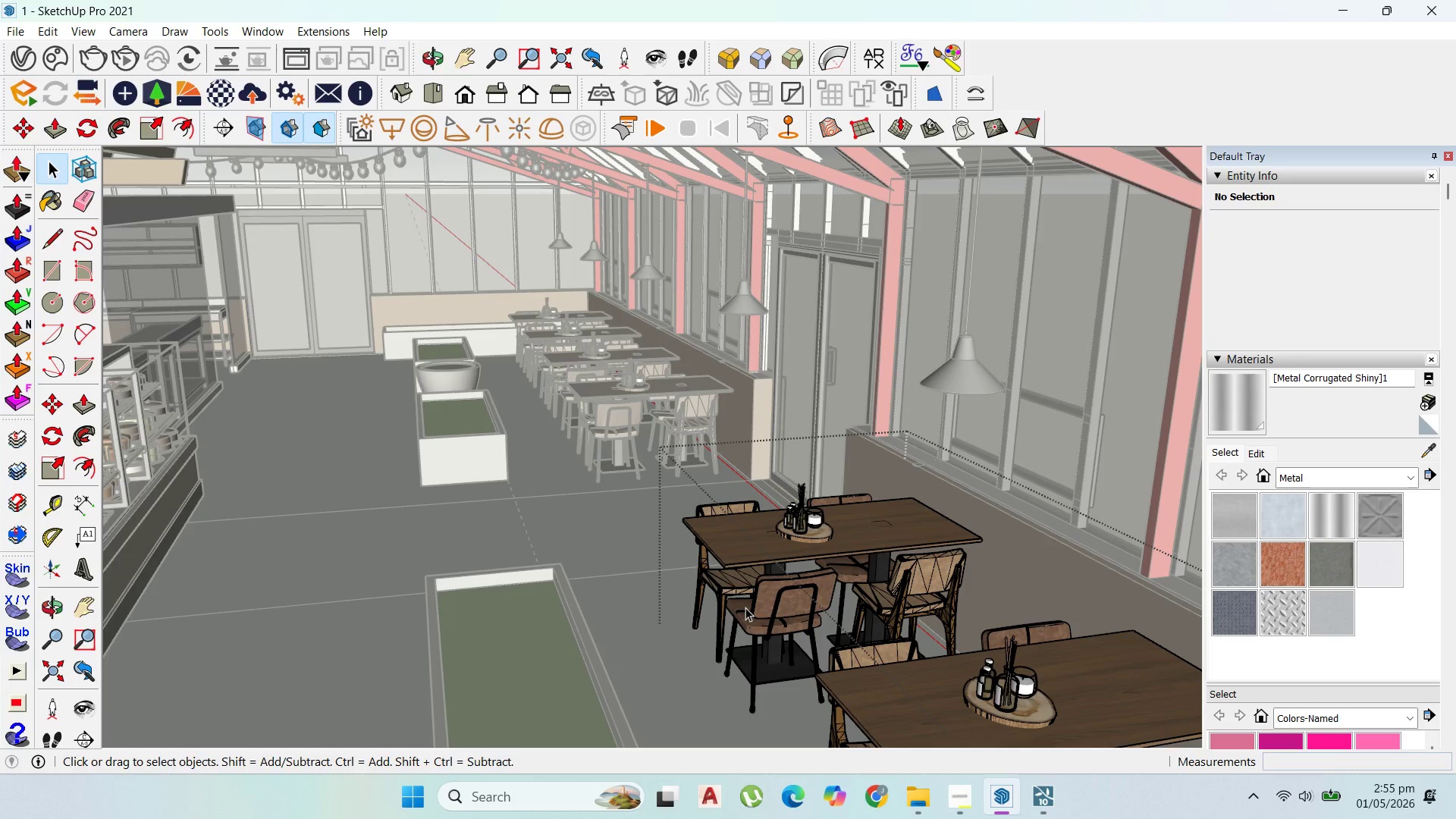 
scroll: coordinate [570, 620], scroll_direction: up, amount: 1.0
 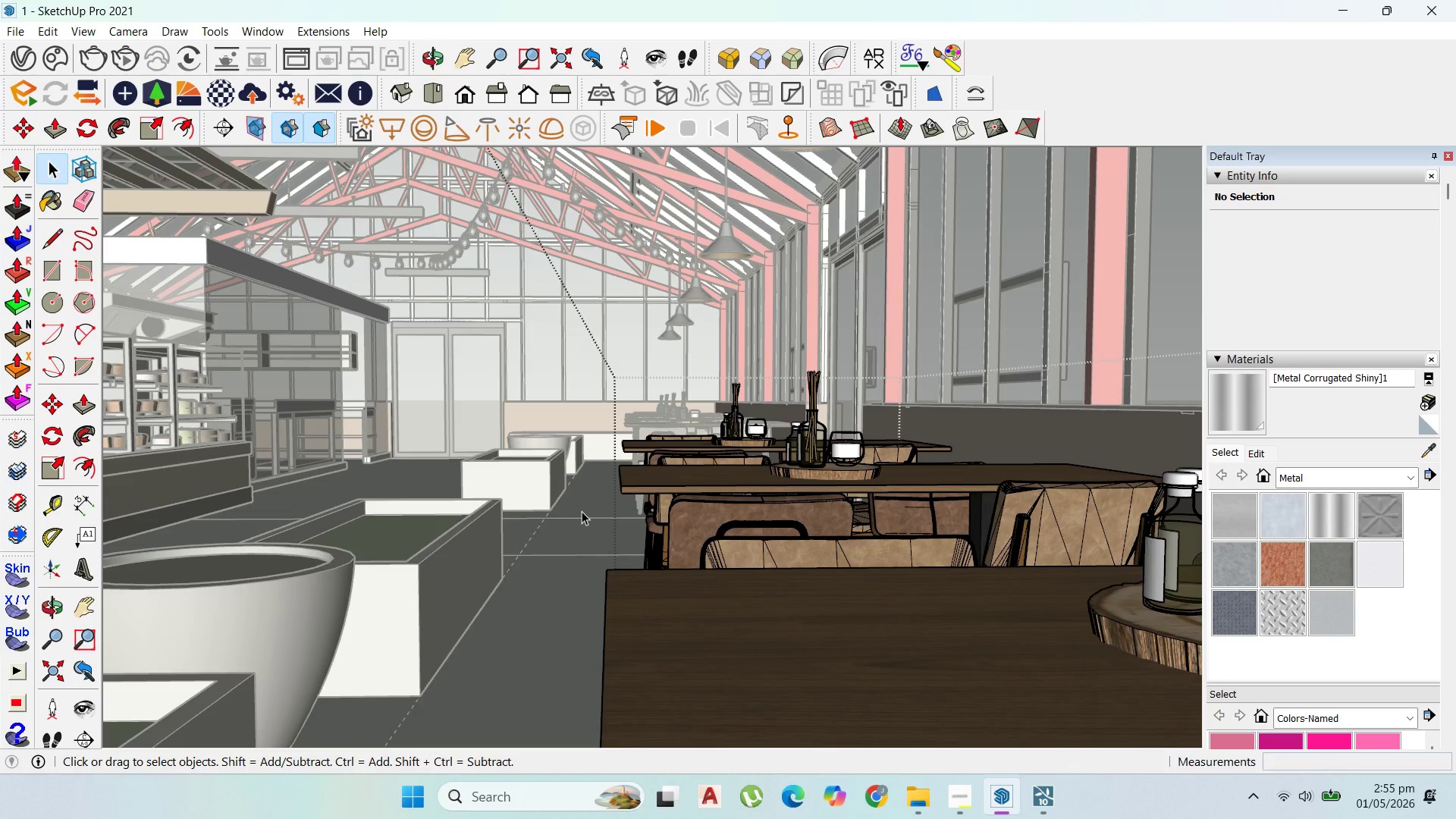 
wait(16.99)
 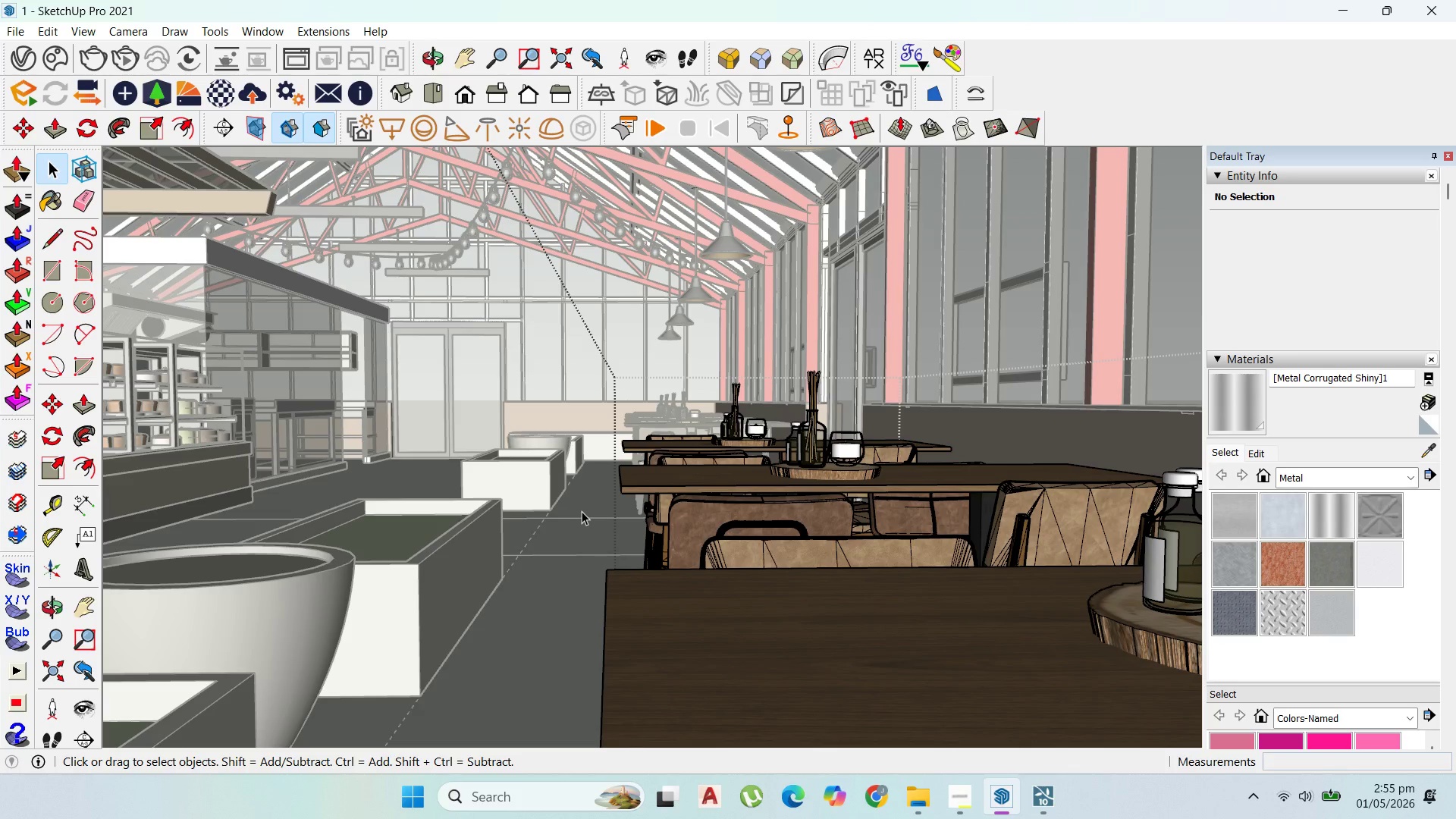 
scroll: coordinate [573, 406], scroll_direction: up, amount: 5.0
 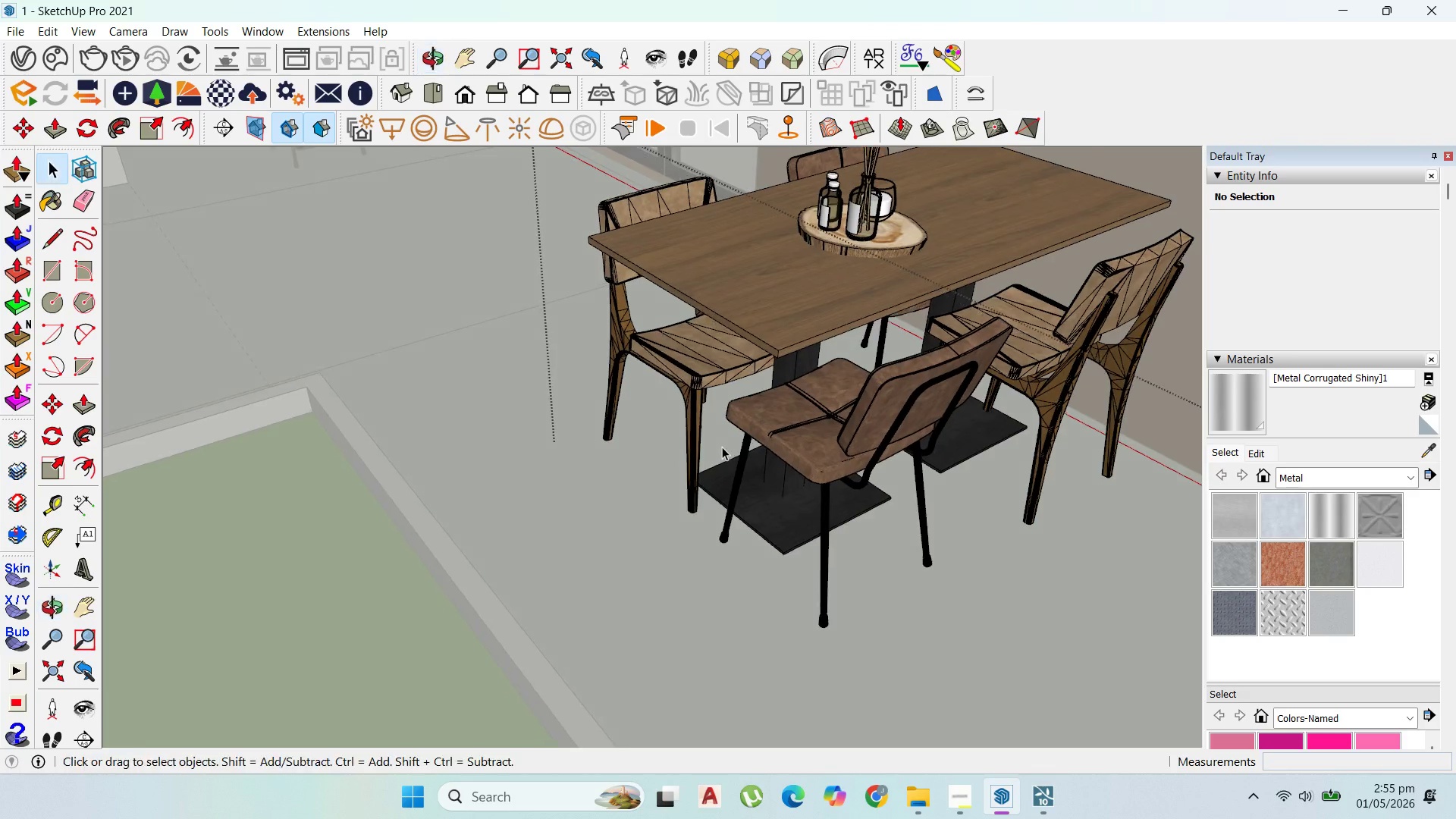 
left_click([808, 423])
 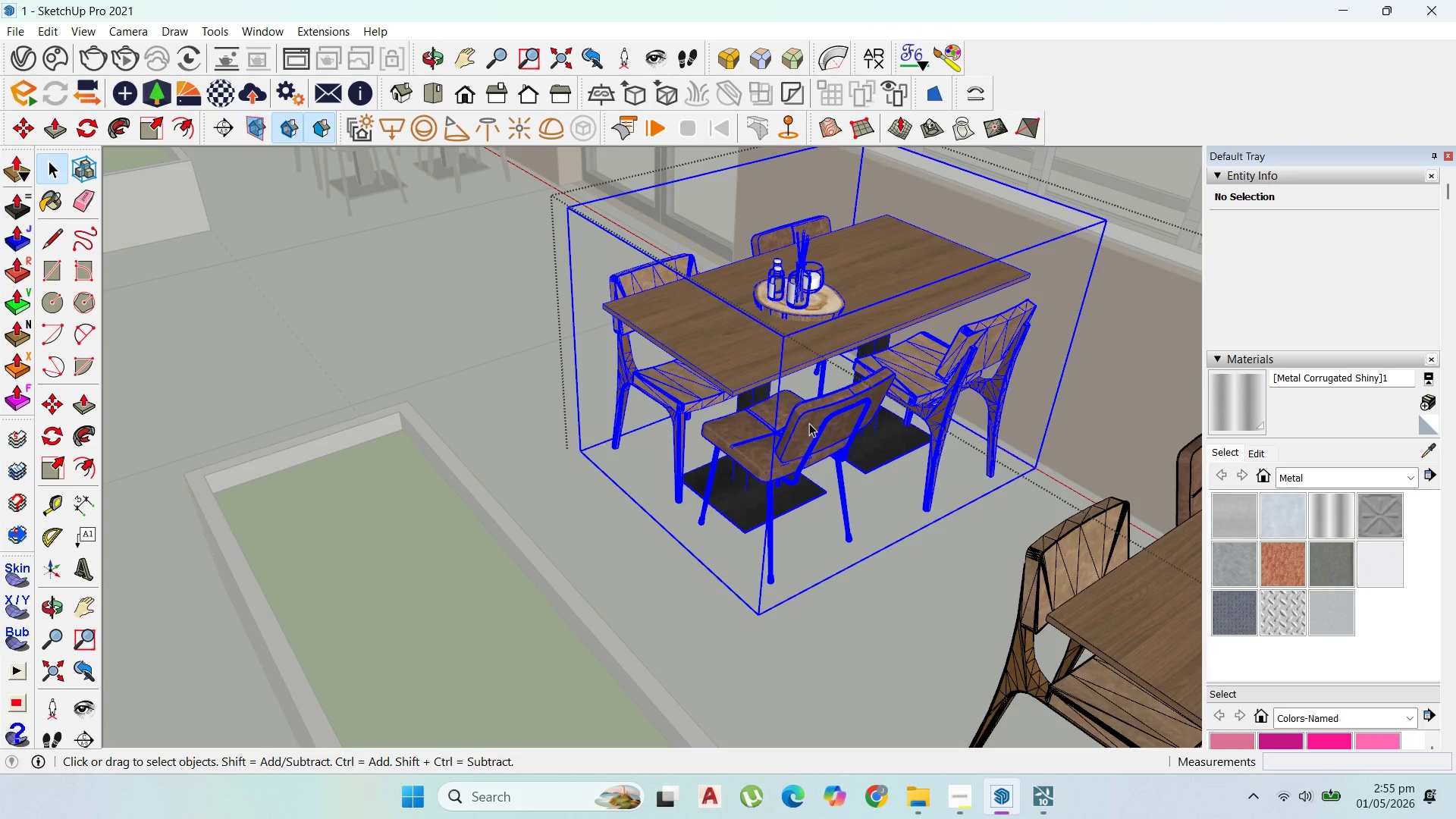 
scroll: coordinate [635, 479], scroll_direction: down, amount: 4.0
 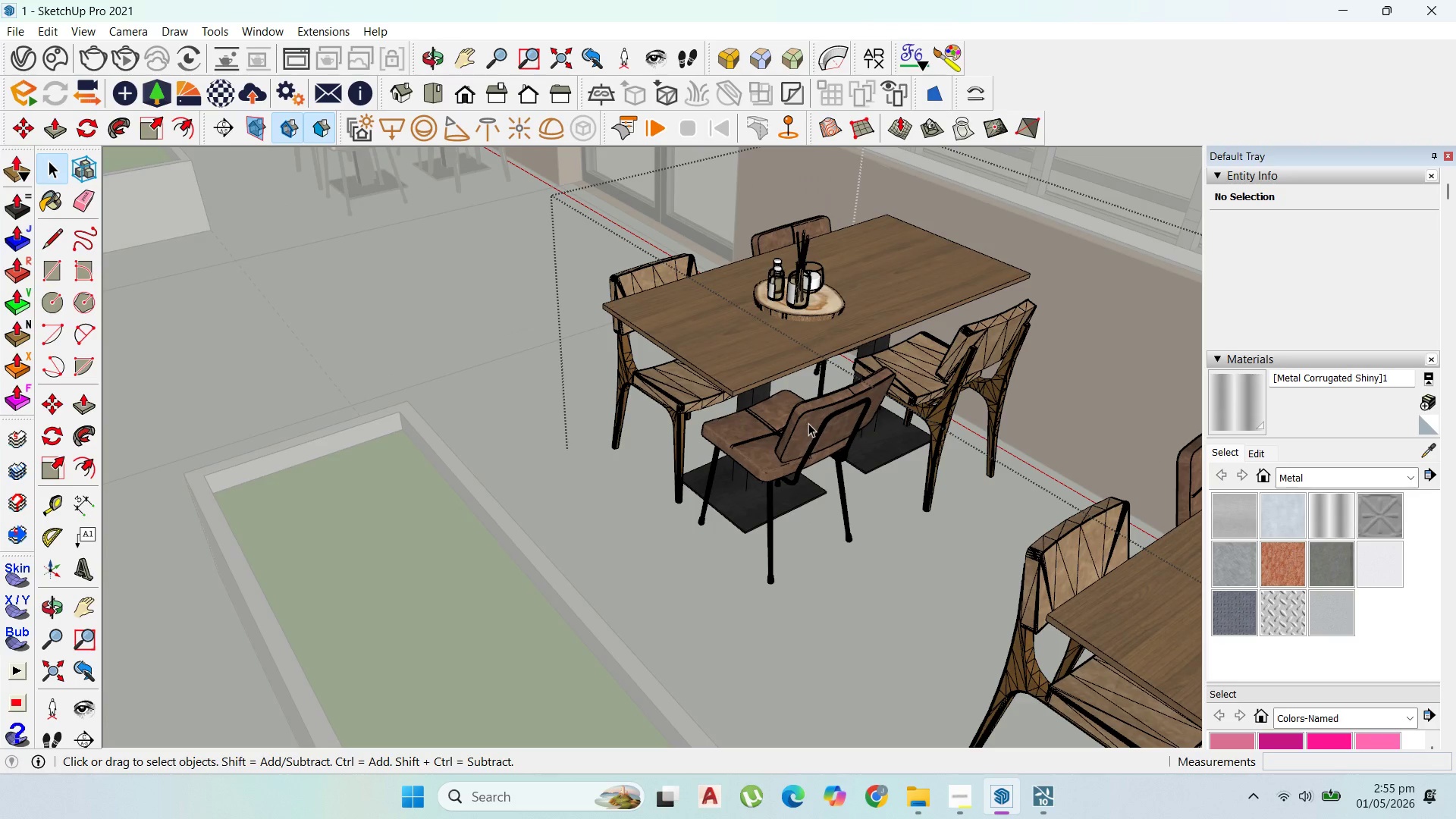 
left_click([809, 424])
 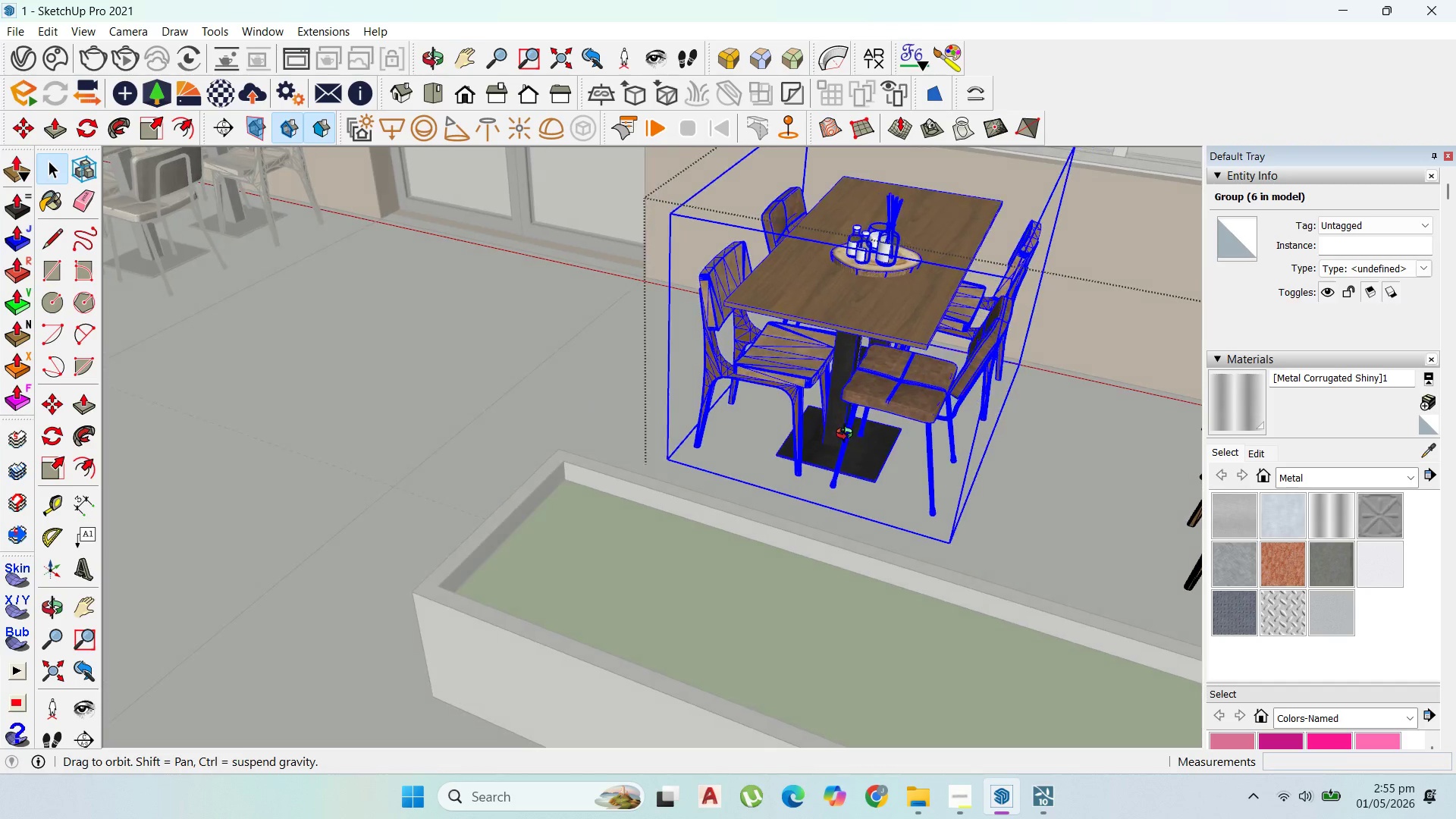 
scroll: coordinate [338, 438], scroll_direction: down, amount: 3.0
 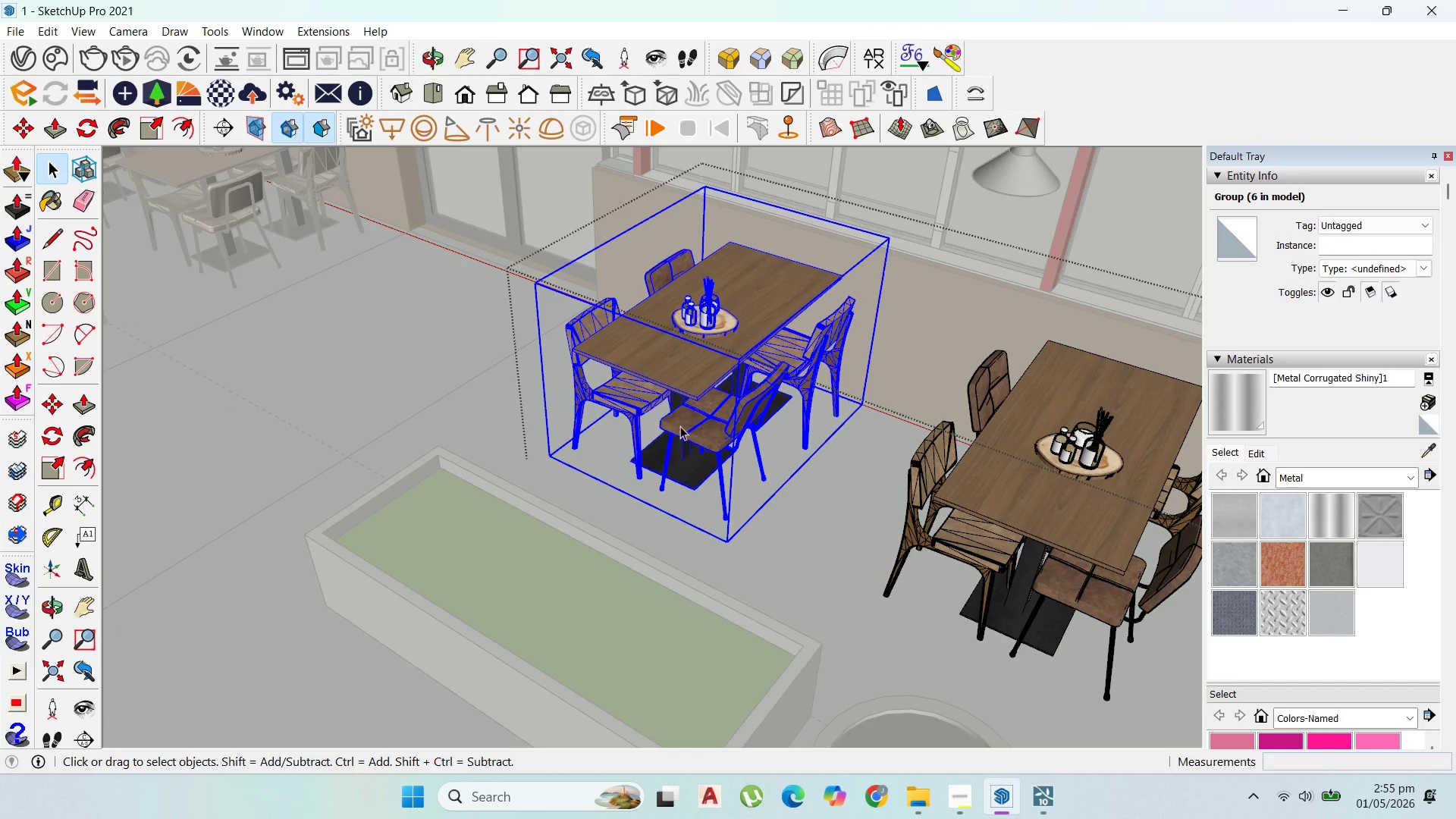 
double_click([684, 424])
 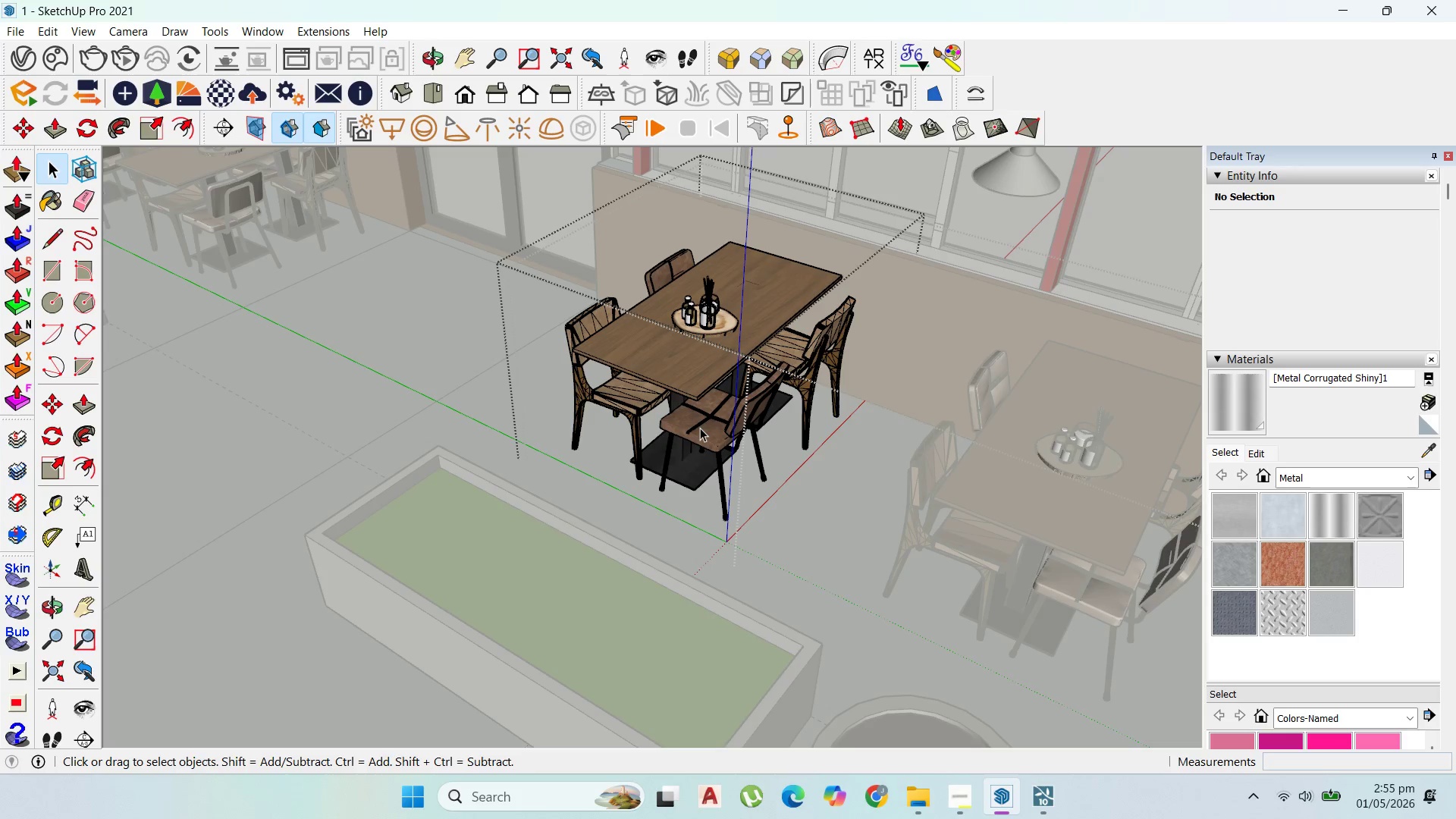 
left_click([700, 428])
 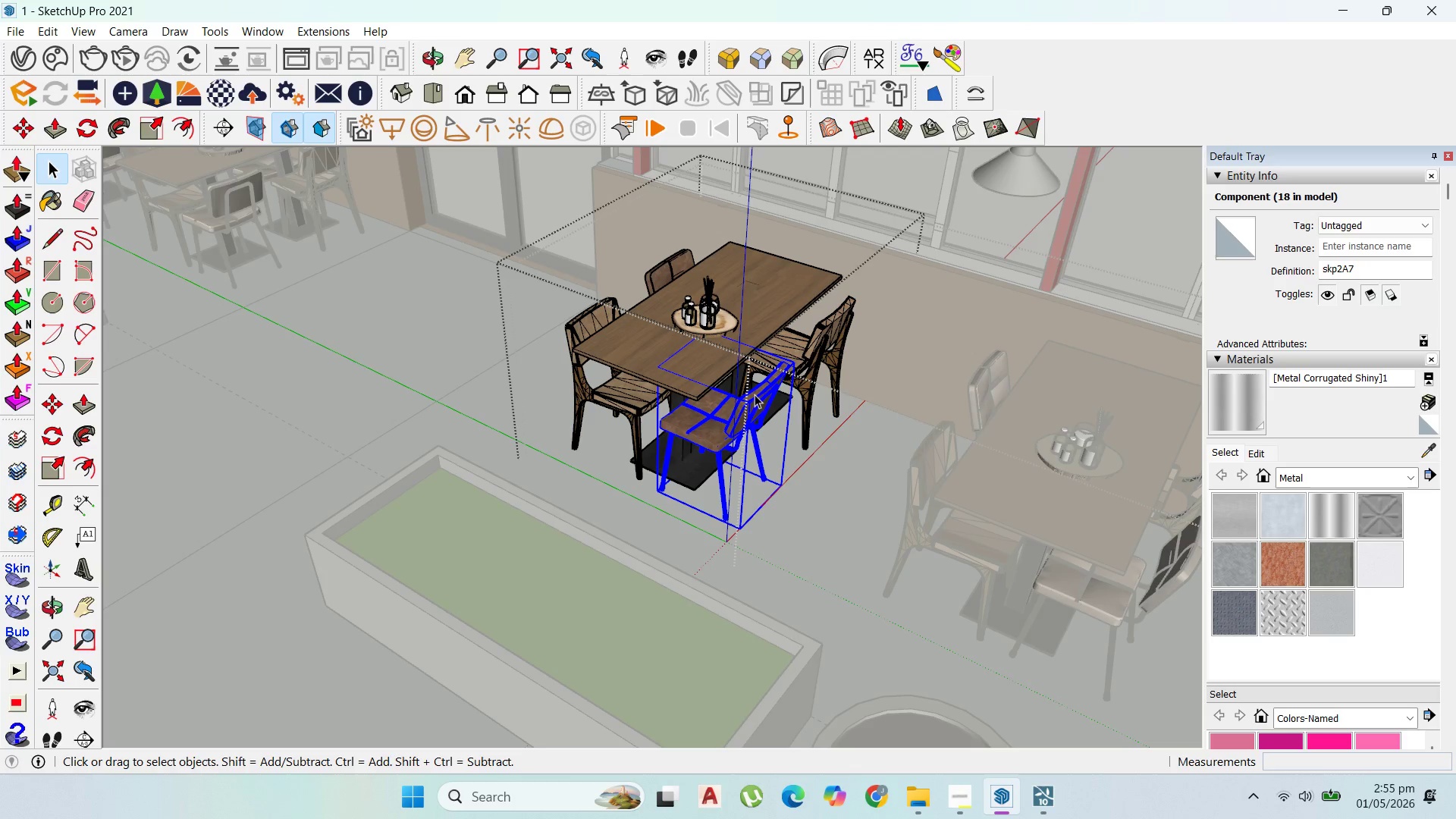 
hold_key(key=ShiftLeft, duration=0.94)
 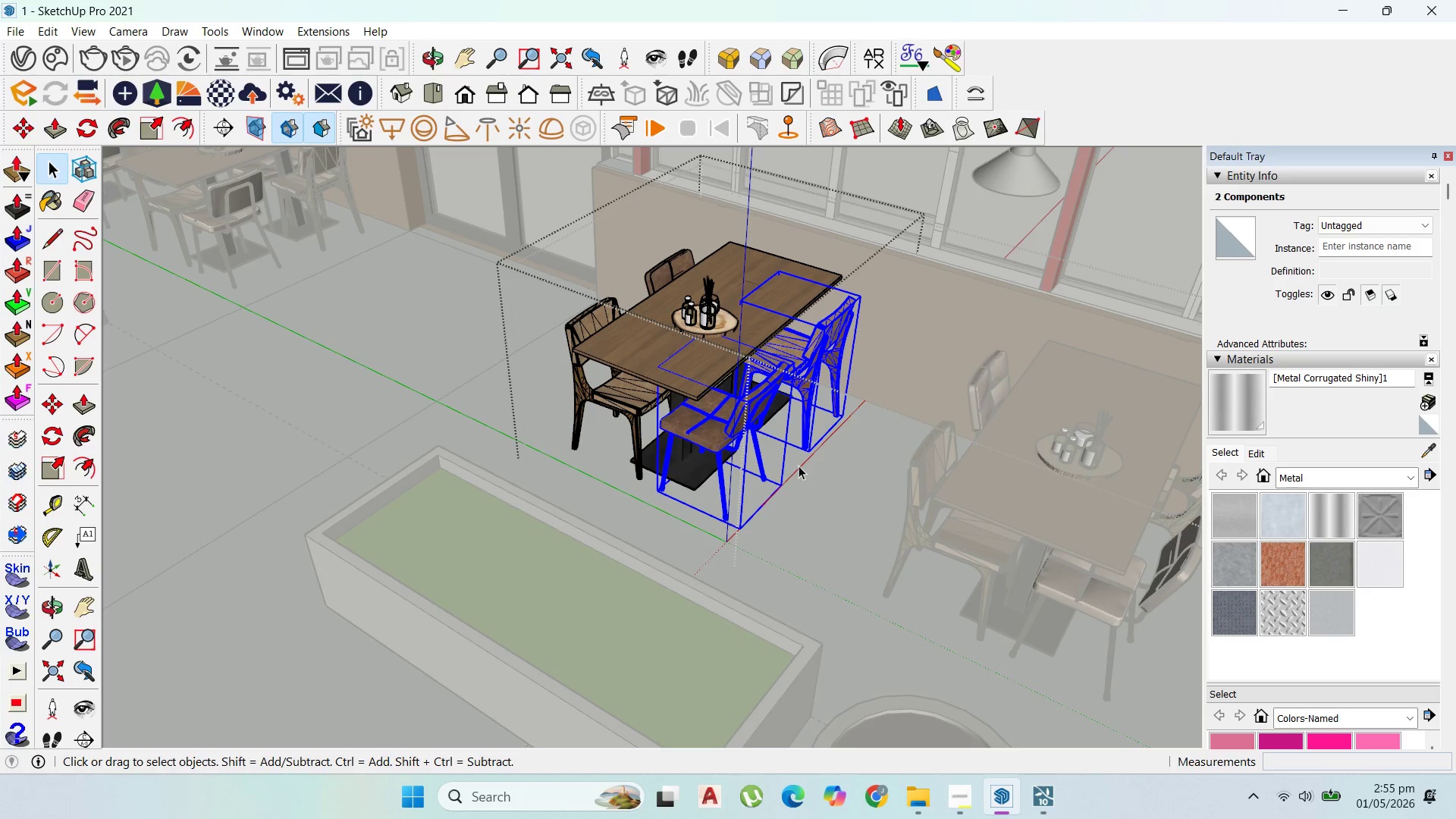 
key(M)
 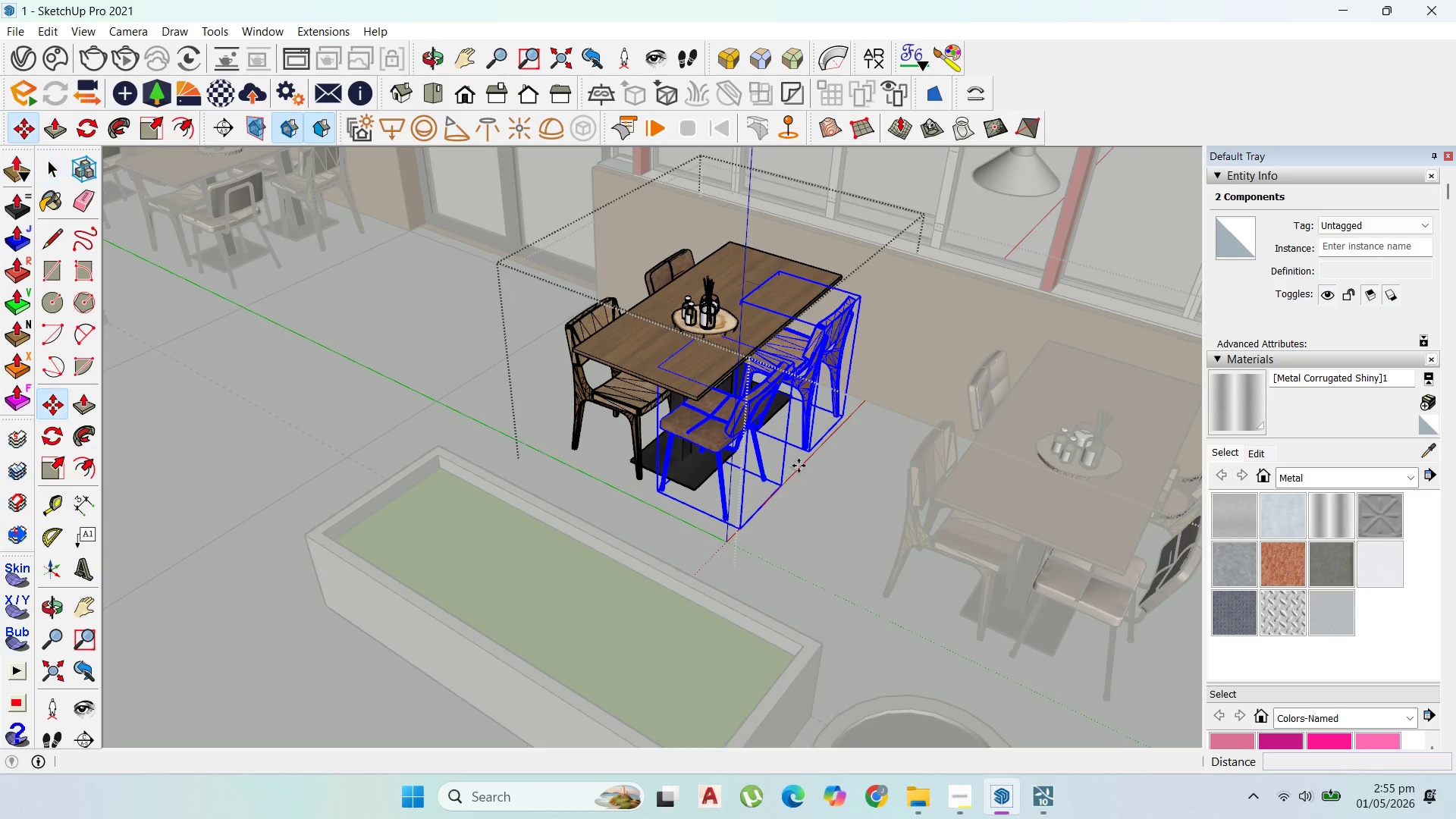 
left_click([799, 466])
 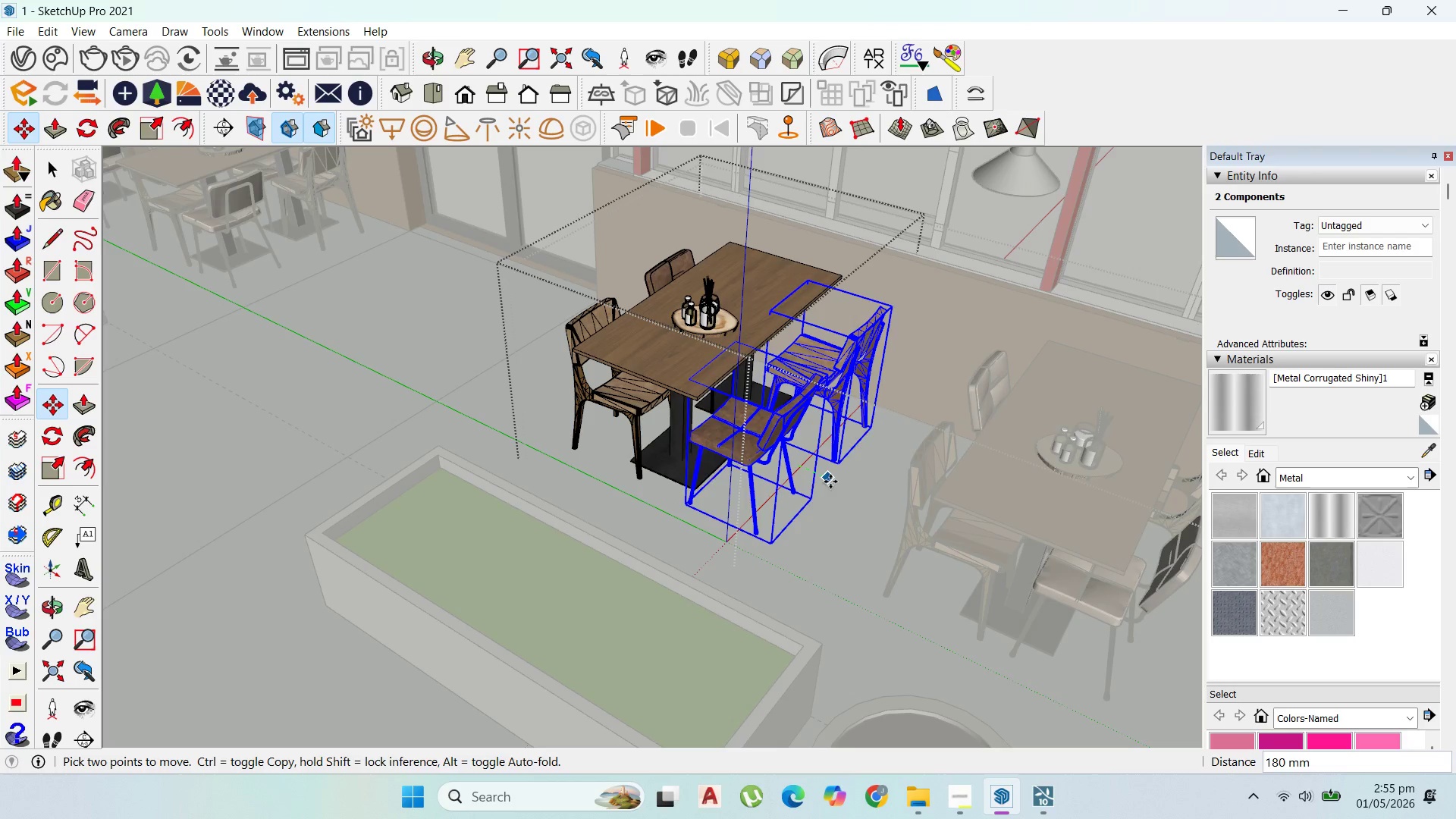 
left_click([830, 482])
 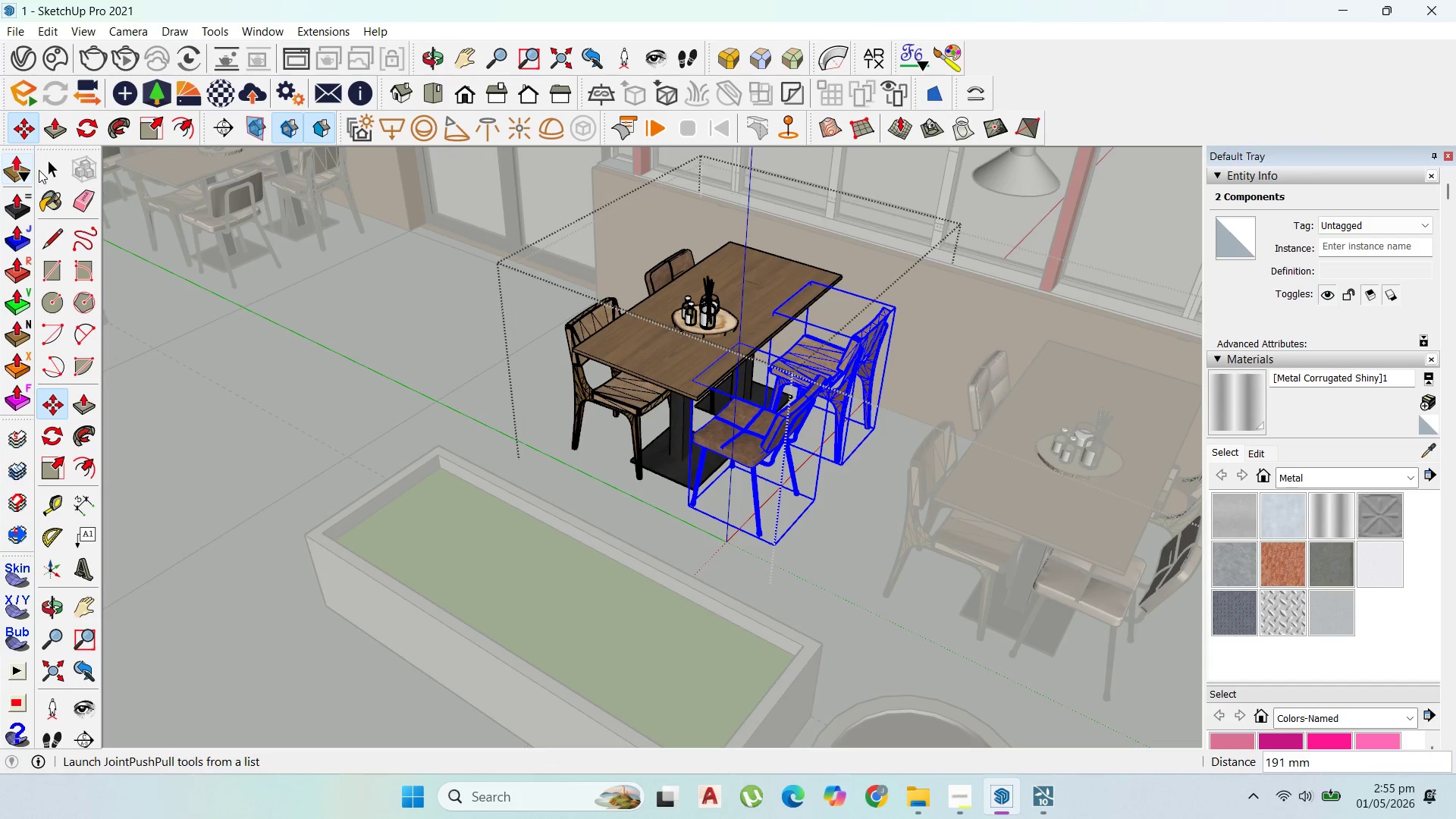 
left_click_drag(start_coordinate=[42, 170], to_coordinate=[50, 170])
 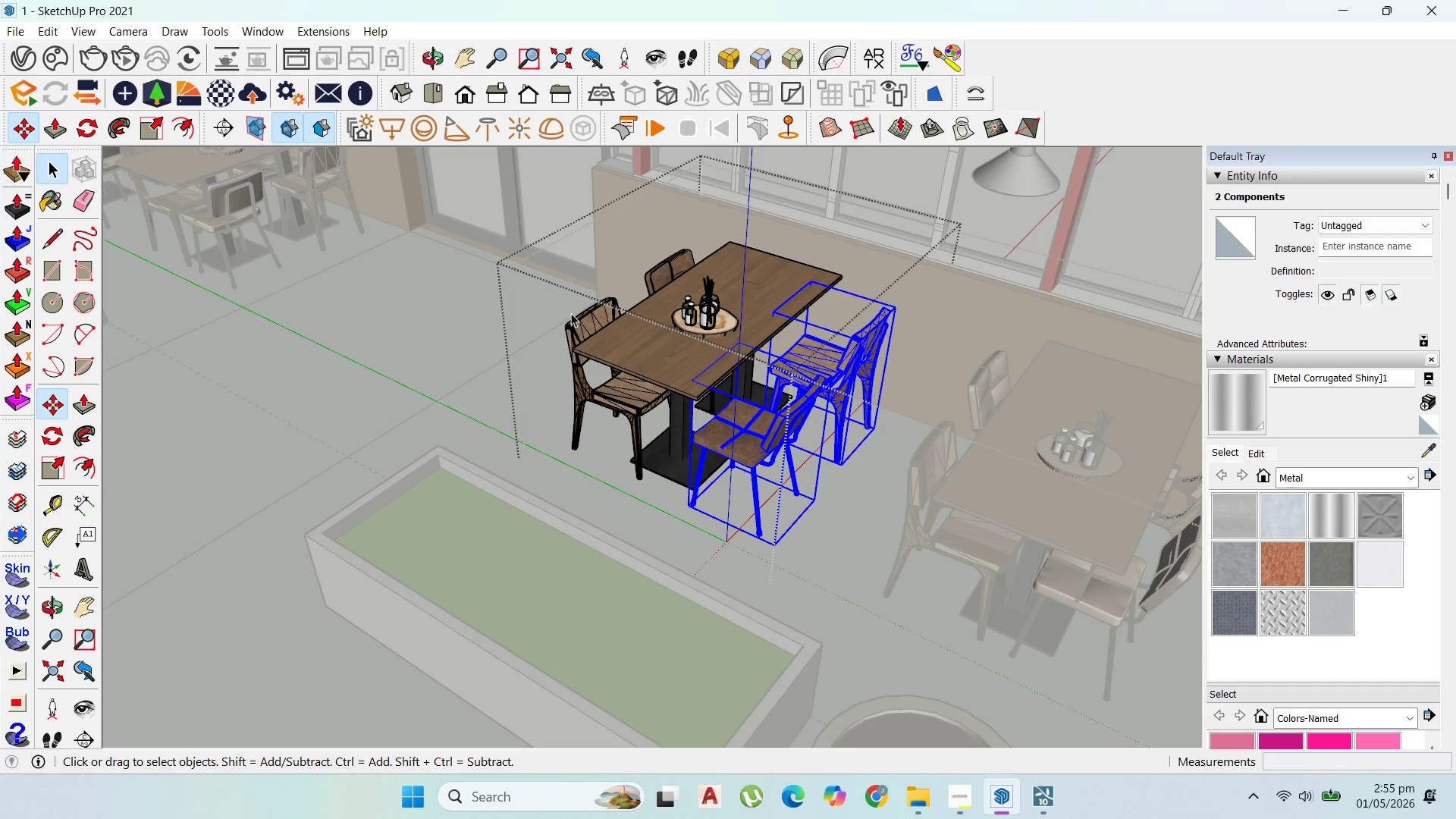 
left_click([571, 313])
 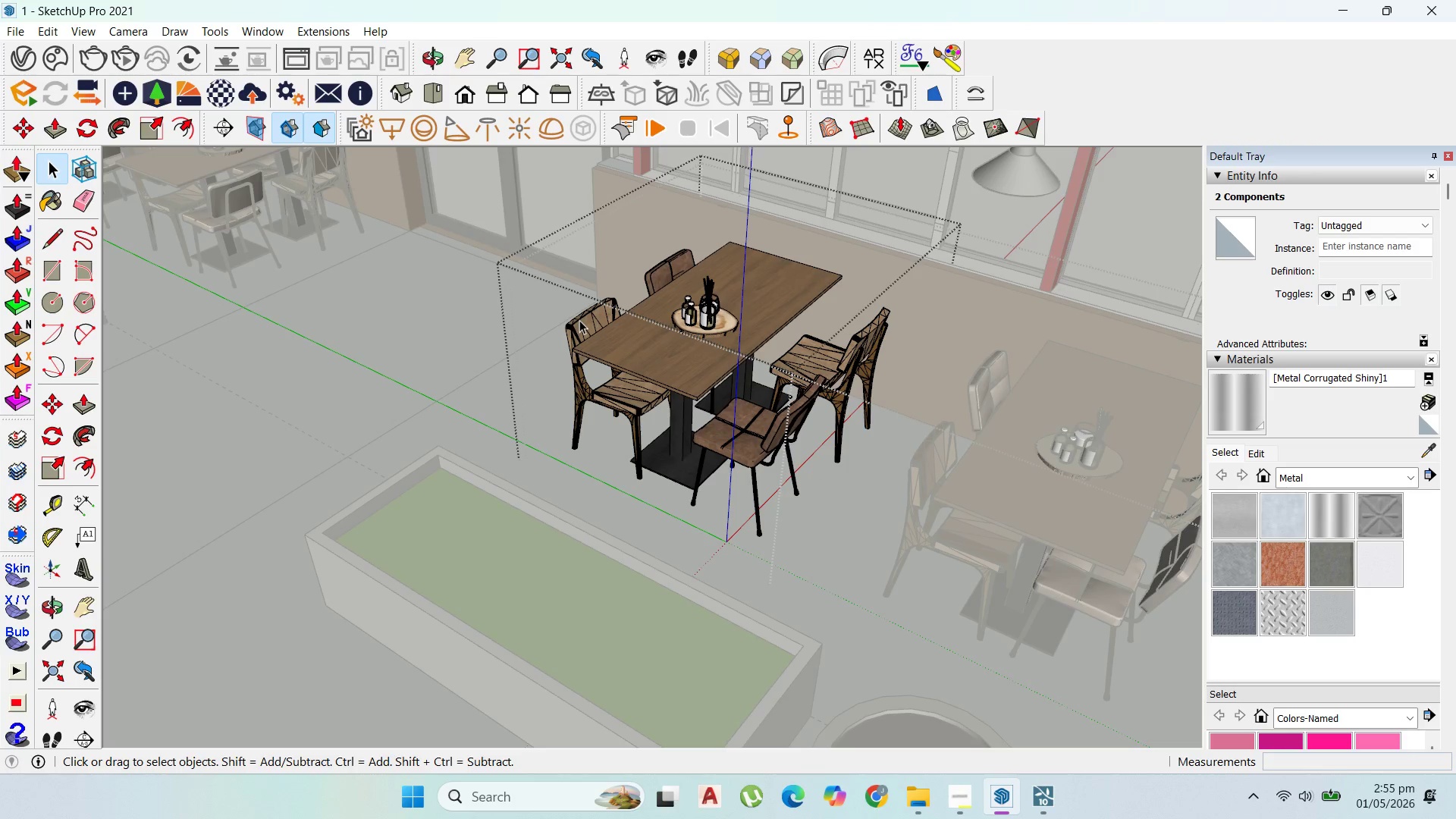 
left_click([579, 320])
 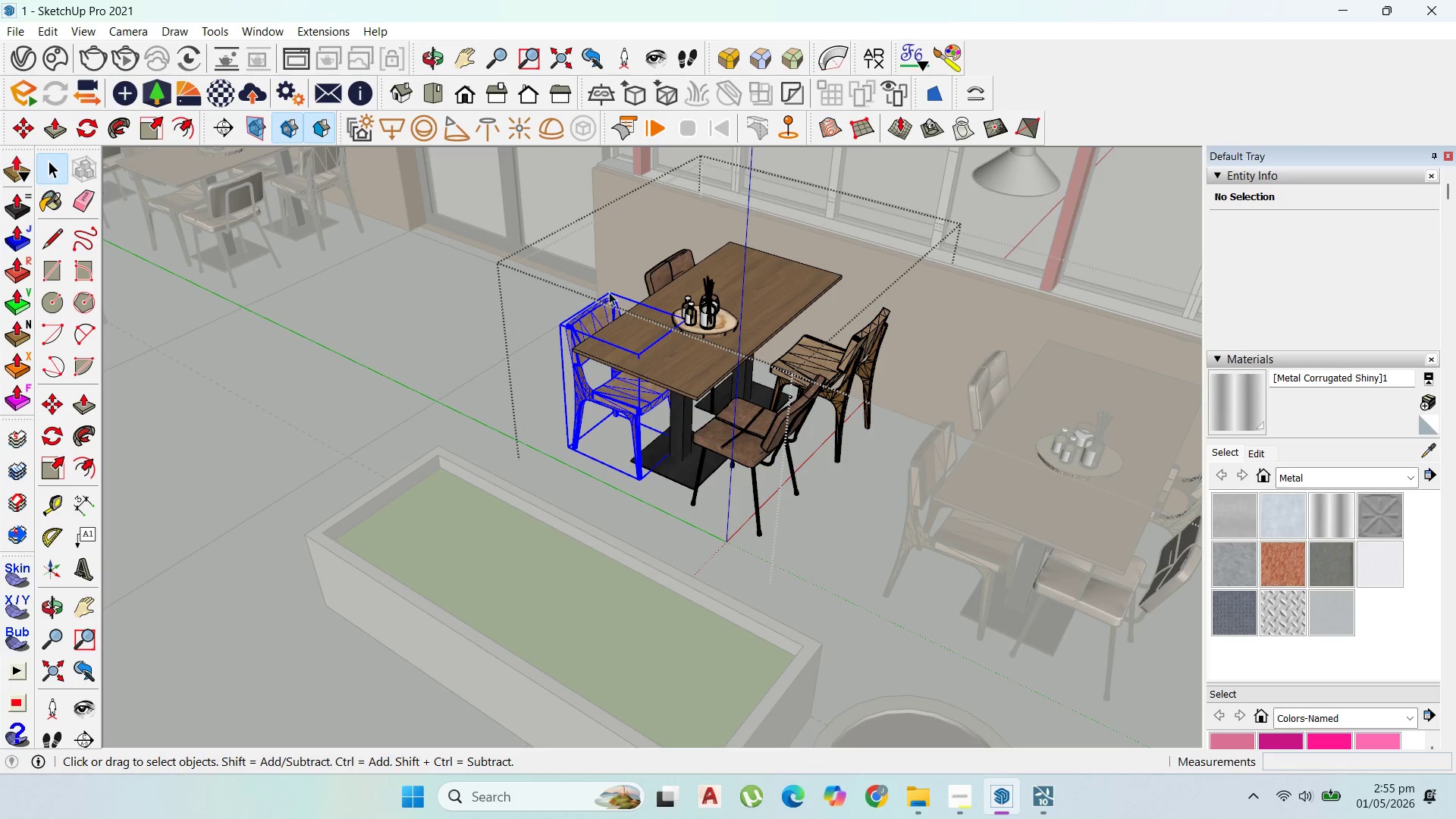 
hold_key(key=ShiftLeft, duration=0.89)
left_click([654, 265])
 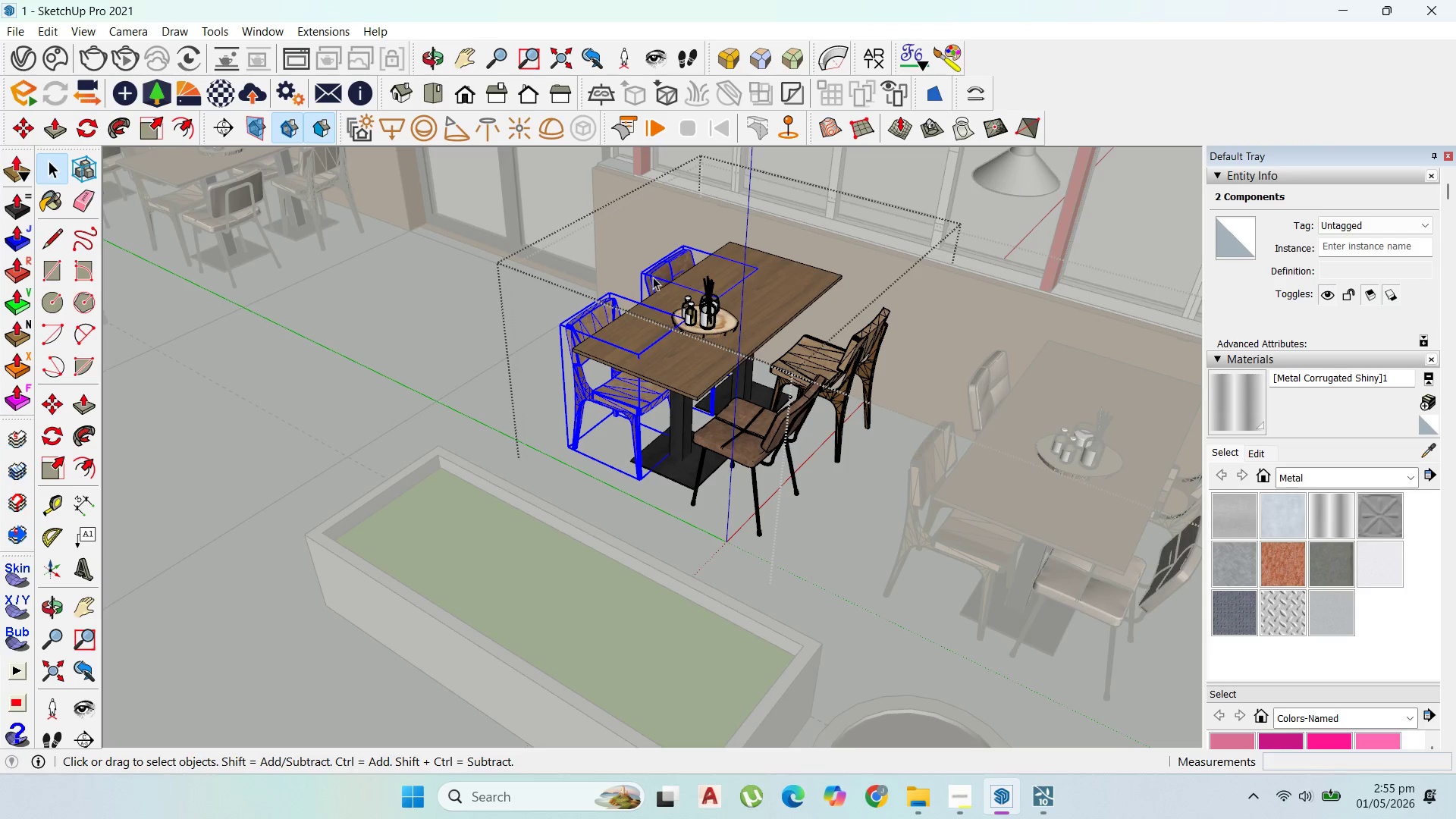 
key(M)
 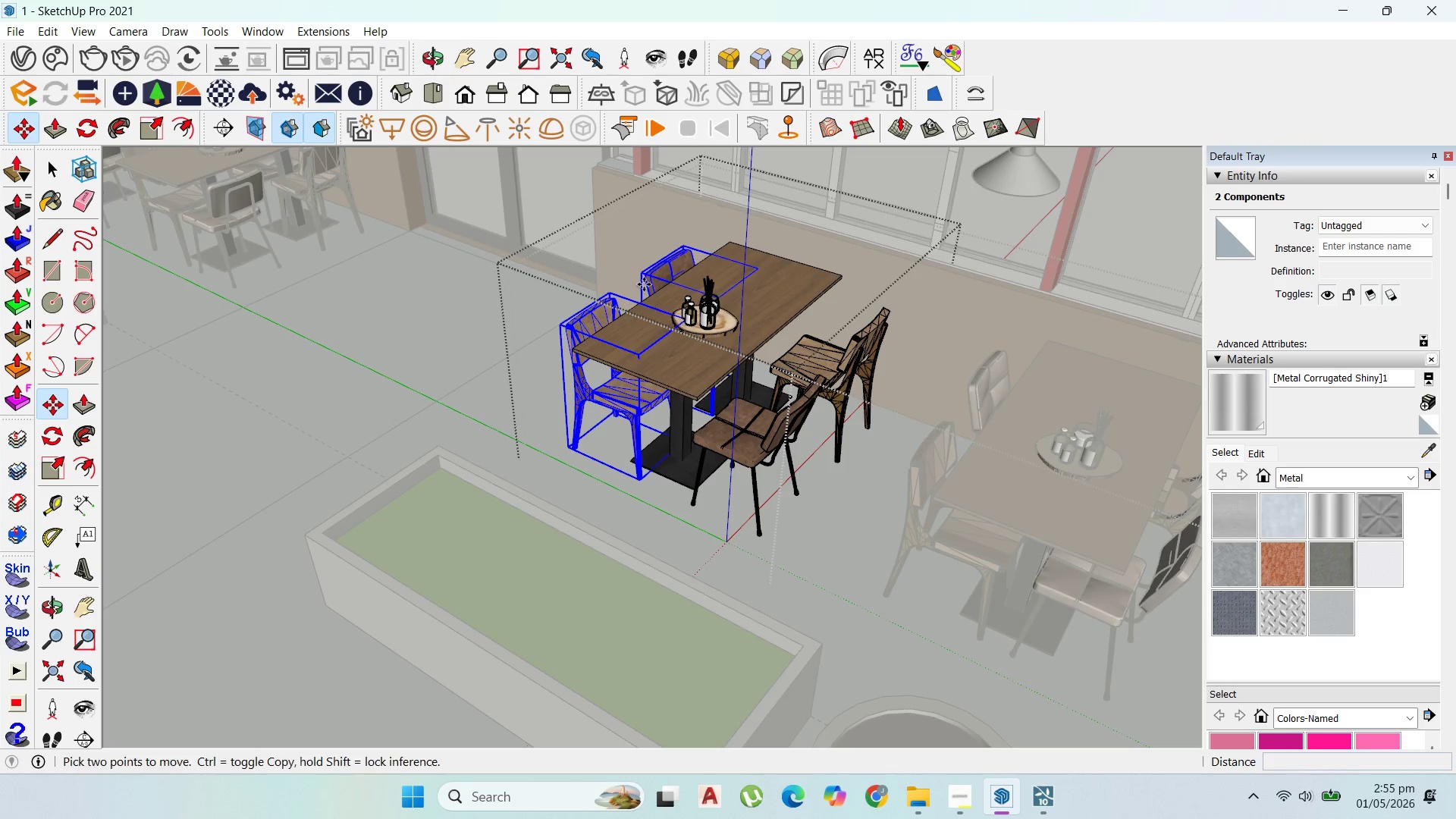 
left_click([644, 284])
 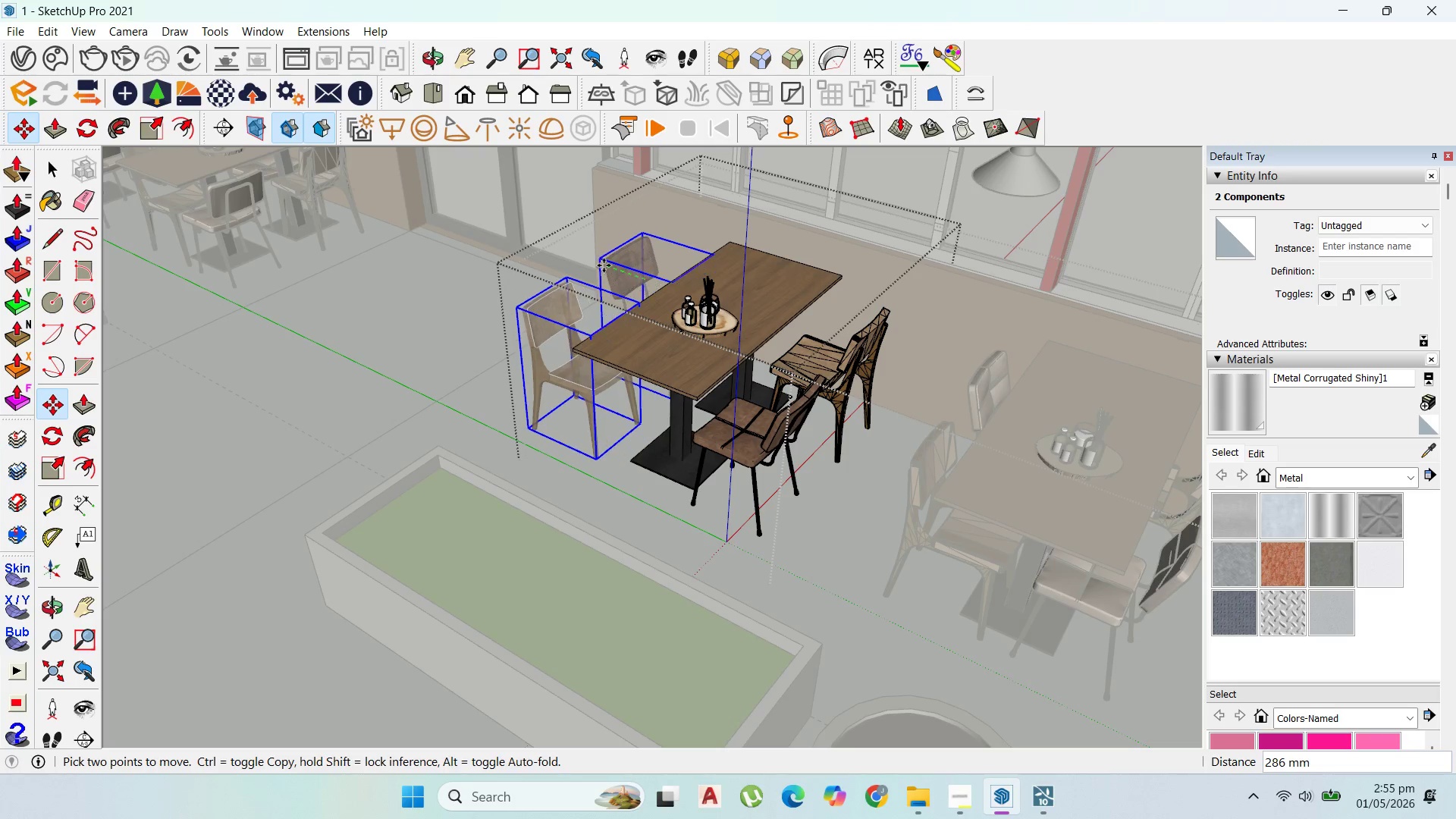 
left_click([604, 265])
 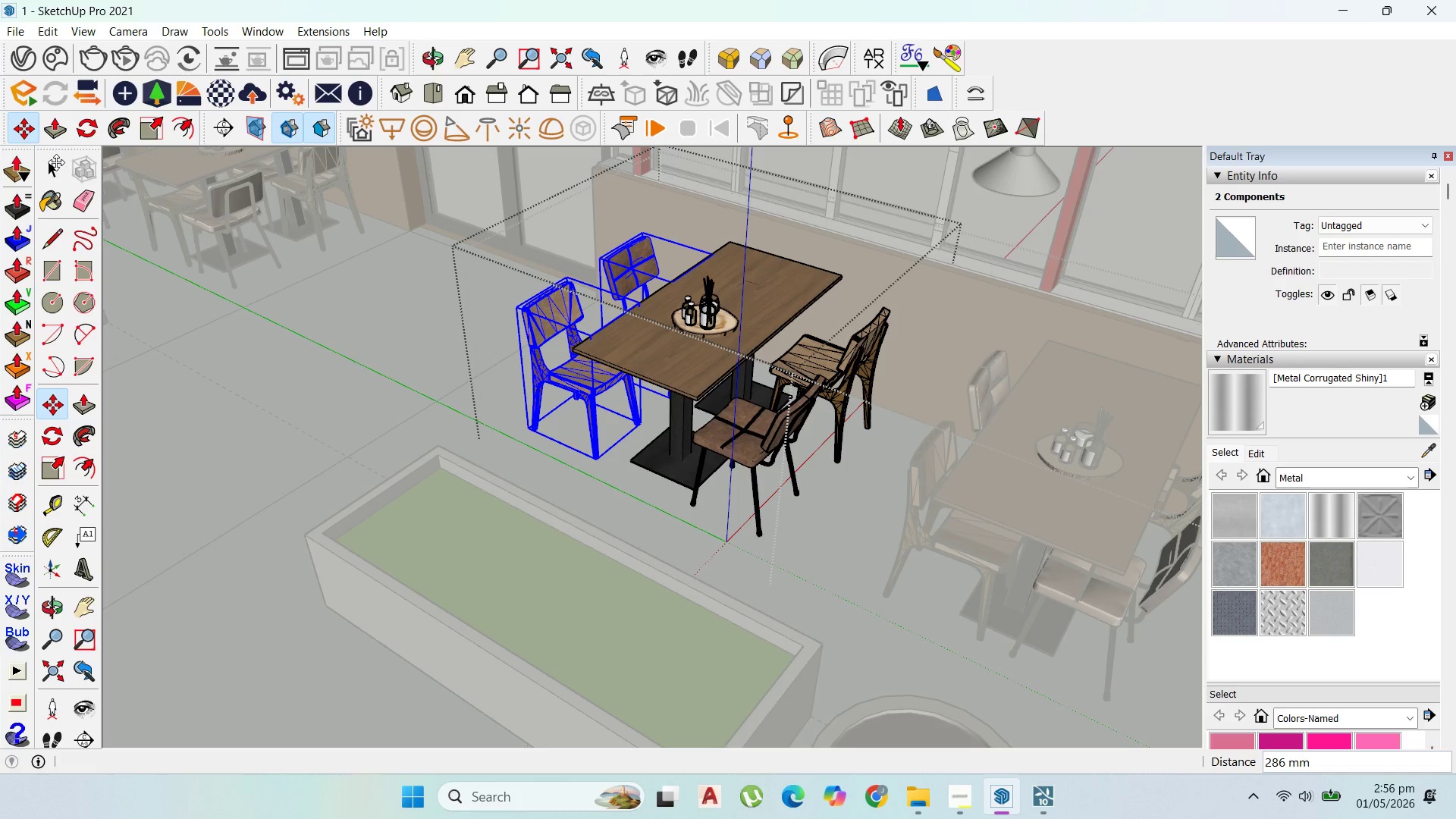 
key(Escape)
 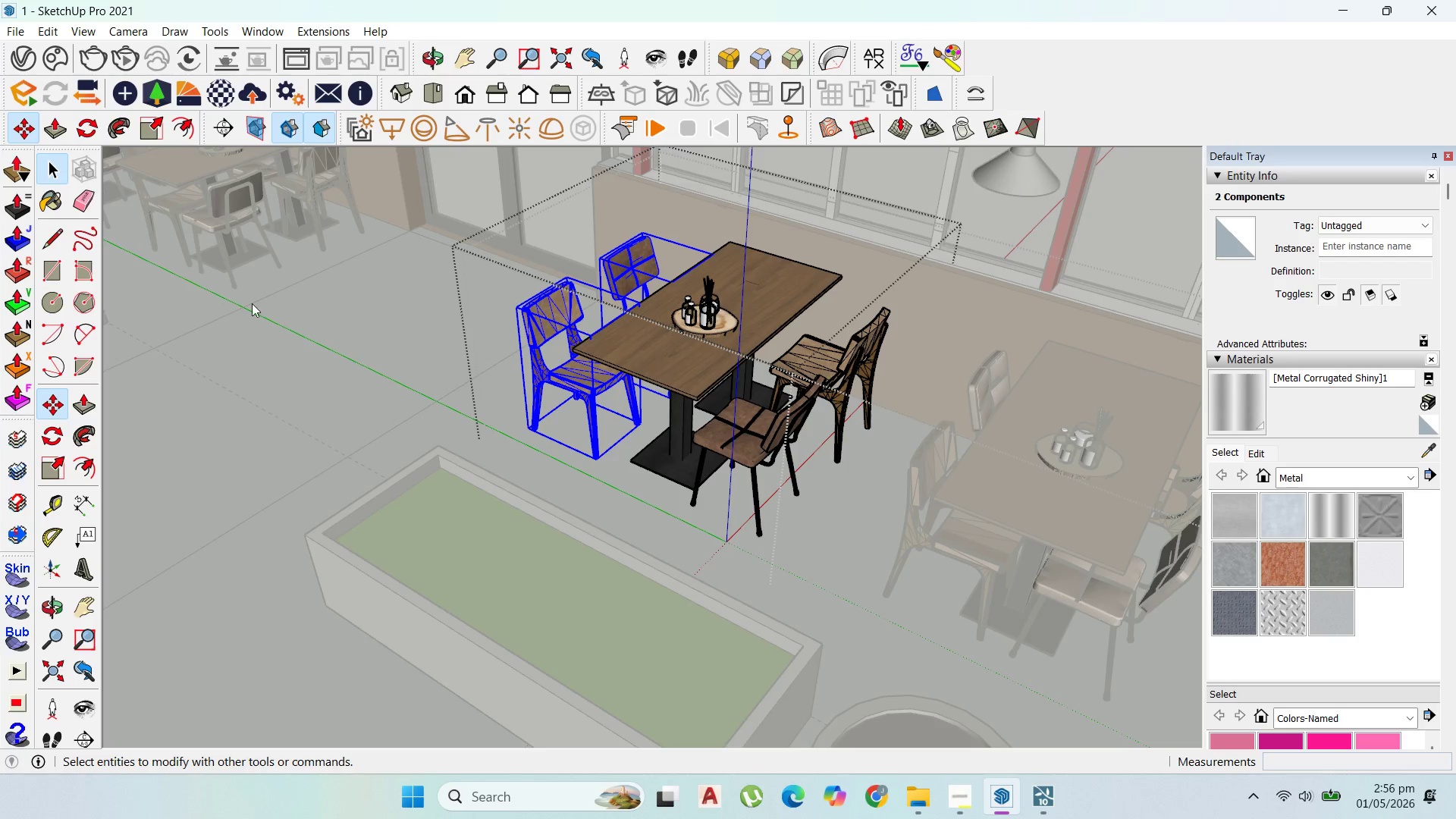 
key(Escape)
 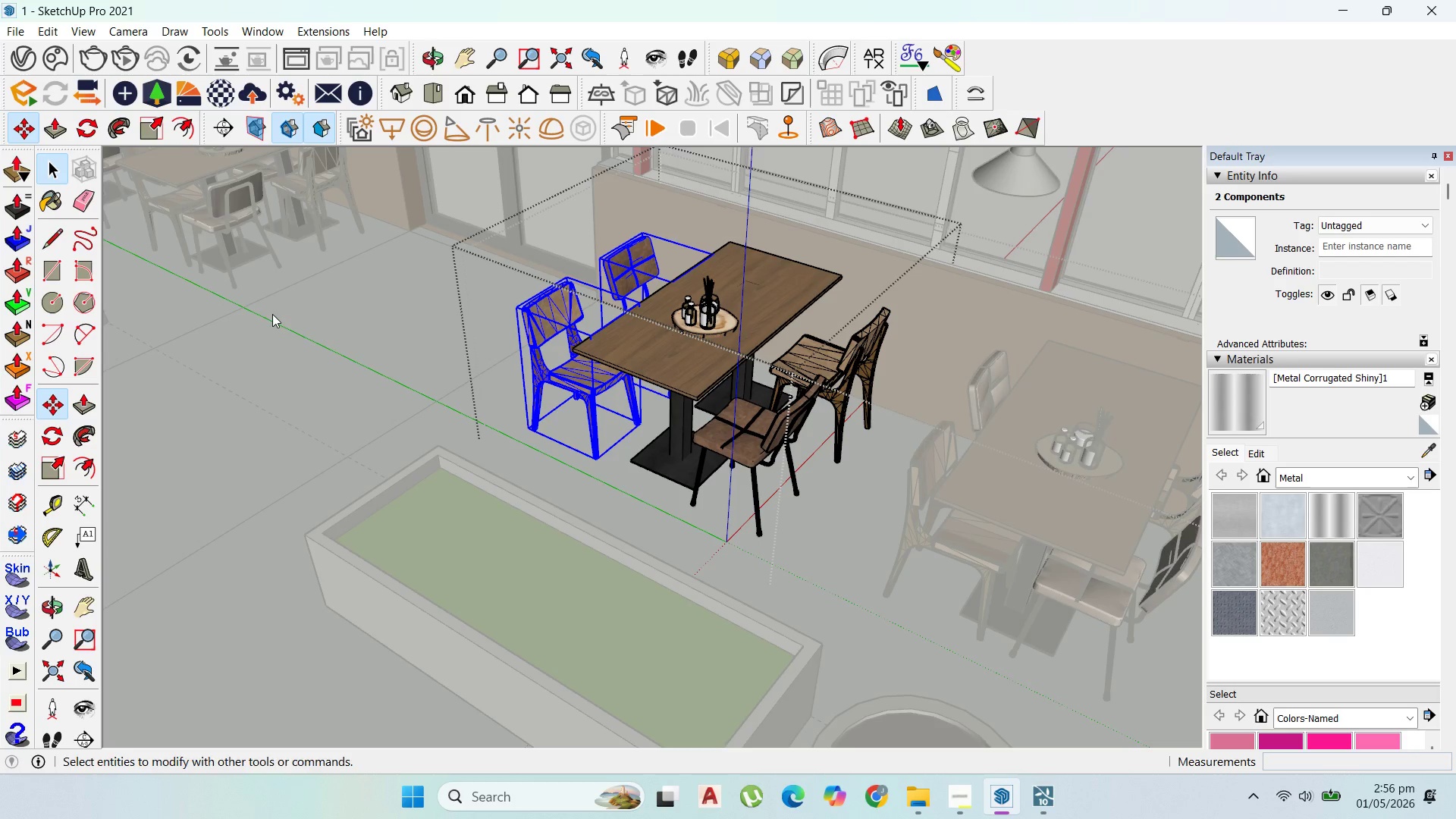 
key(Escape)
 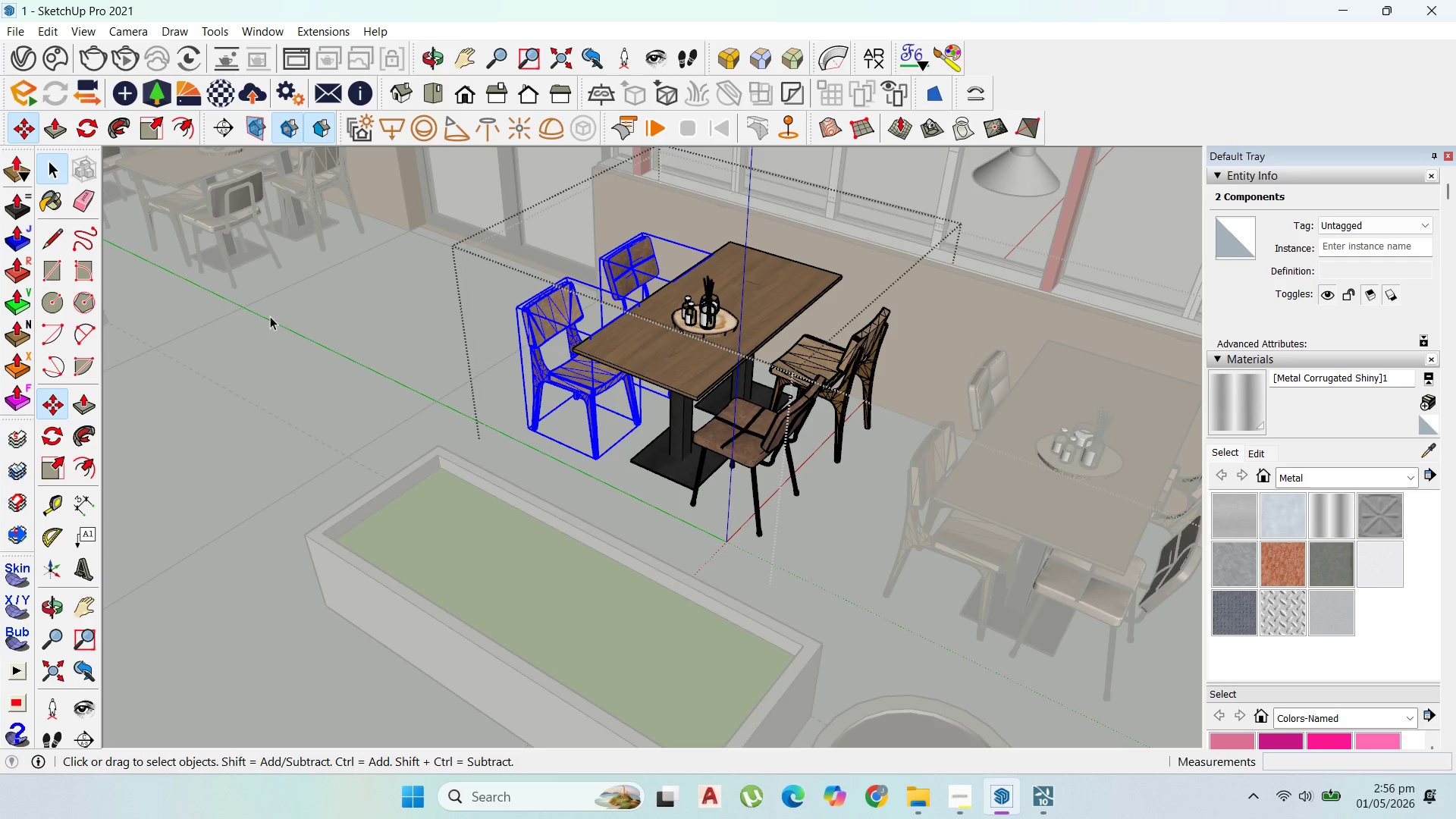 
key(Escape)
 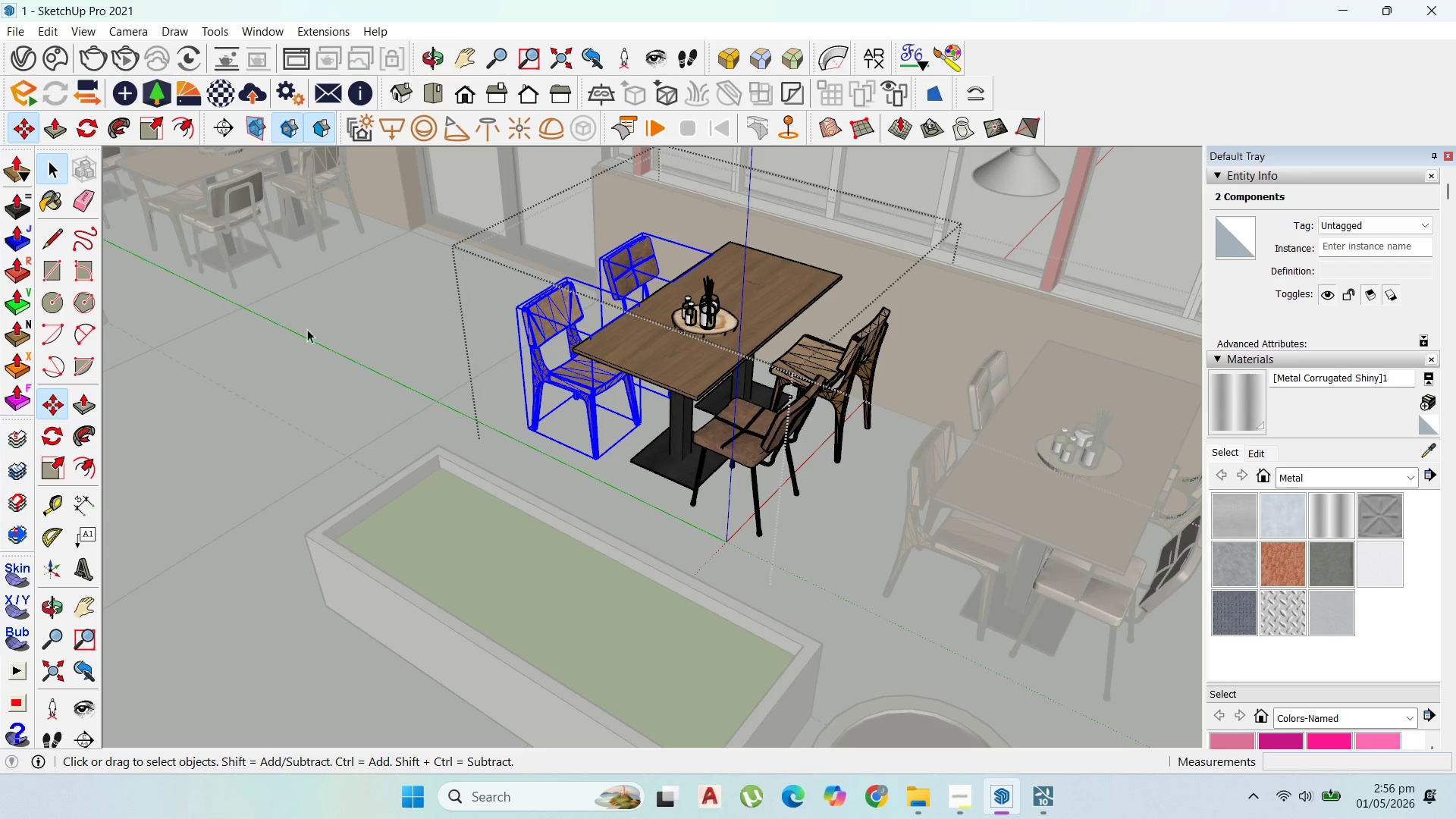 
key(Escape)
 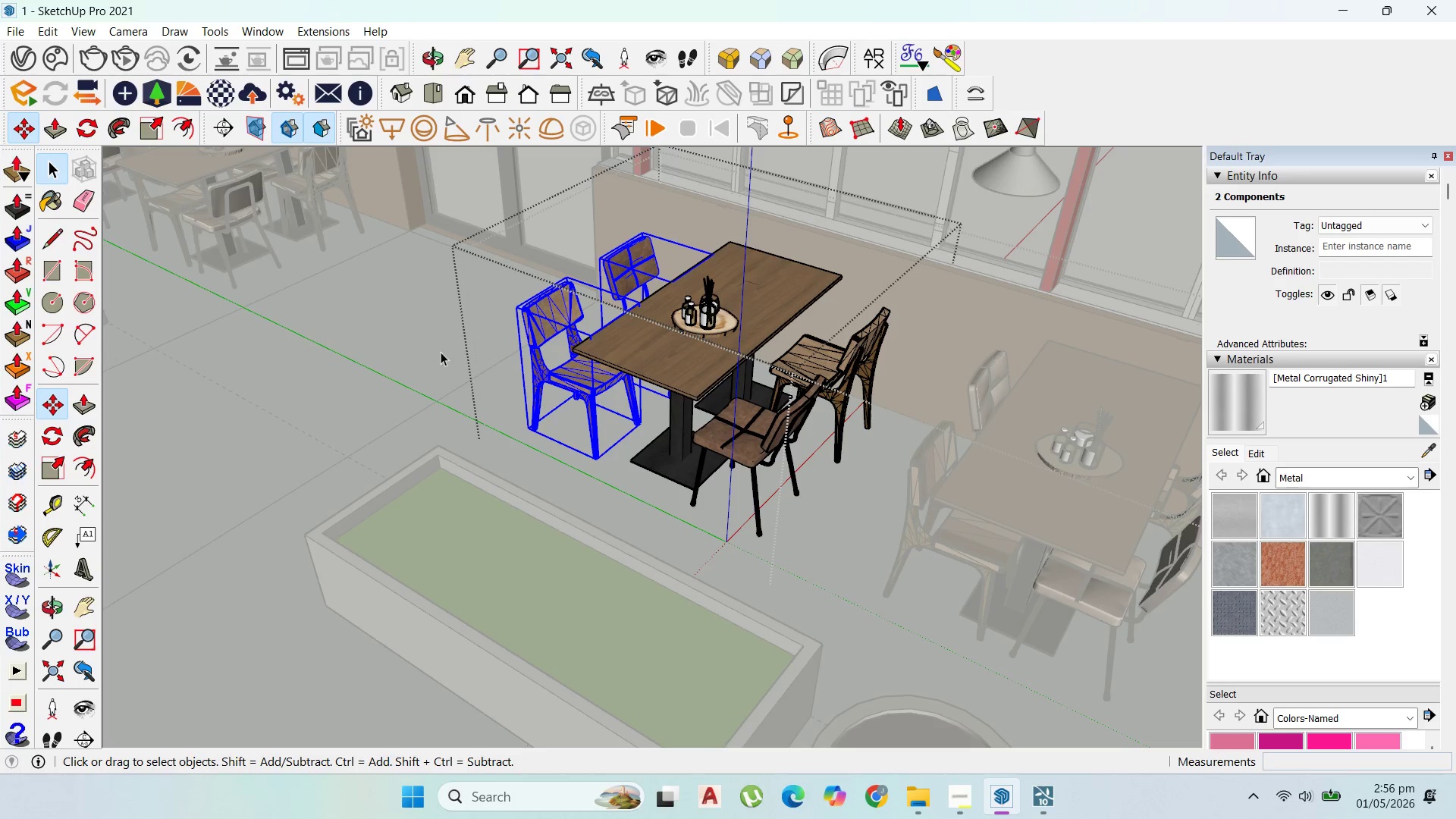 
key(Escape)
 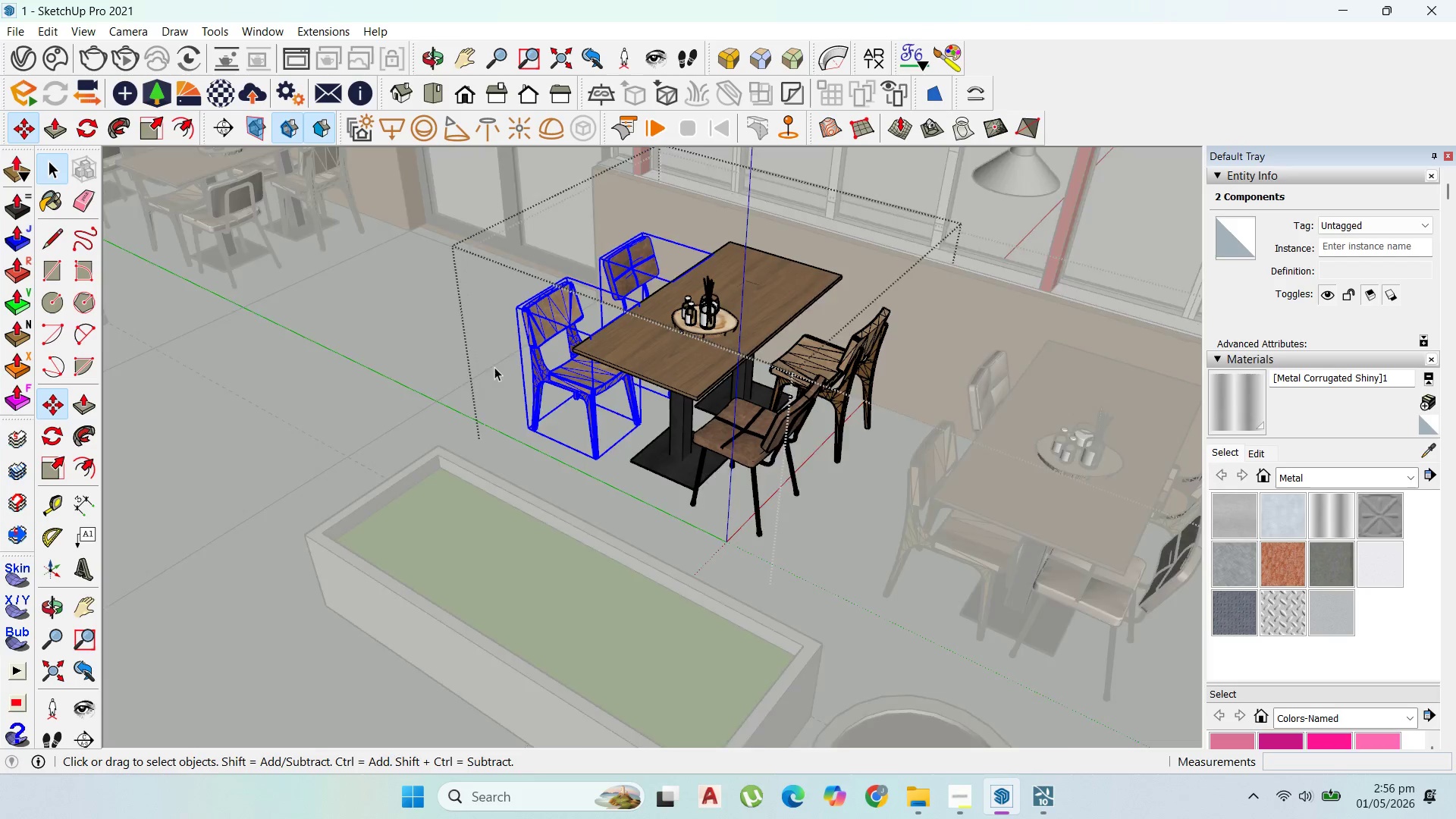 
key(Escape)
 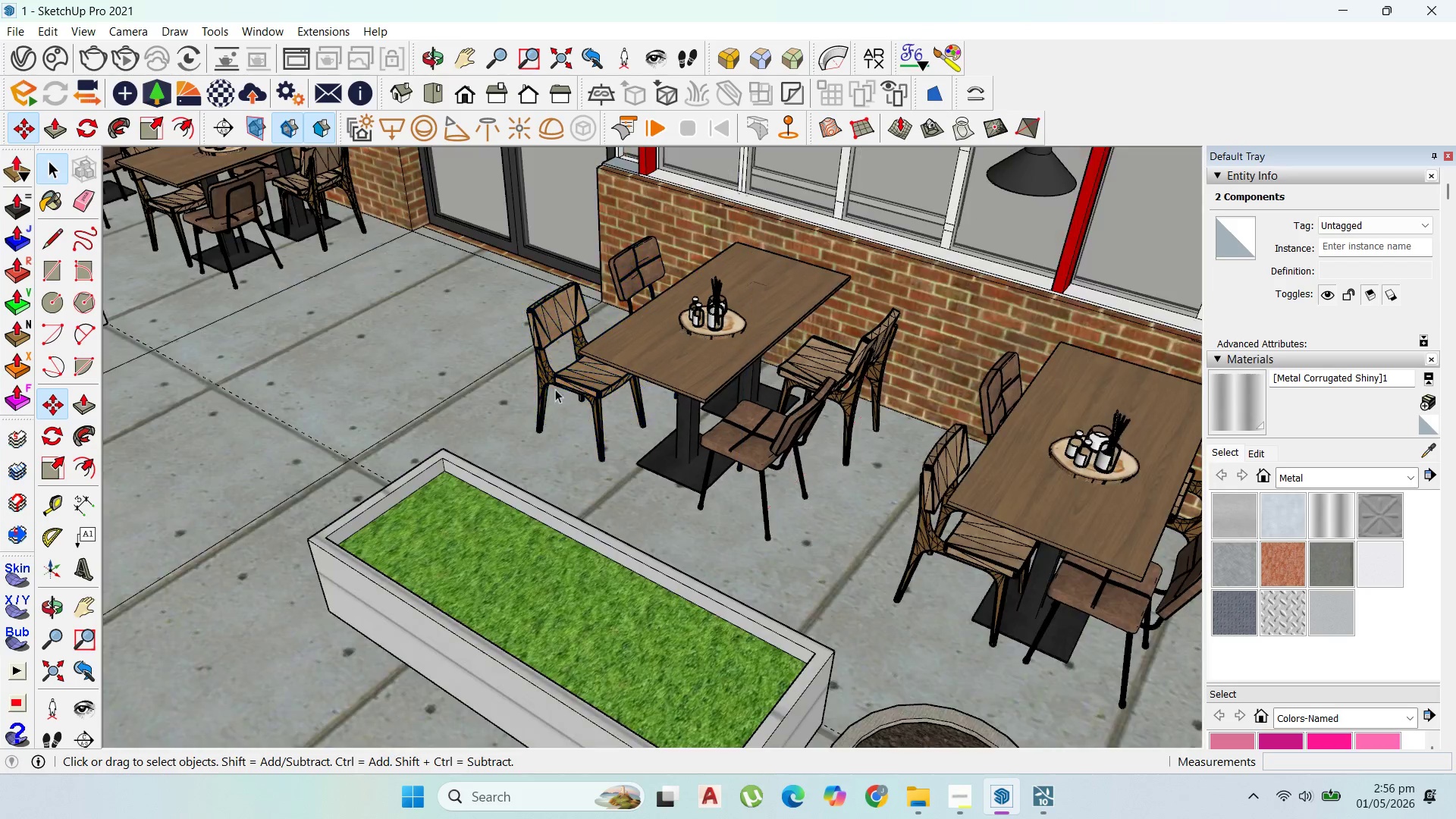 
key(Escape)
 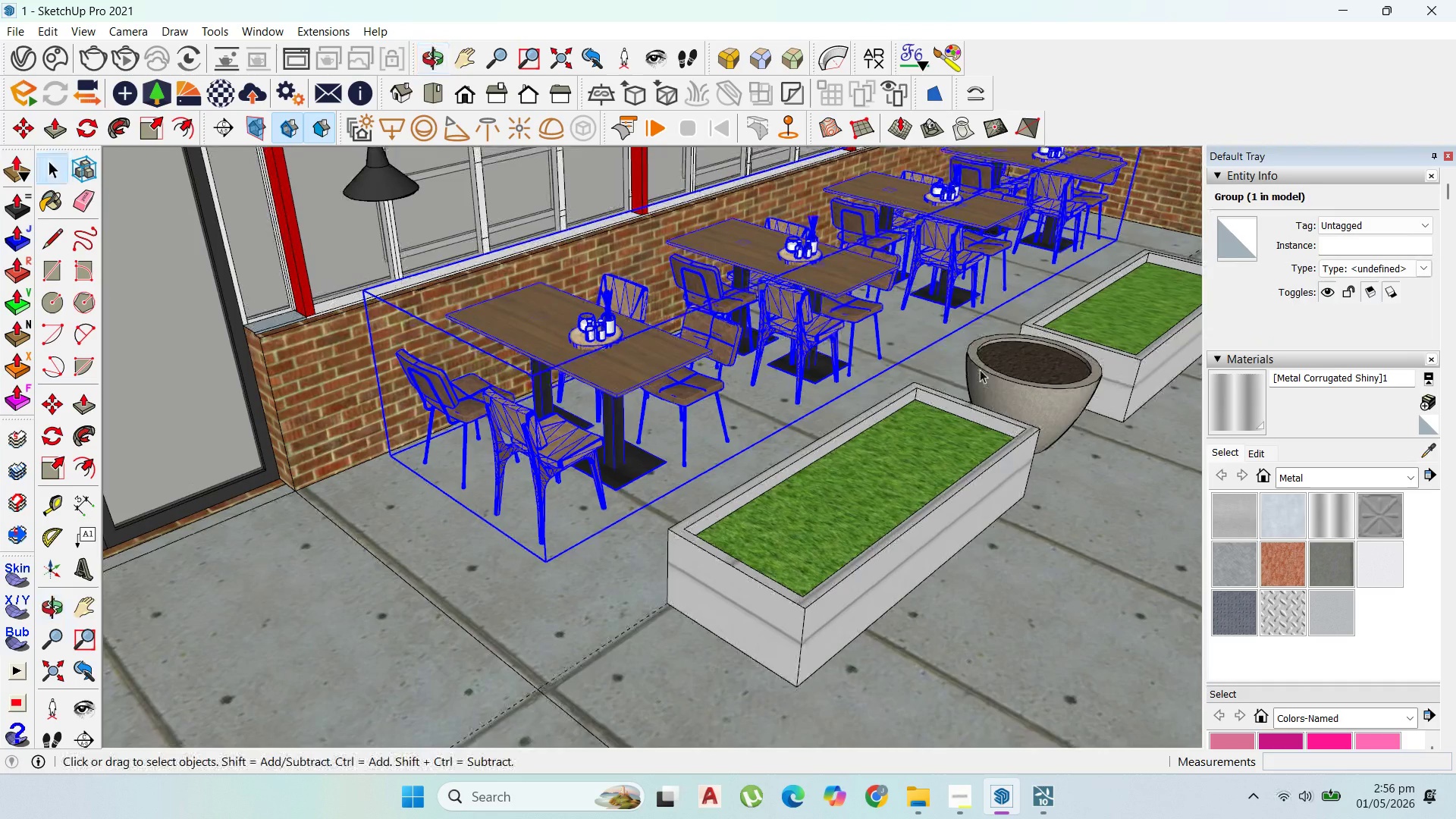 
scroll: coordinate [473, 361], scroll_direction: down, amount: 1.0
 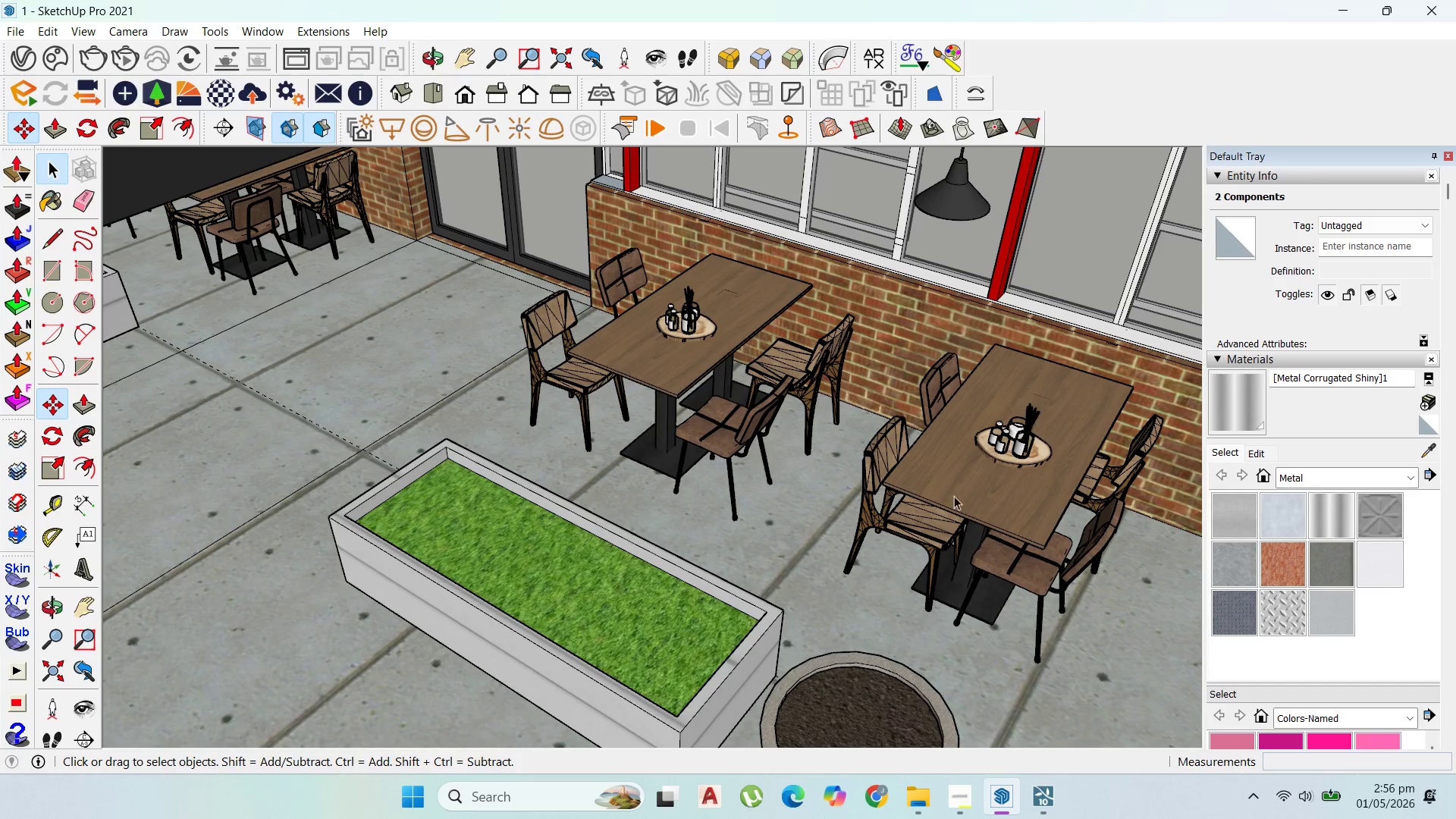 
double_click([767, 307])
 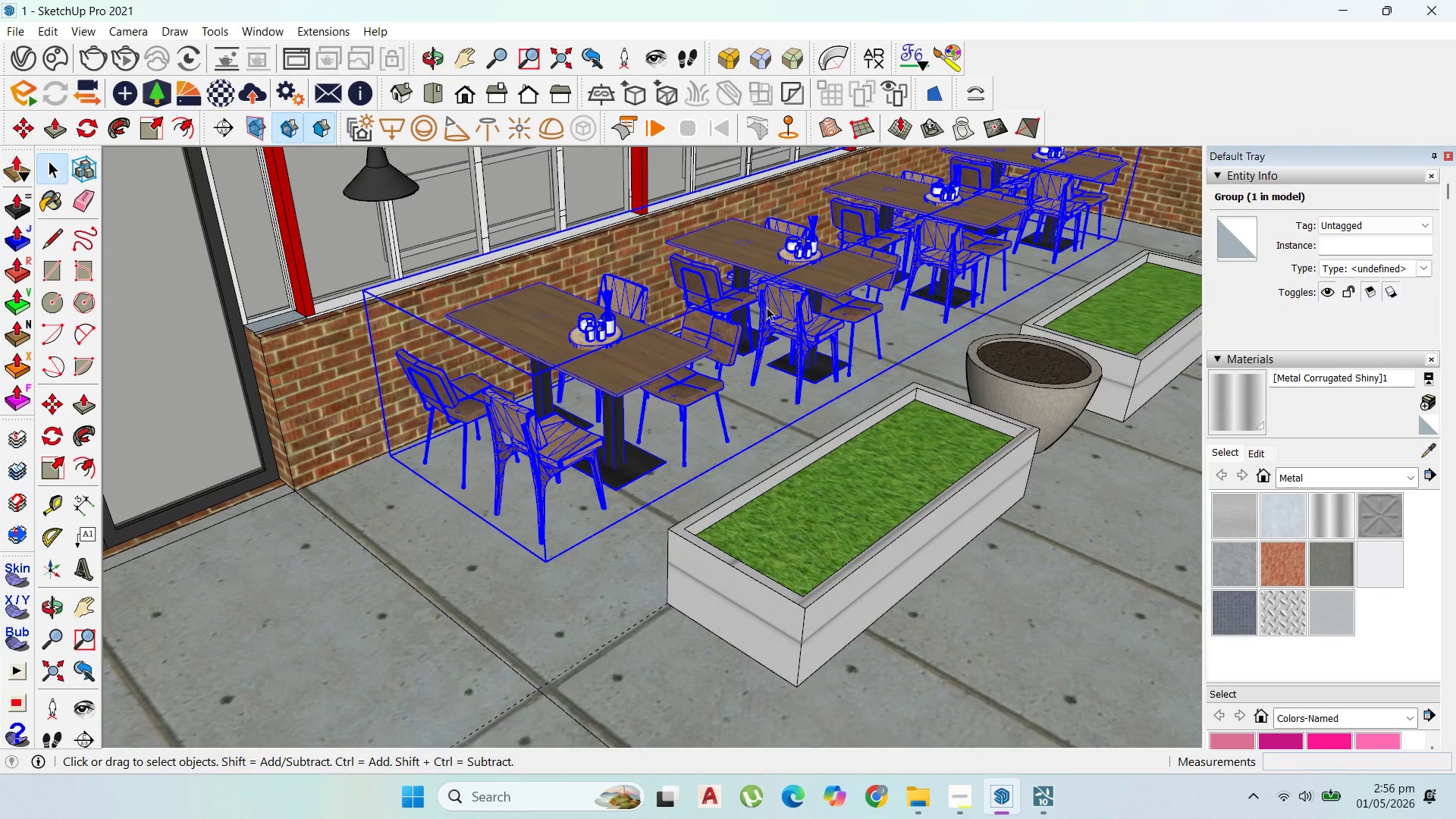 
triple_click([767, 307])
 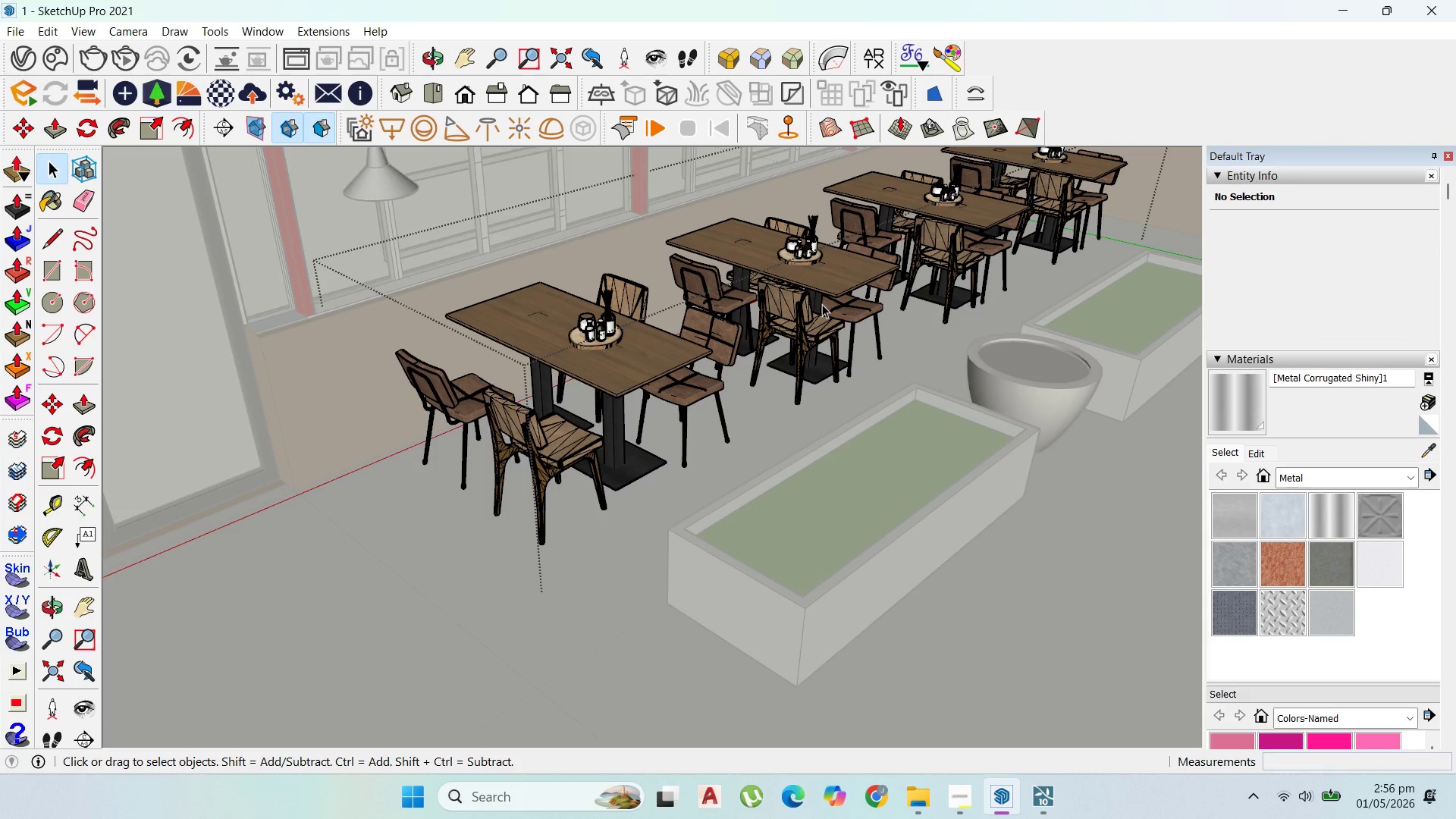 
left_click([825, 300])
 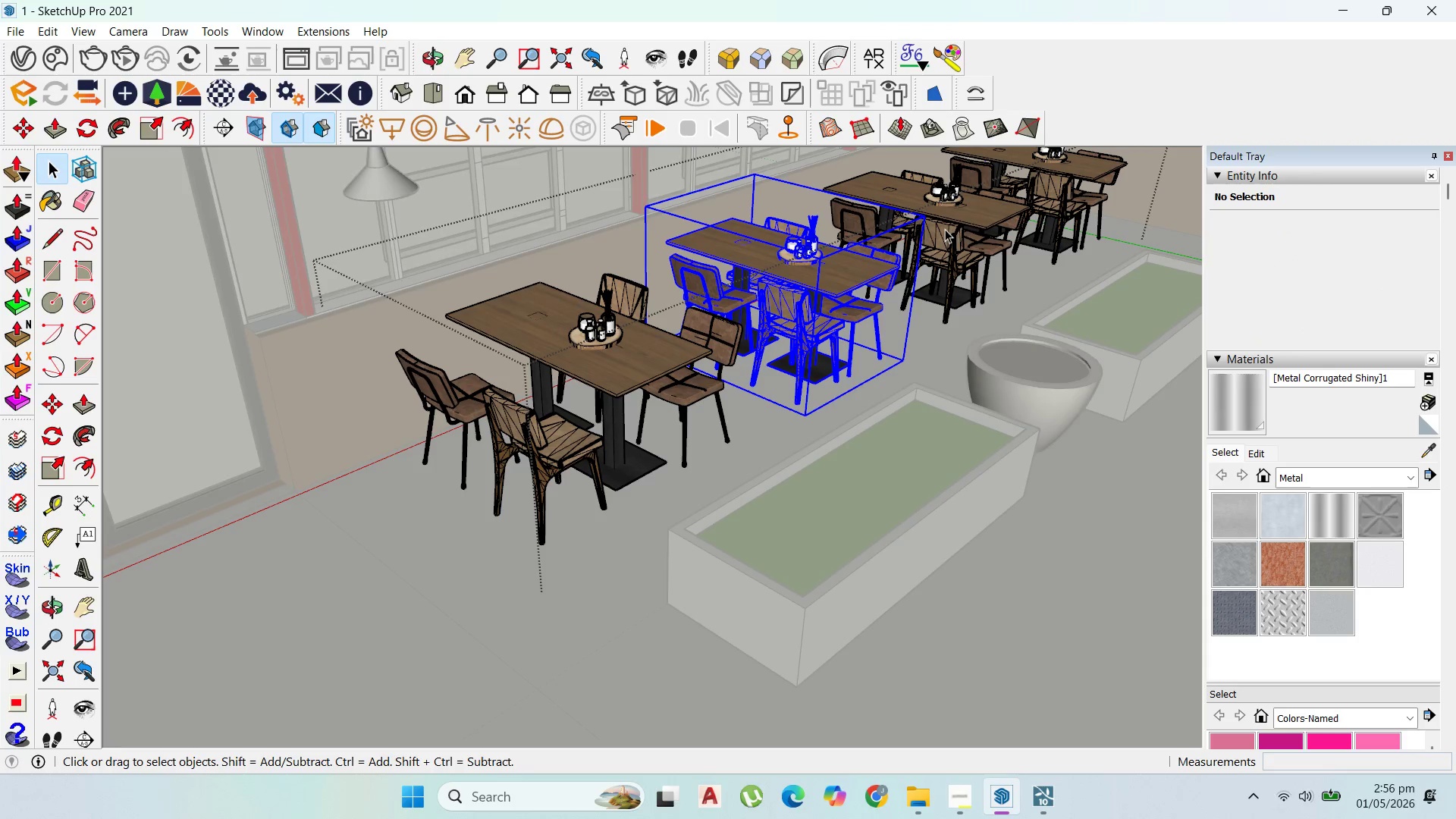 
hold_key(key=ShiftLeft, duration=1.38)
left_click([965, 217])
 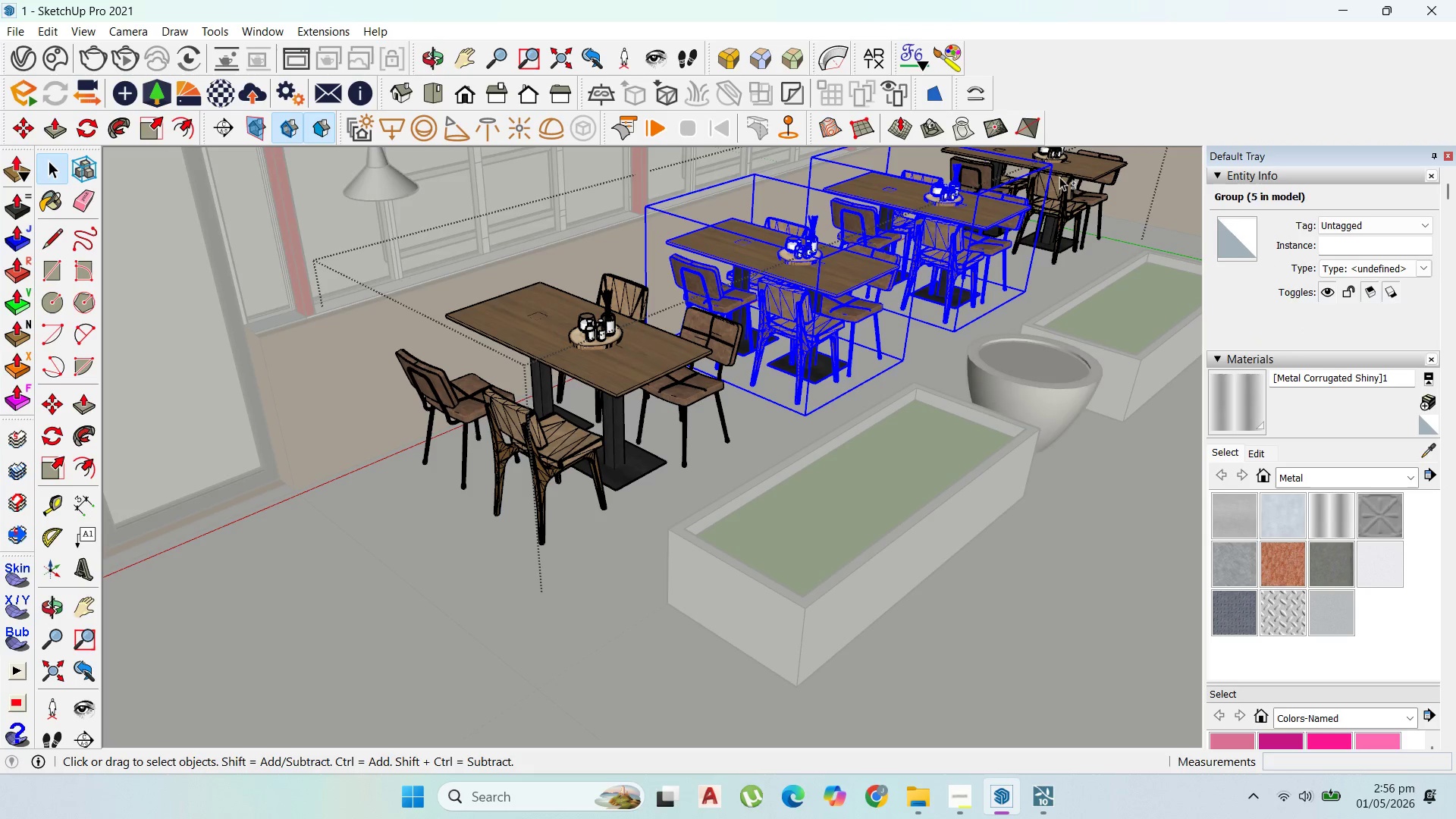 
left_click([1068, 171])
 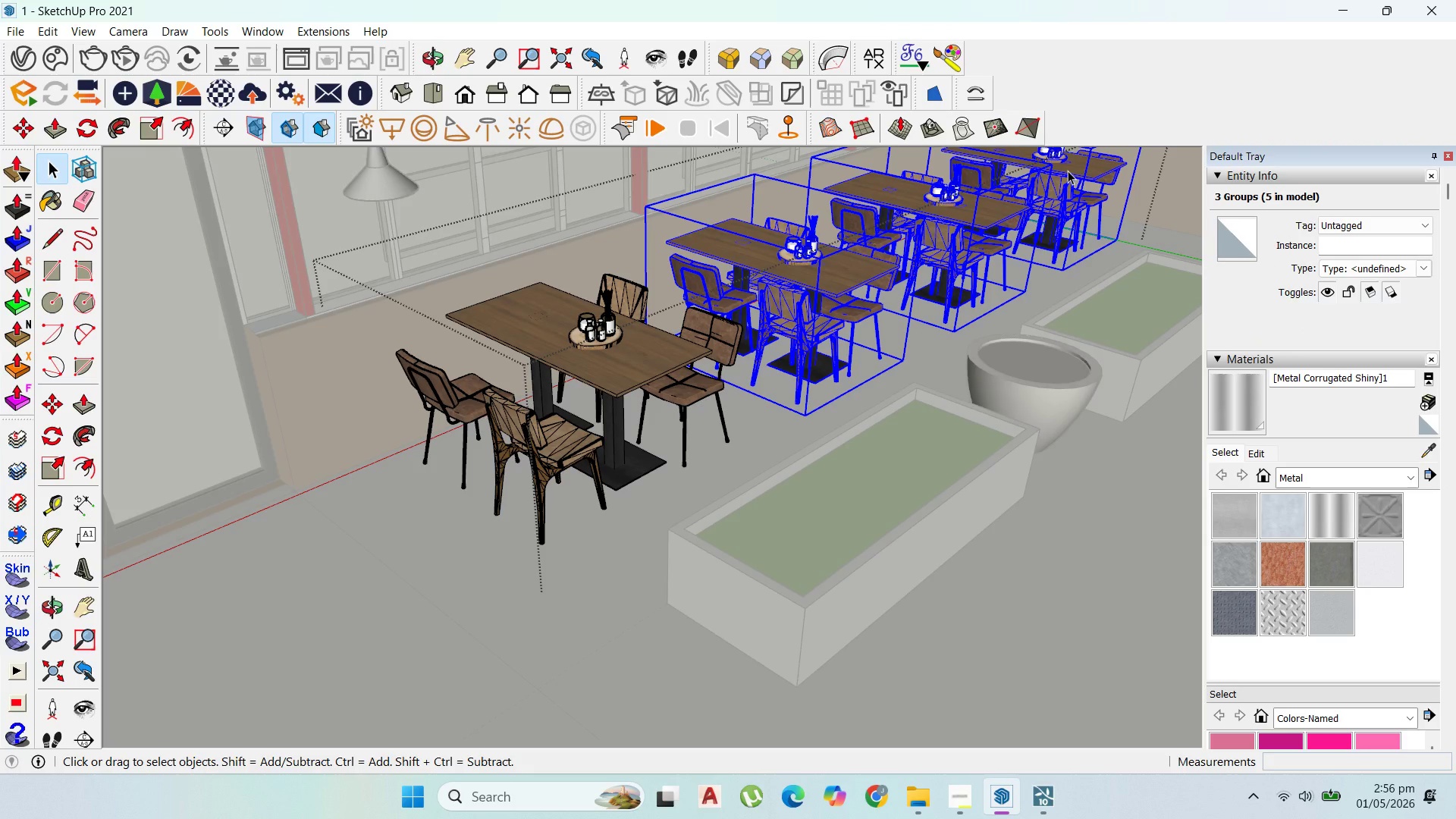 
key(Delete)
 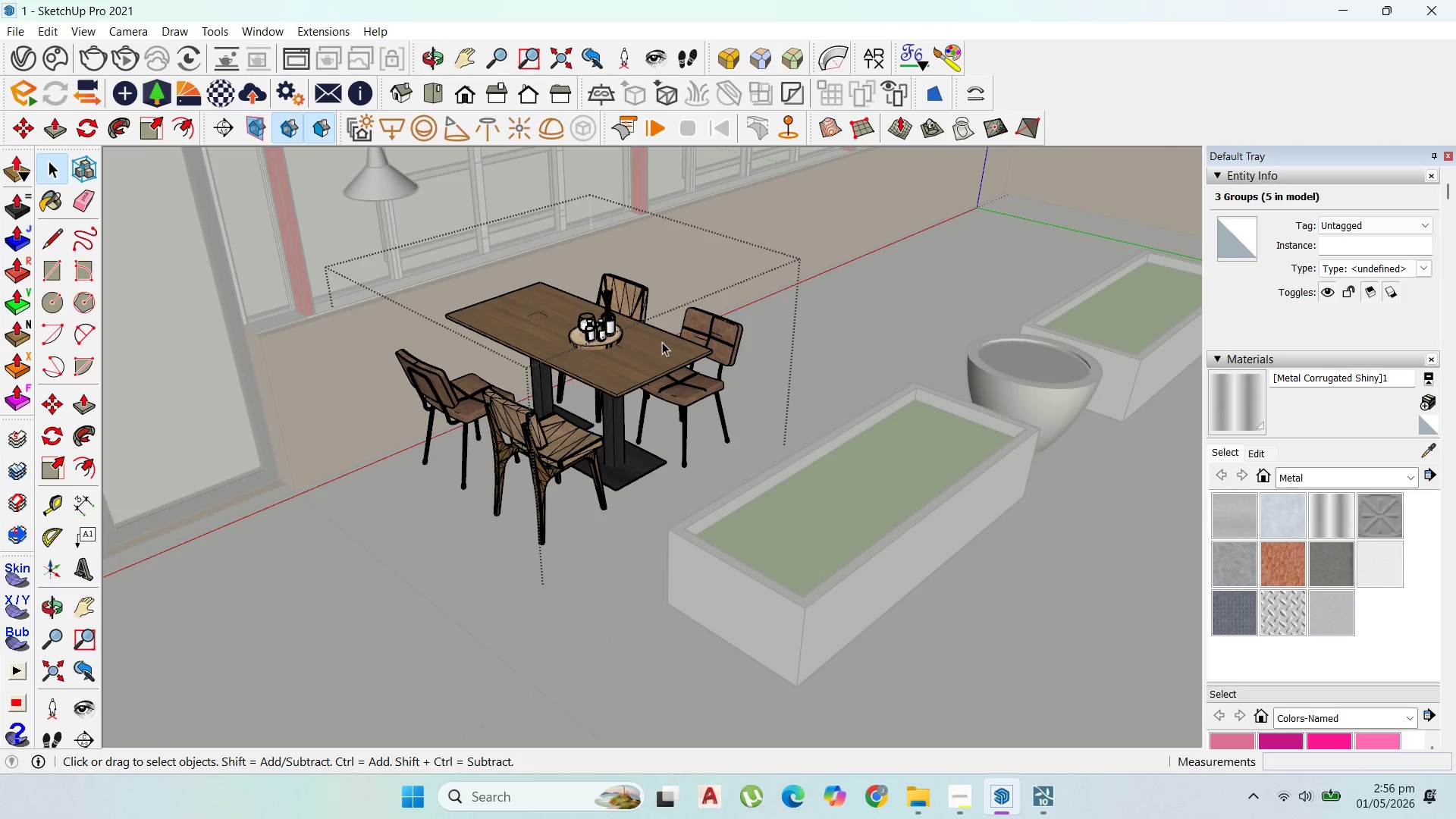 
left_click([662, 342])
 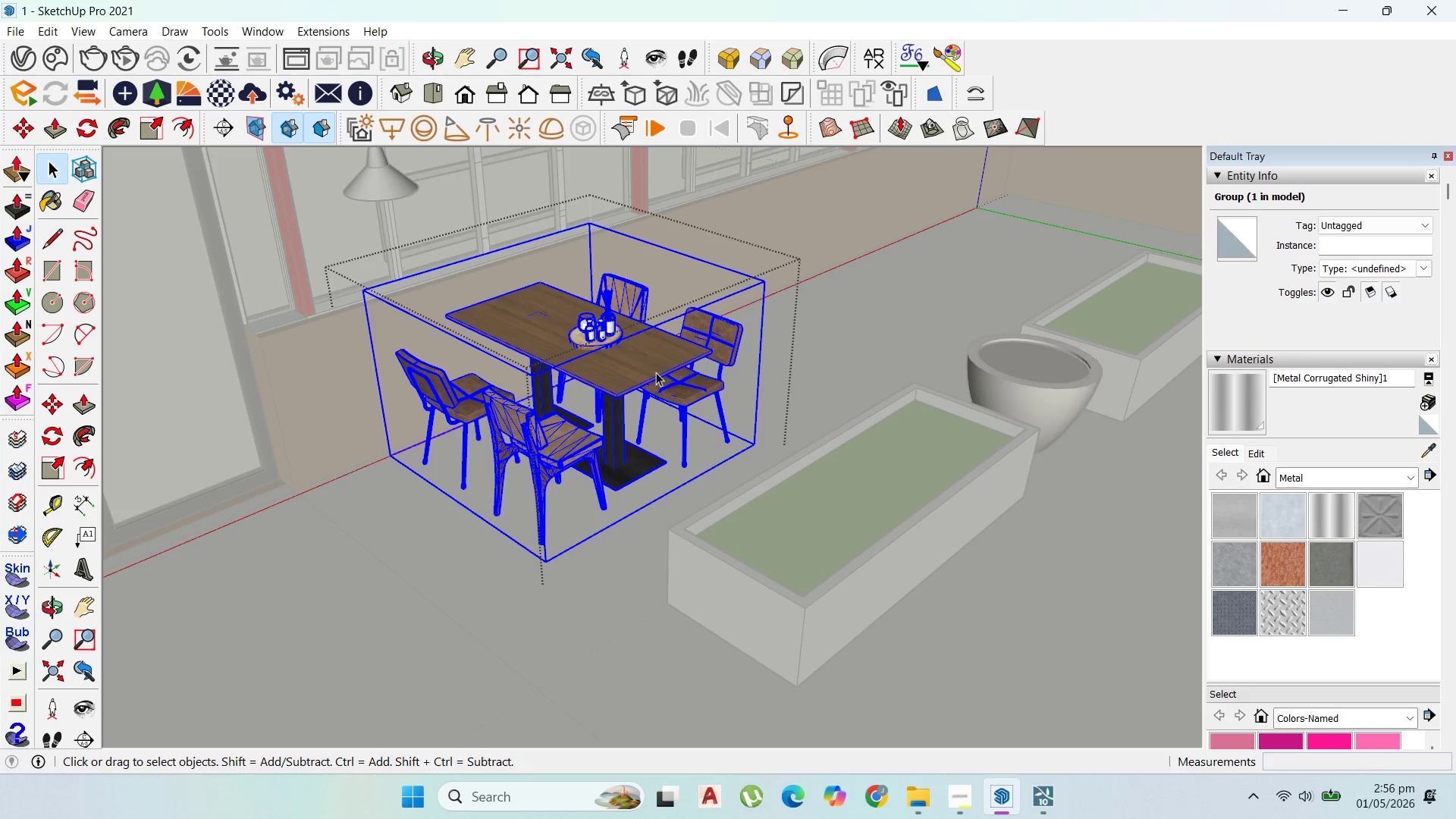 
key(M)
 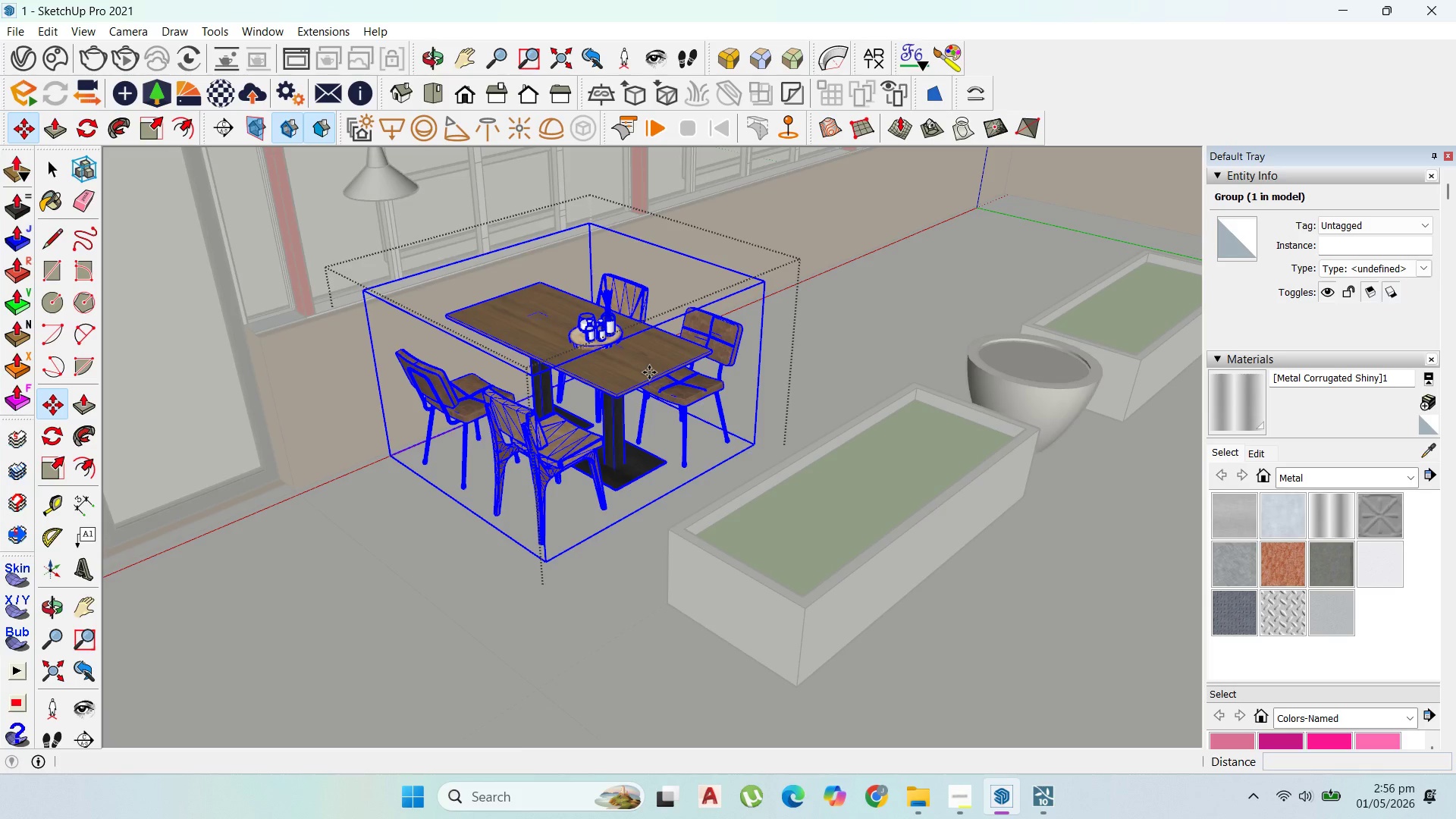 
left_click([649, 372])
 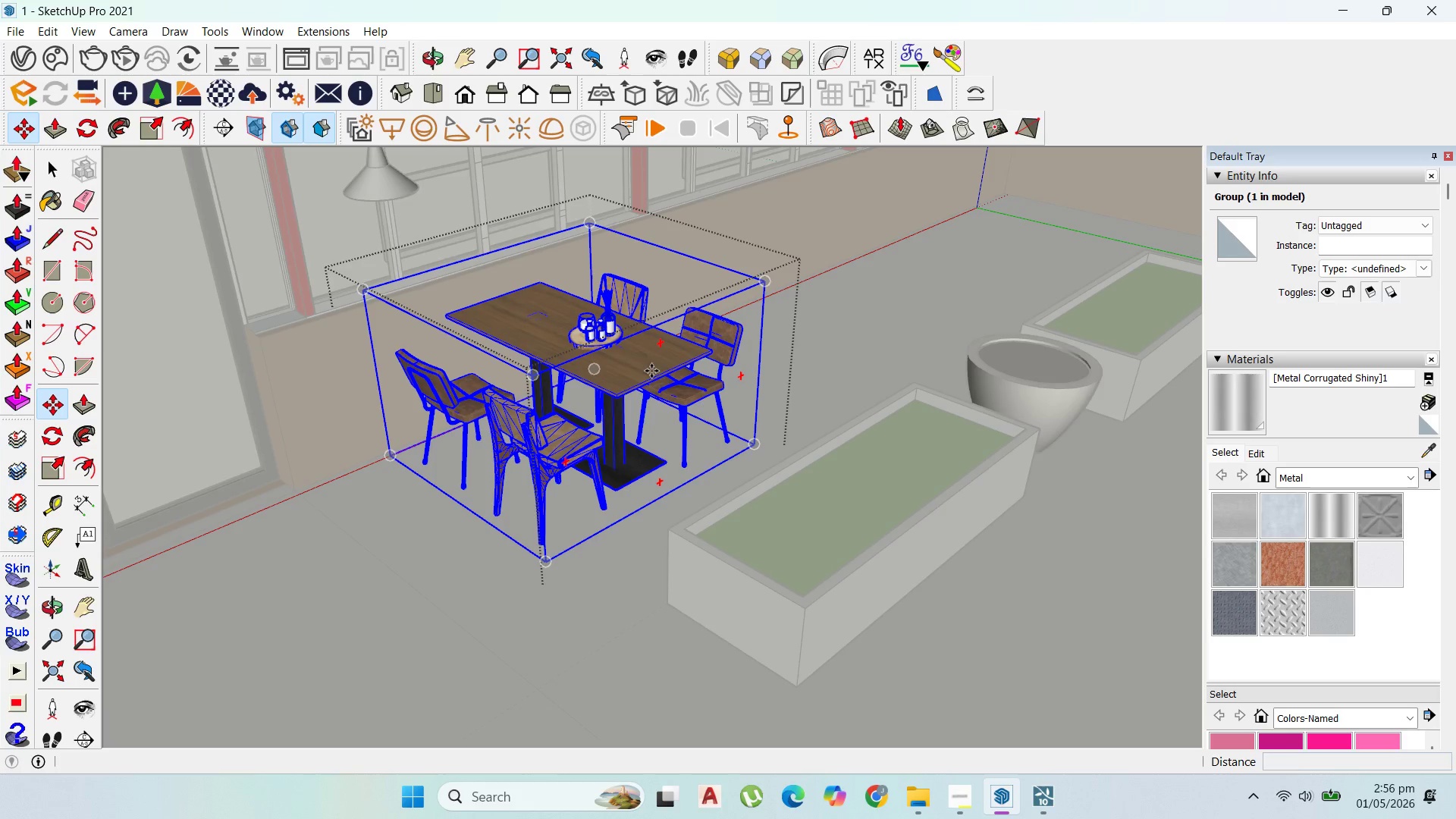 
key(Control+ControlLeft)
 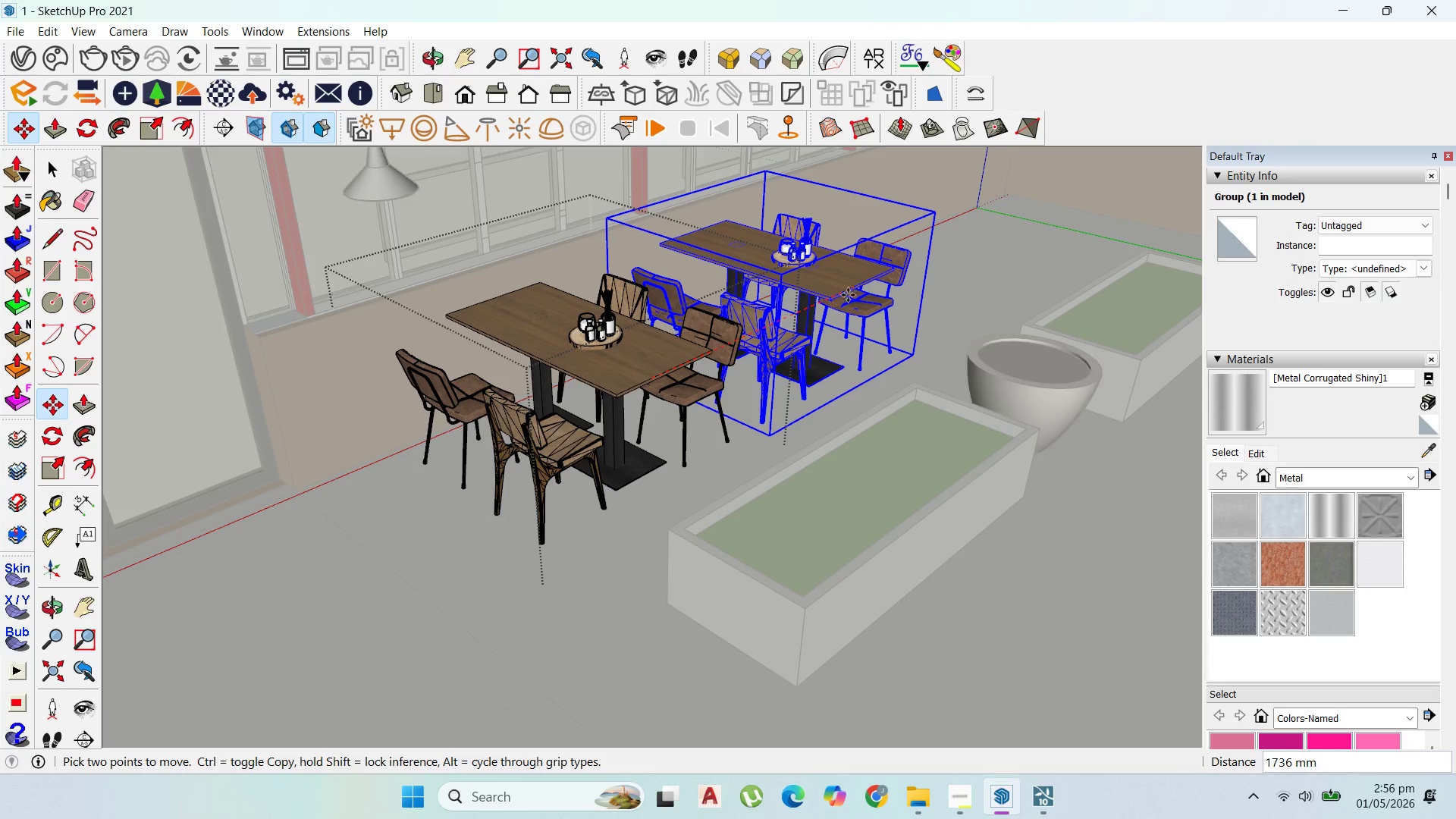 
wait(6.47)
 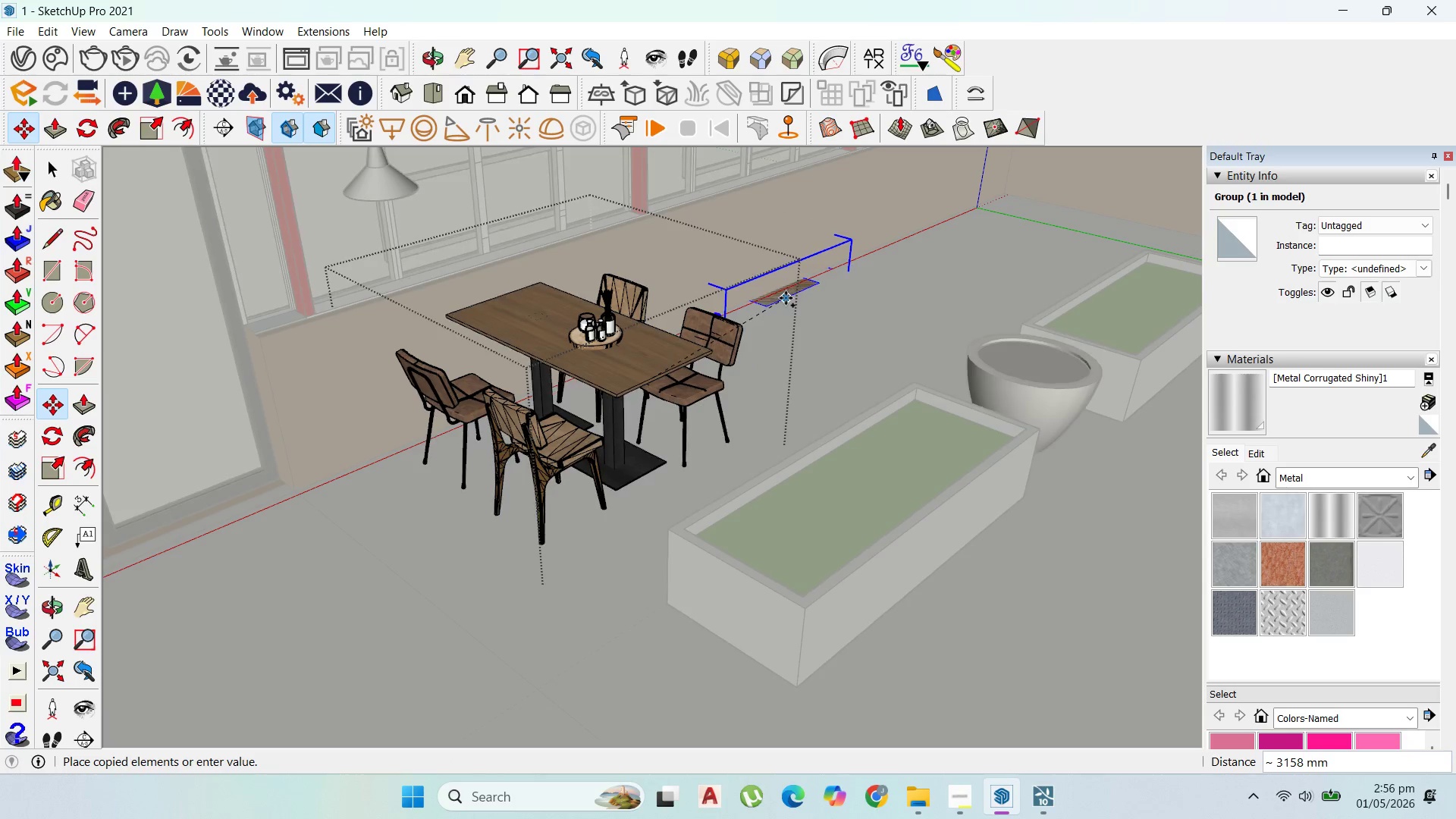 
left_click([650, 379])
 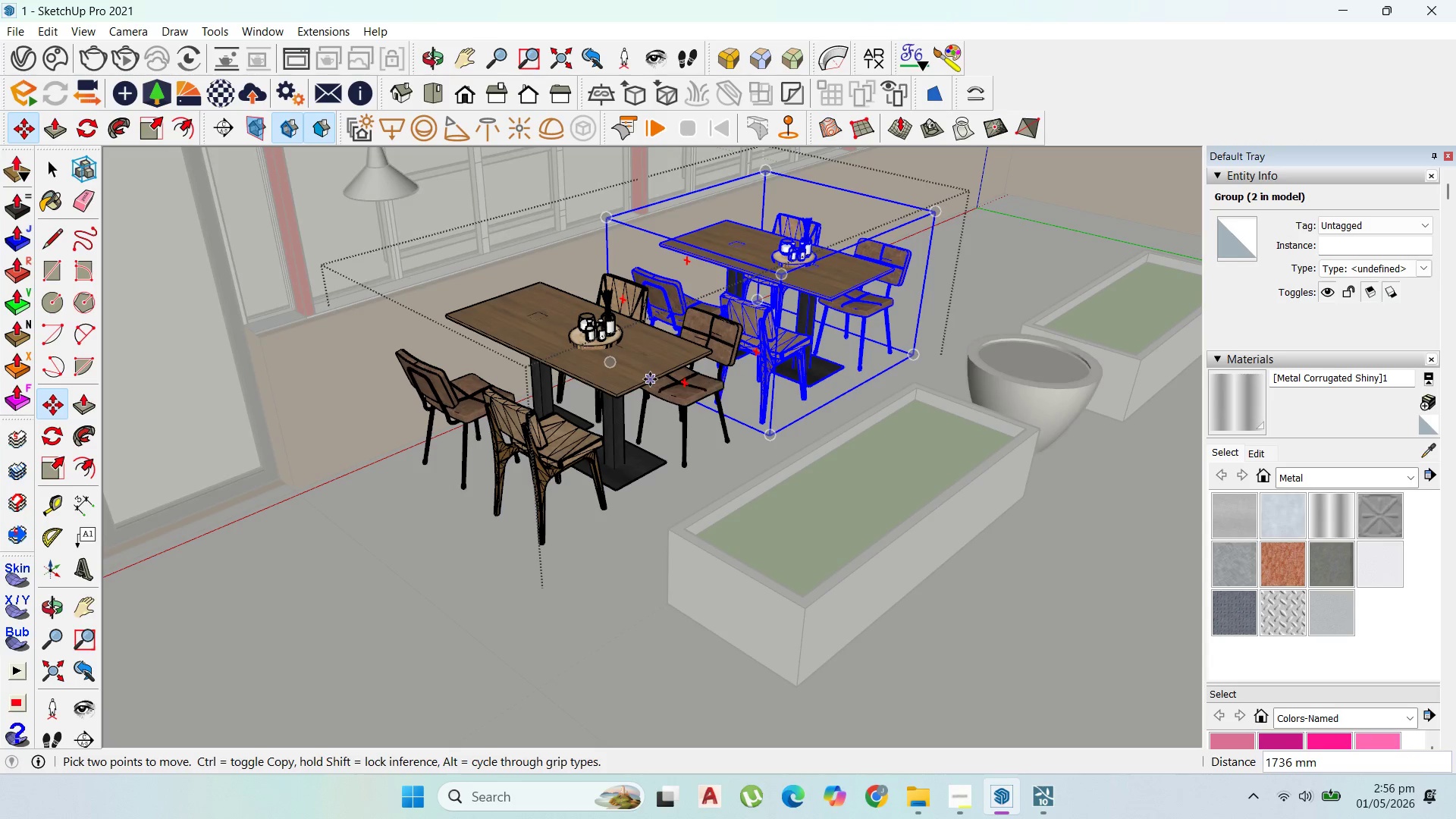 
key(Control+ControlLeft)
 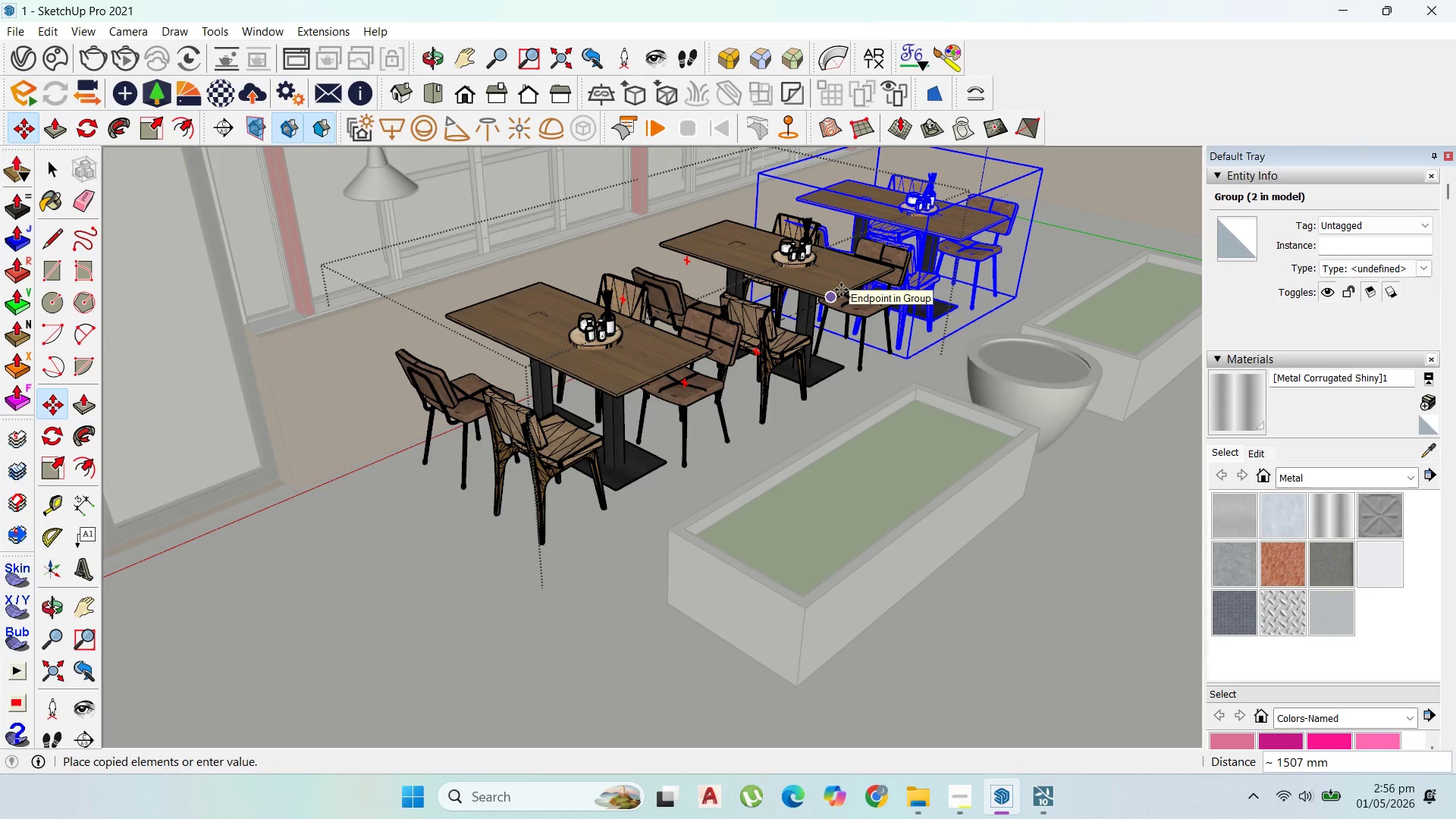 
key(ArrowRight)
 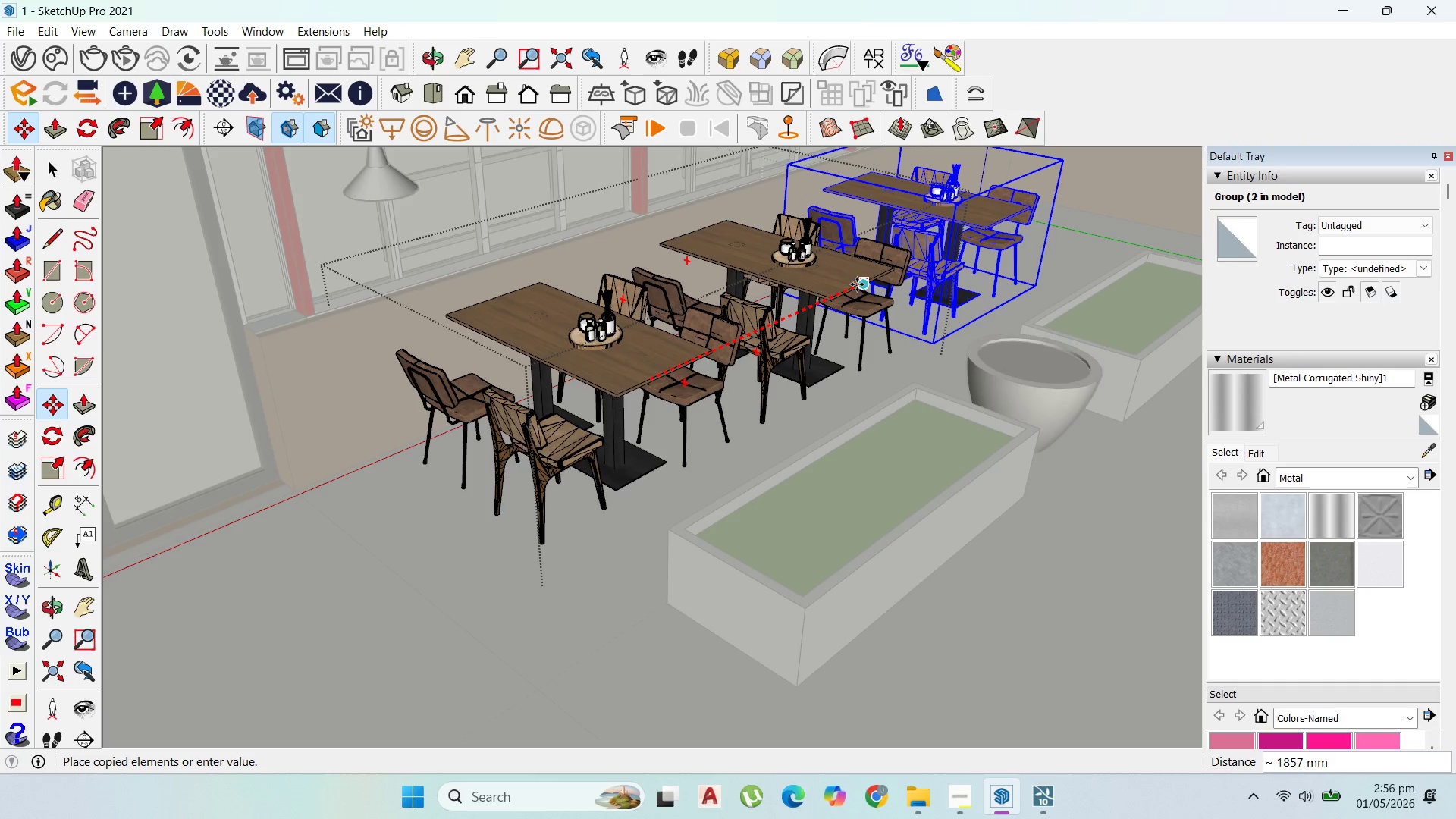 
left_click([862, 283])
 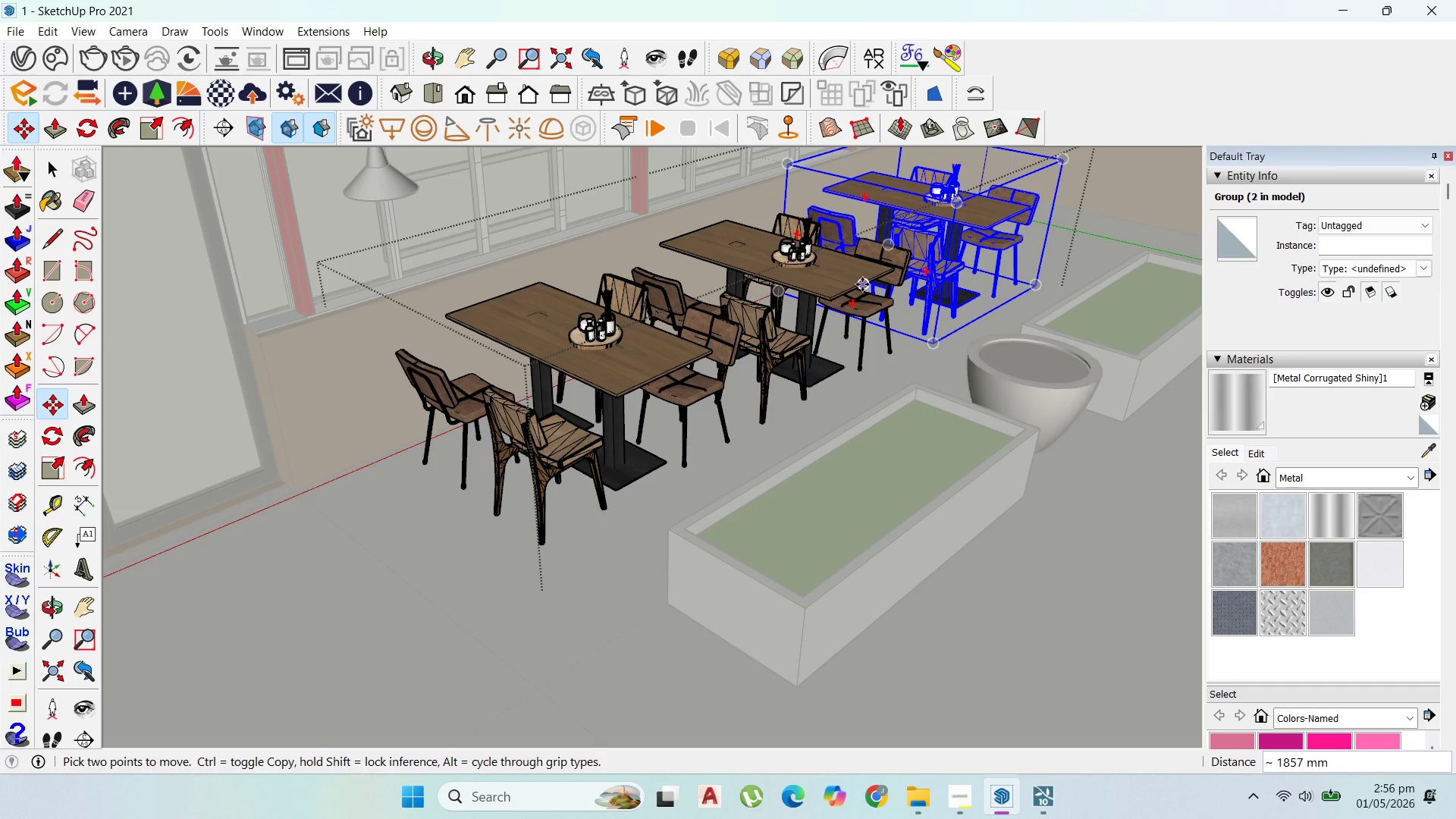 
key(Control+ControlLeft)
 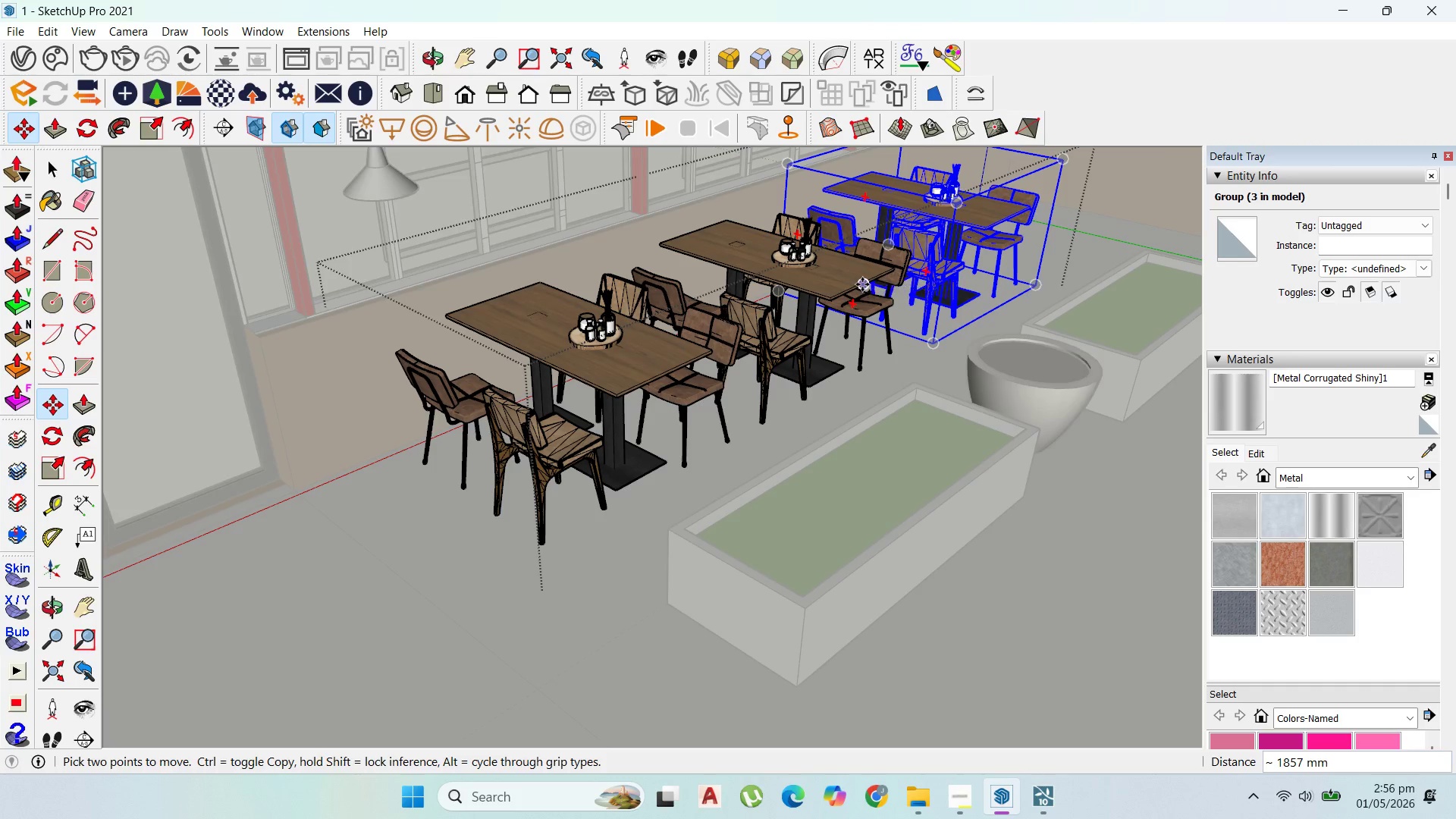 
left_click([862, 284])
 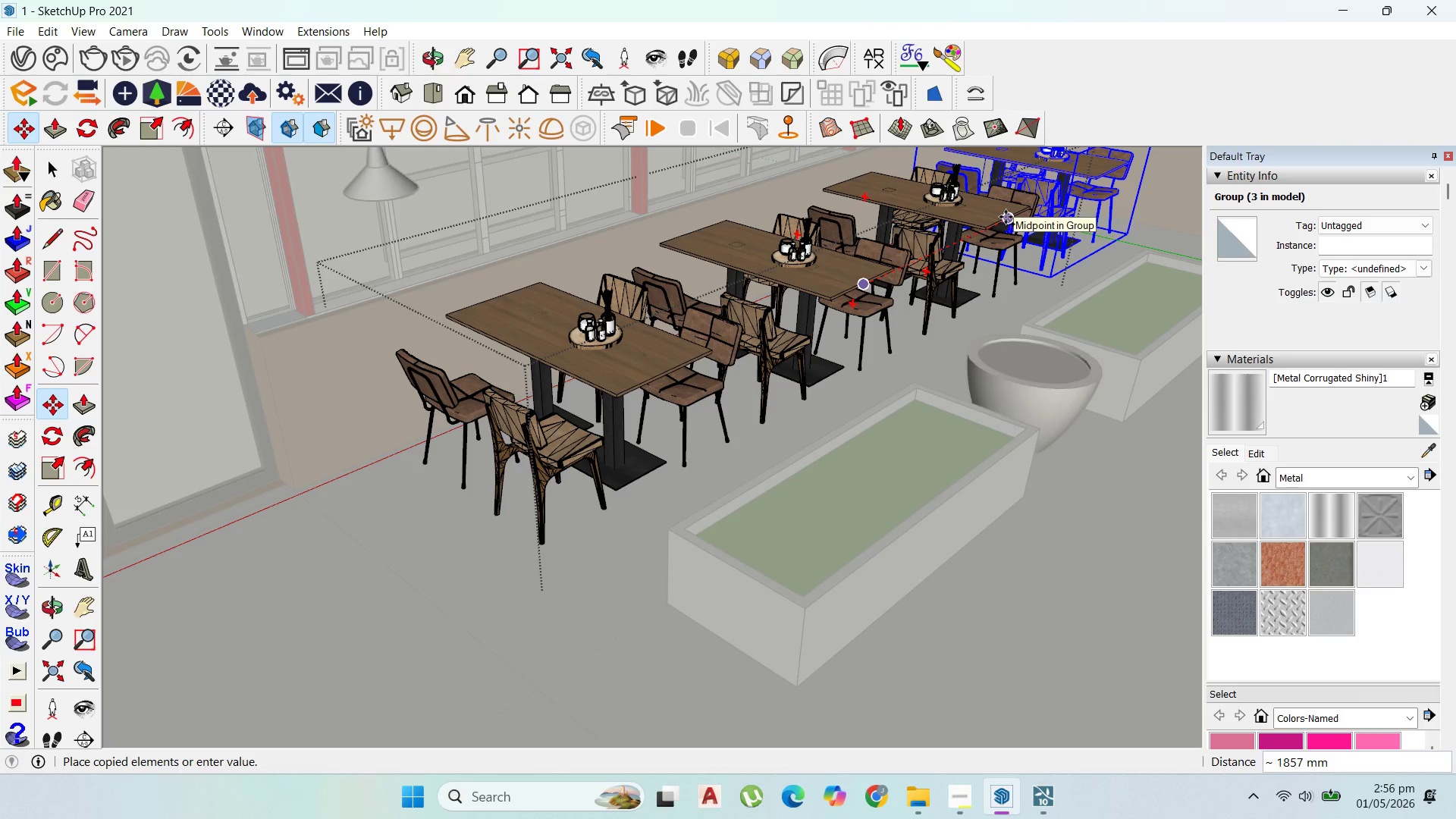 
left_click([1006, 217])
 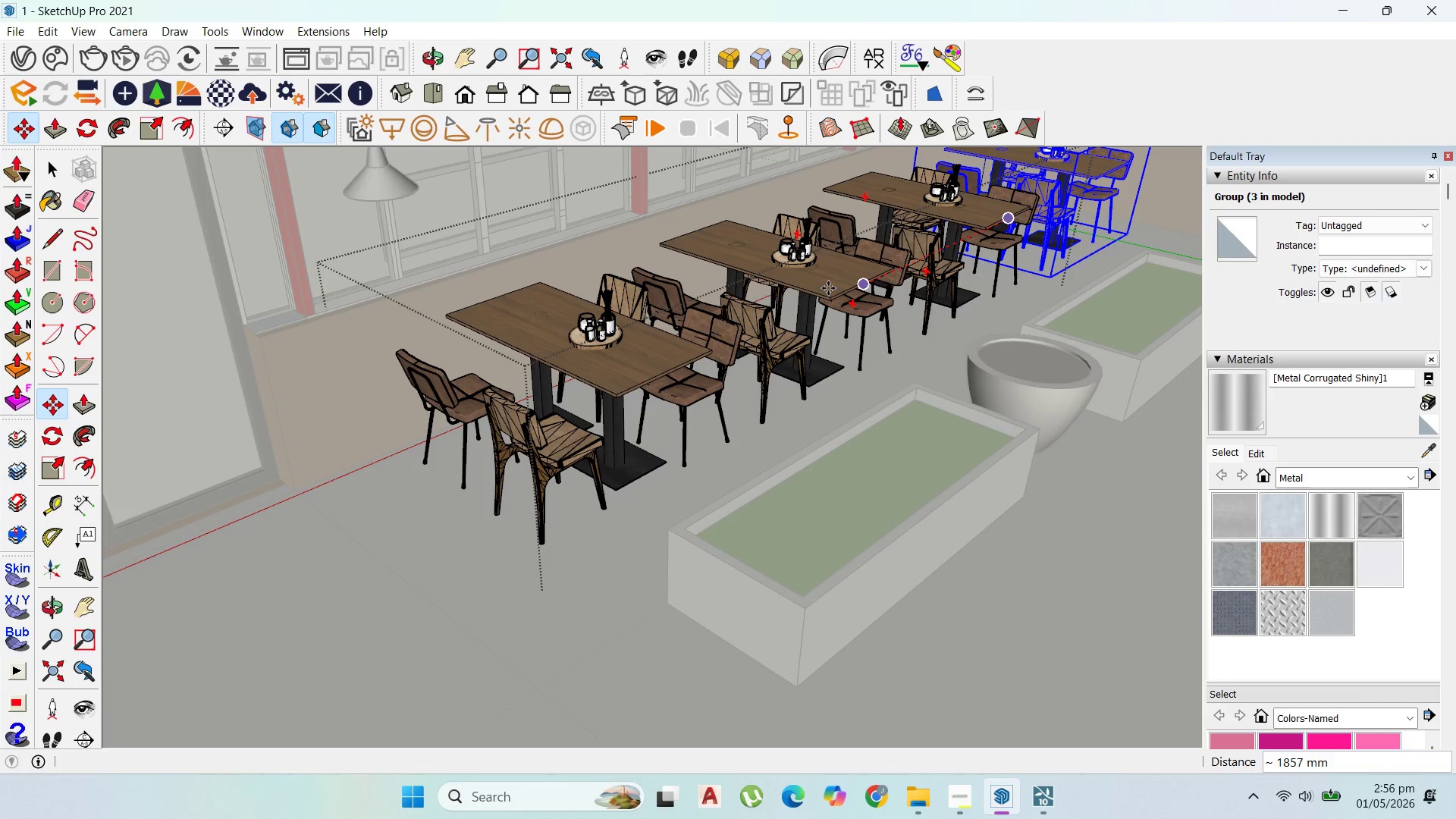 
scroll: coordinate [832, 288], scroll_direction: up, amount: 1.0
 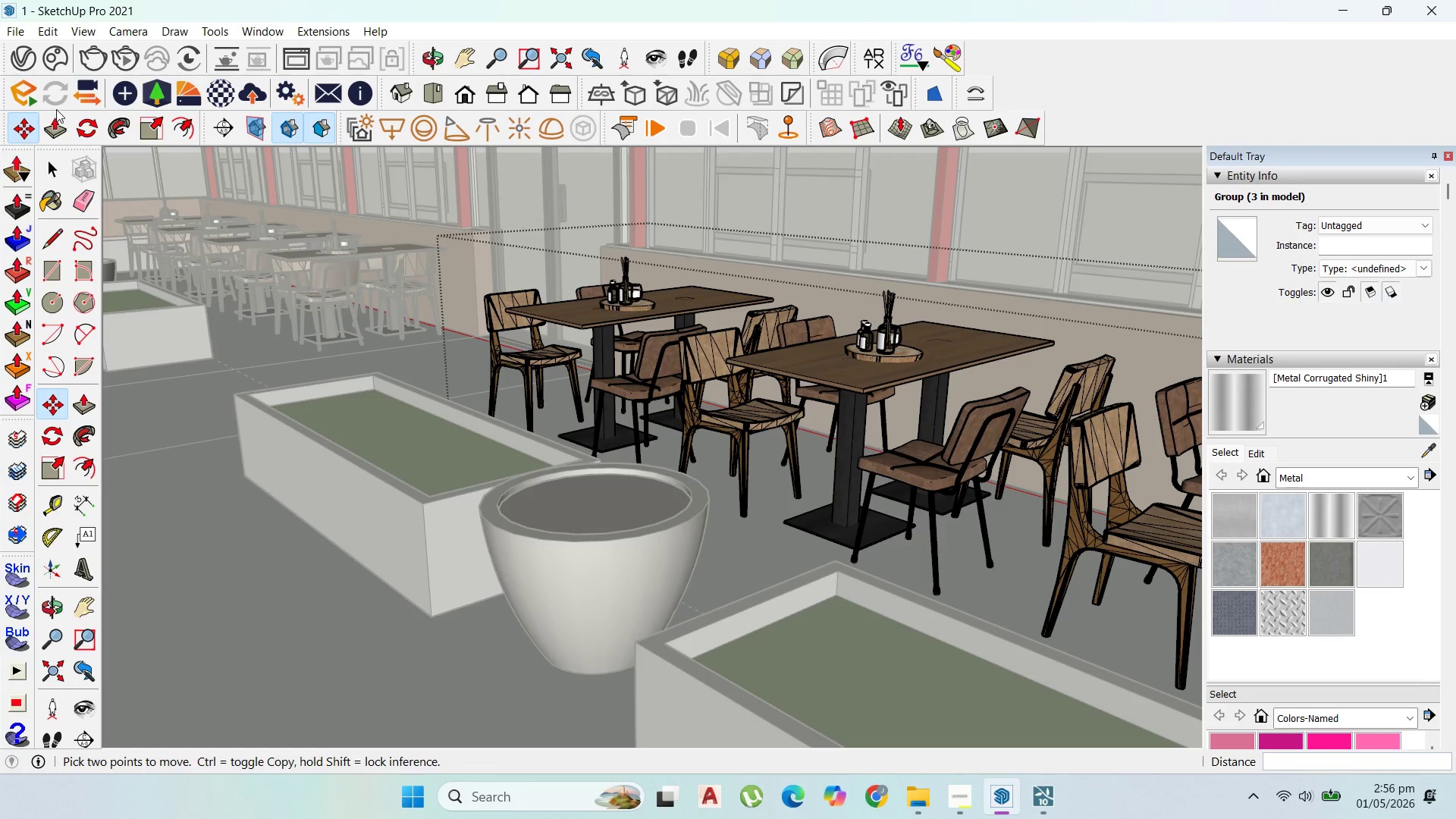 
left_click([61, 158])
 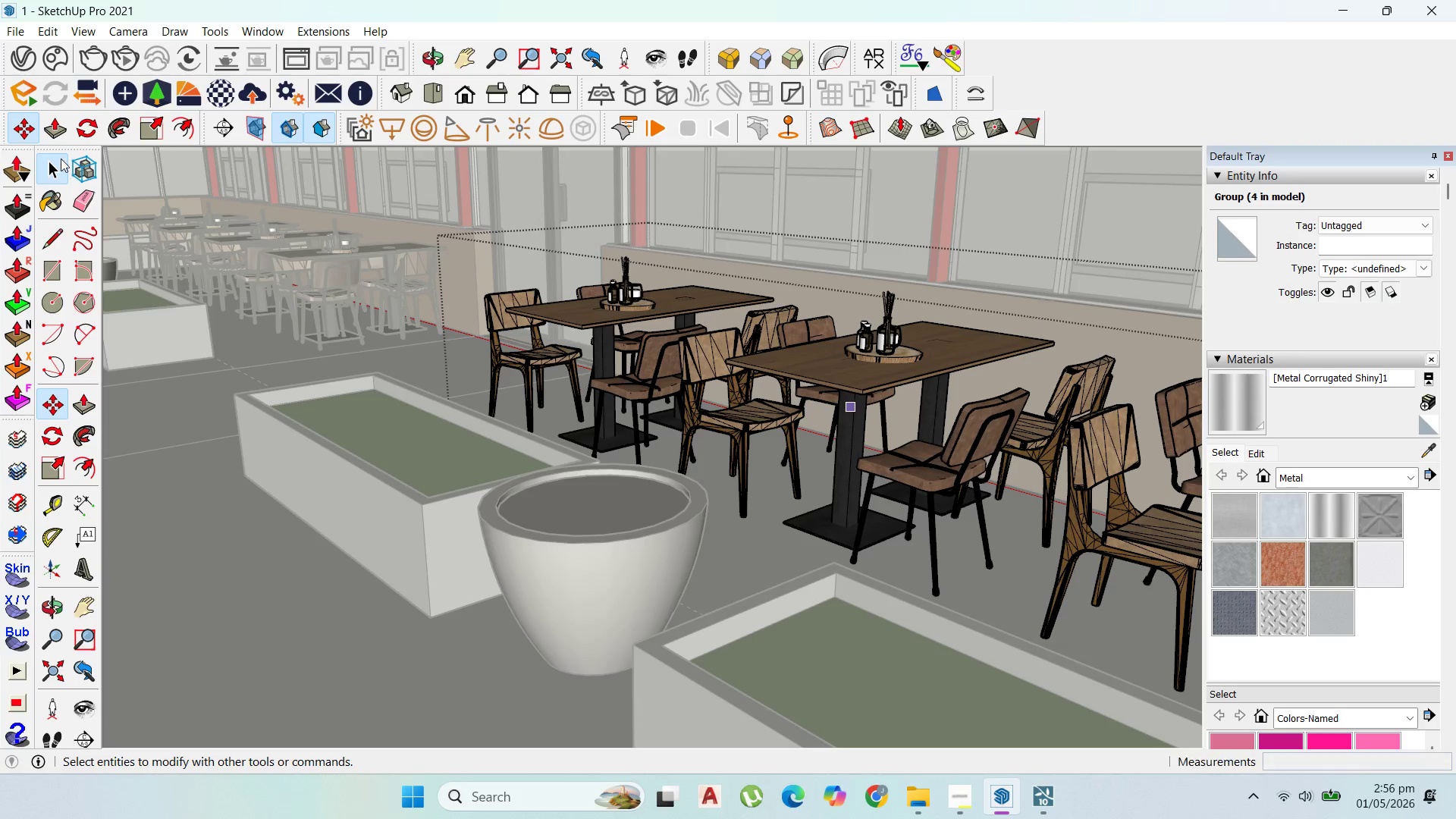 
key(Escape)
 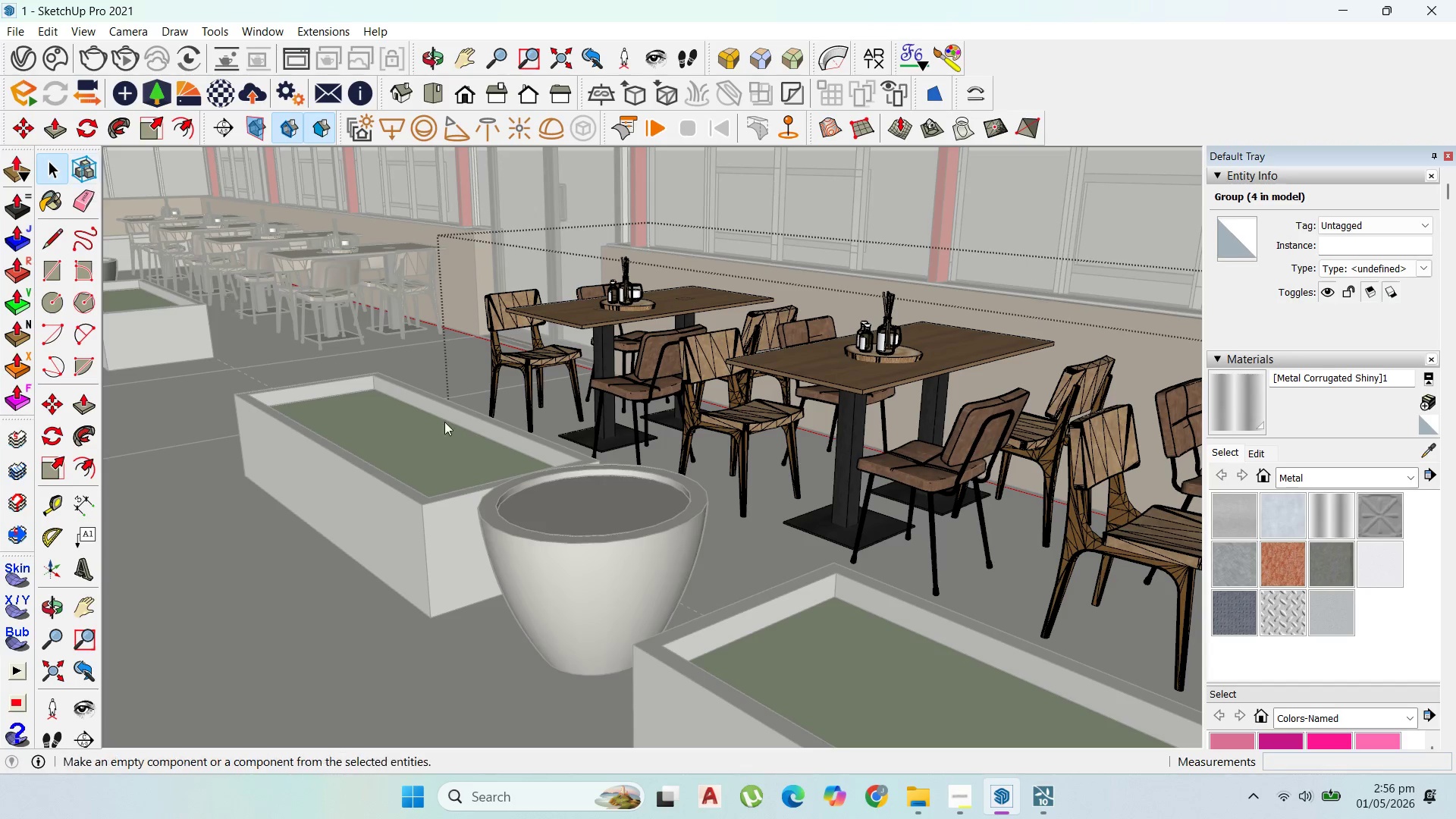 
key(Escape)
 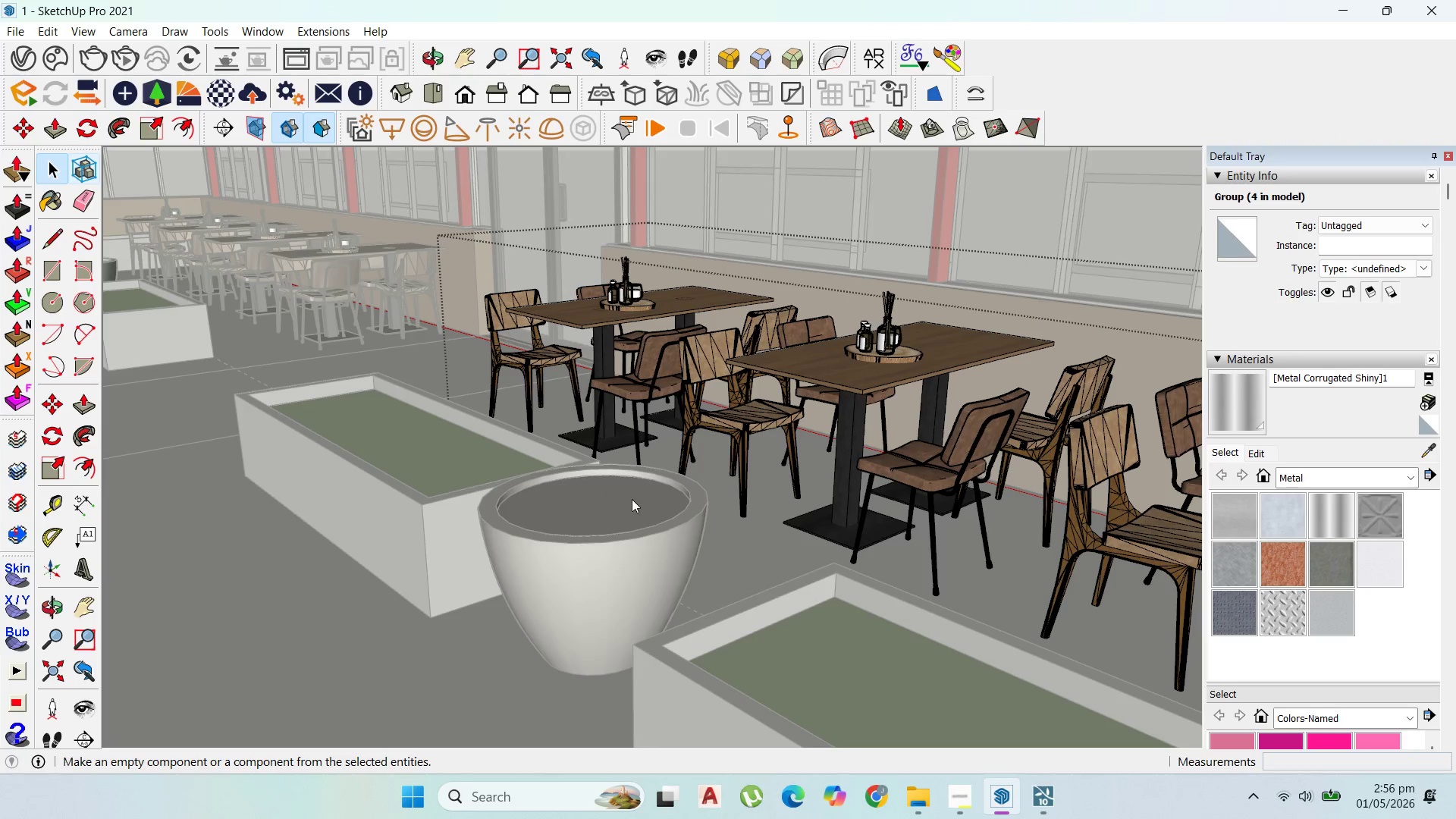 
key(Escape)
 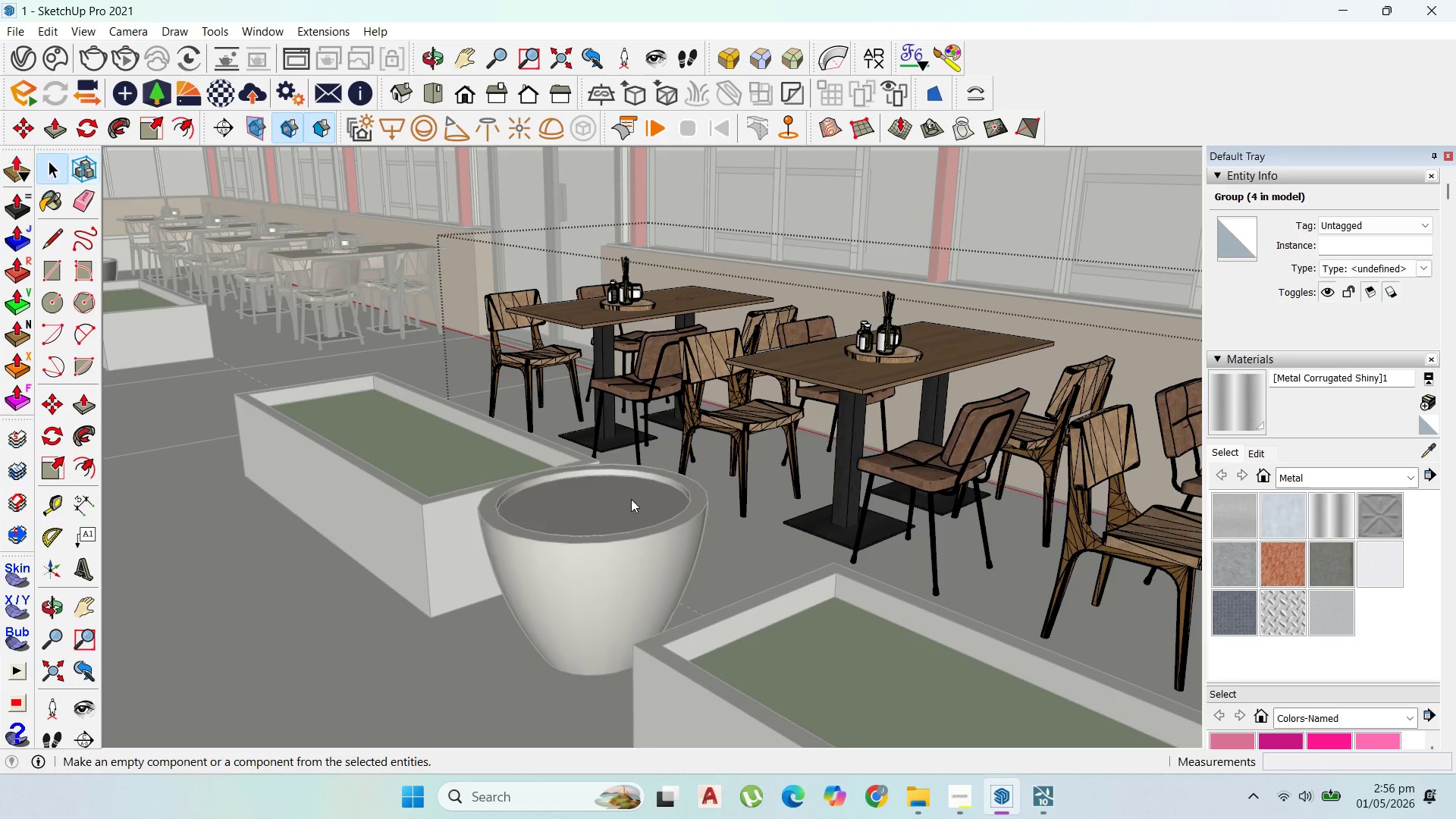 
key(Escape)
 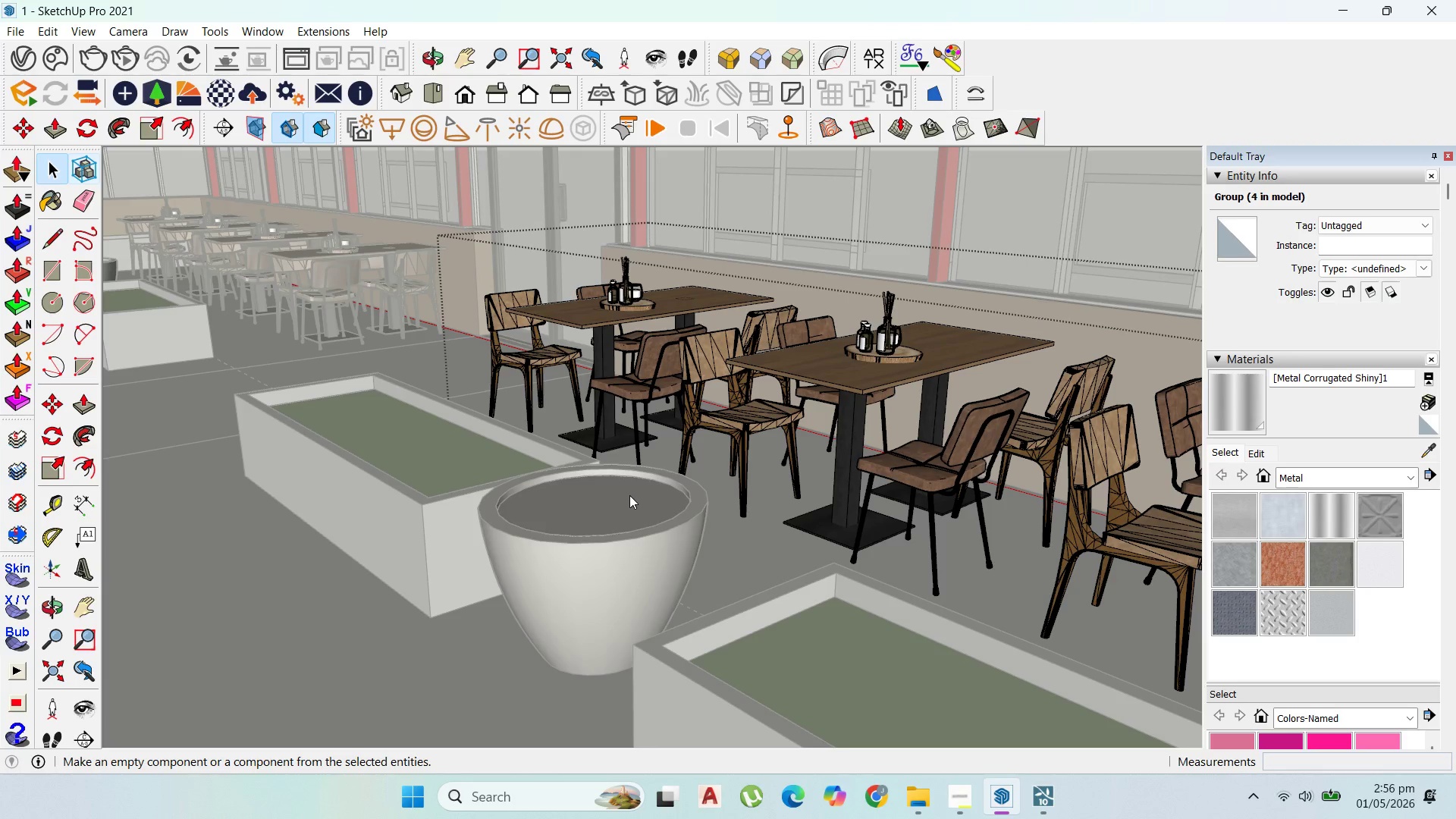 
key(Escape)
 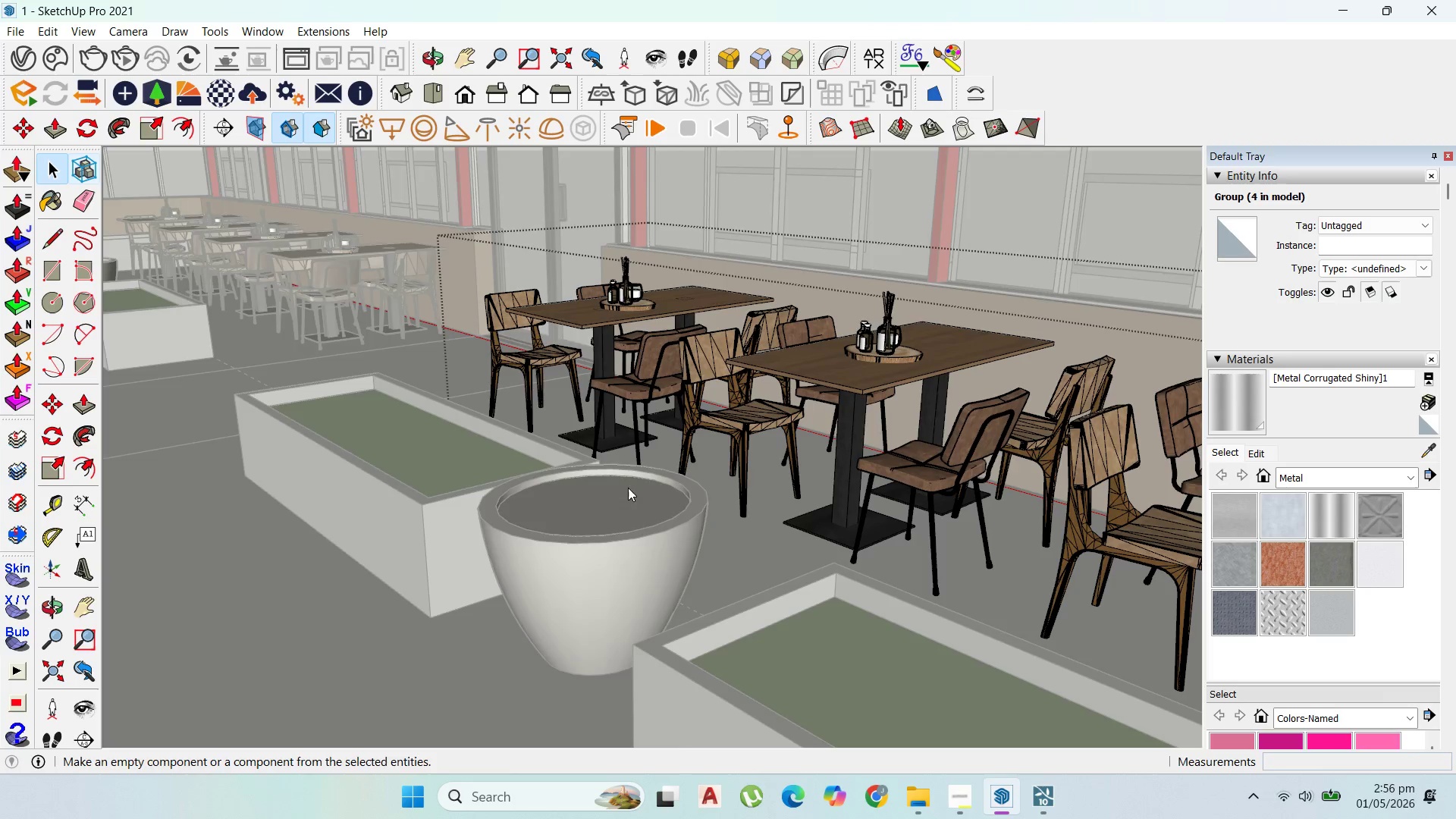 
key(Escape)
 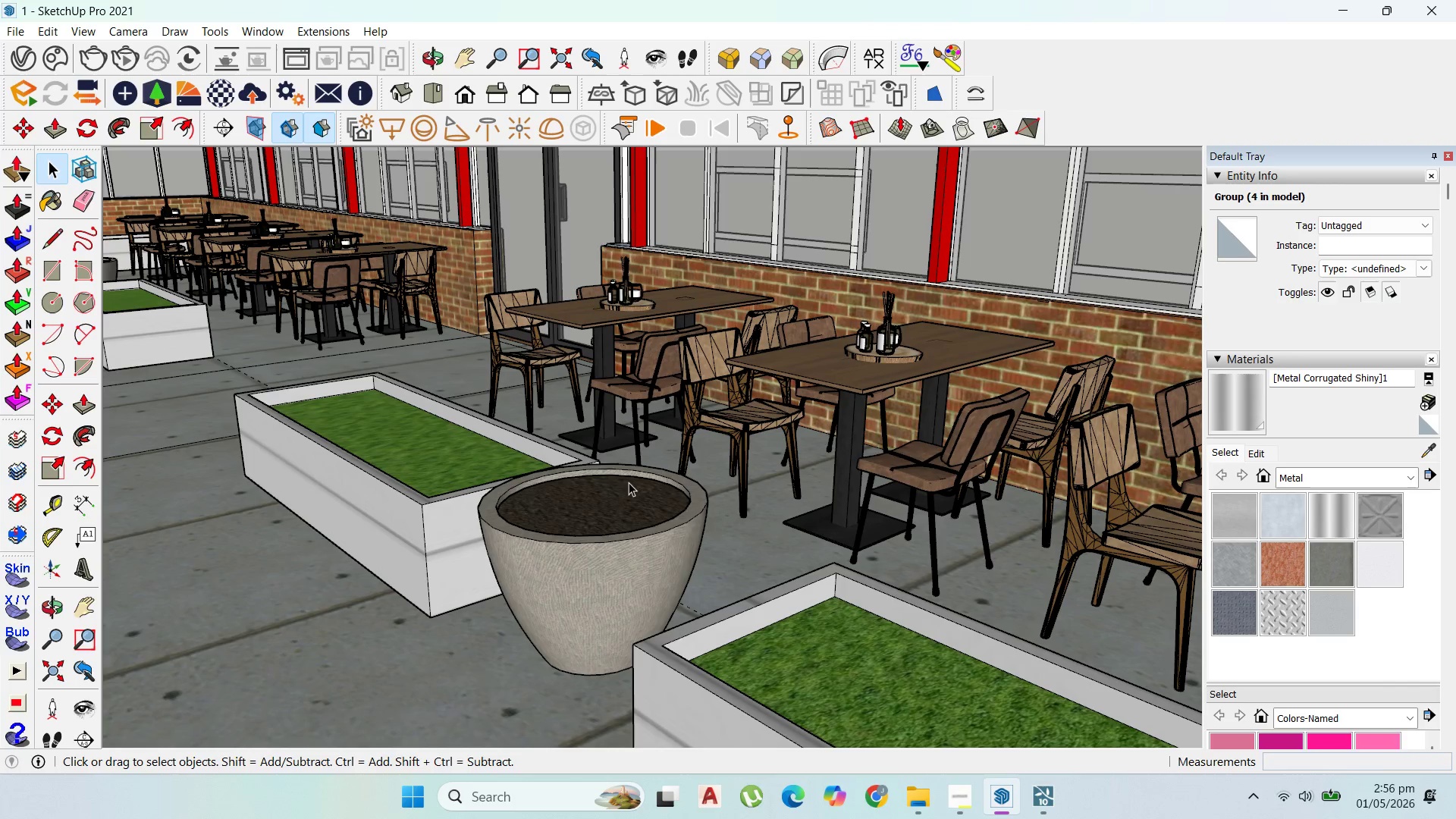 
key(Escape)
 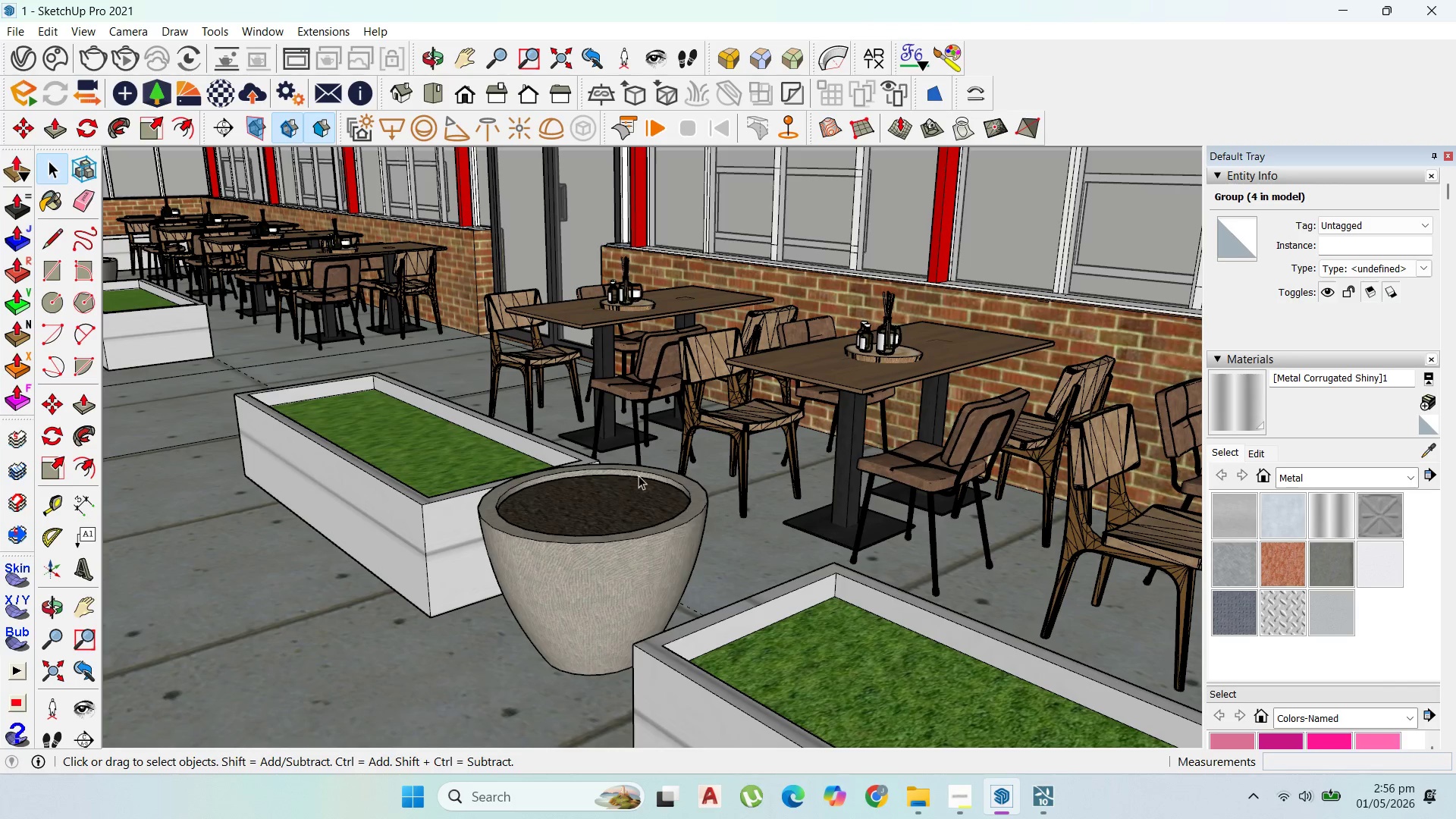 
key(Escape)
 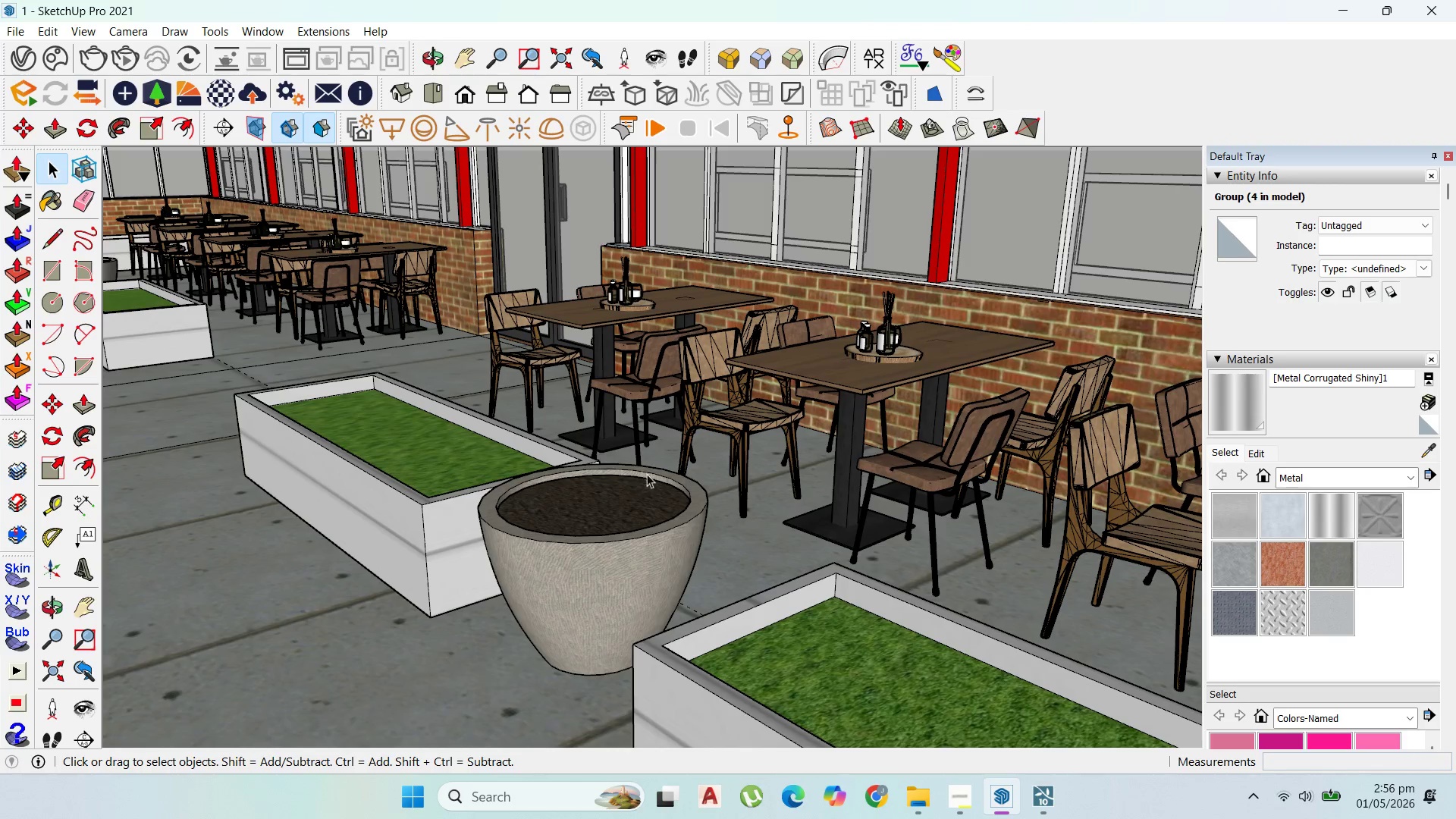 
key(Escape)
 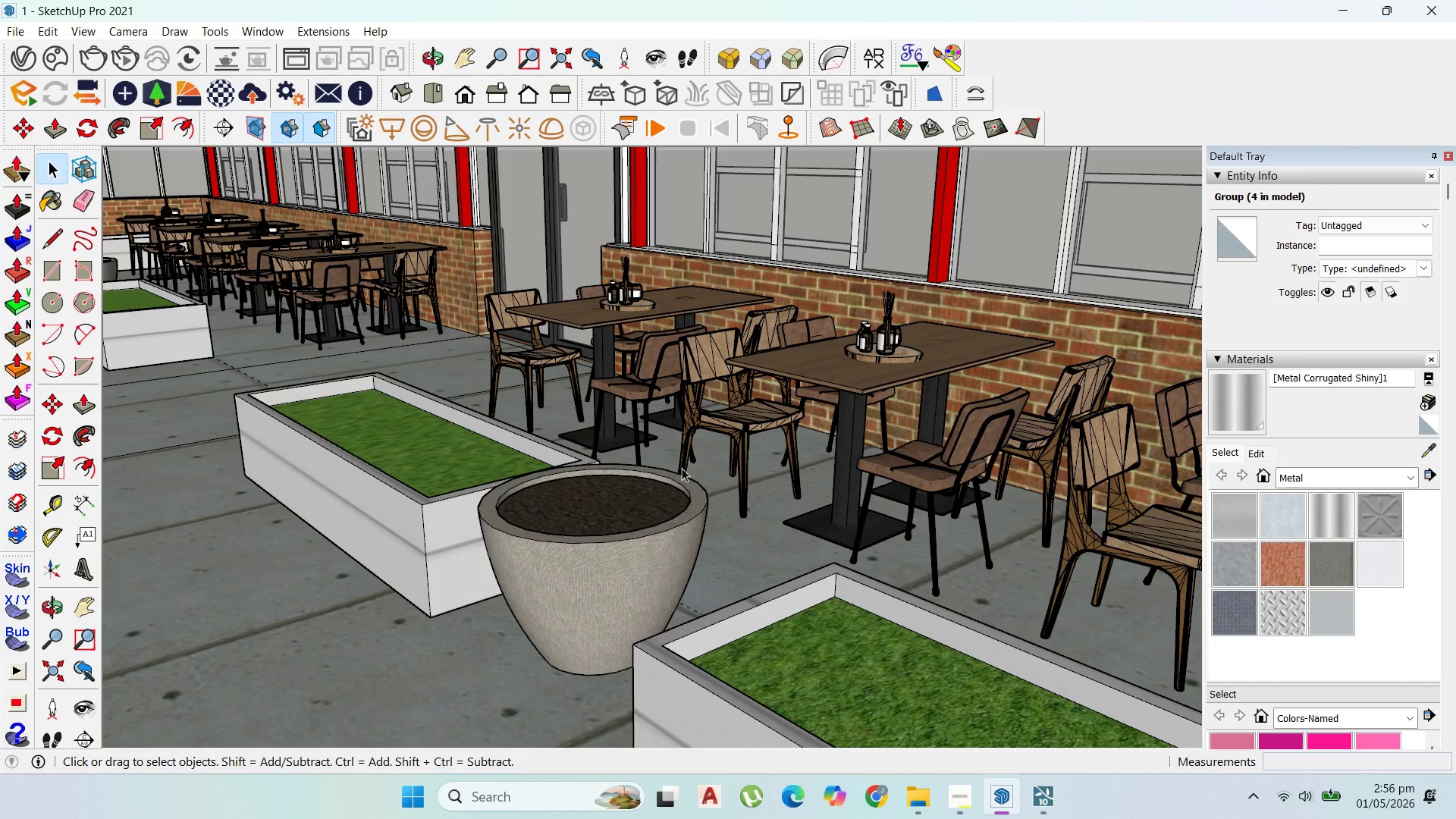 
scroll: coordinate [733, 465], scroll_direction: down, amount: 3.0
 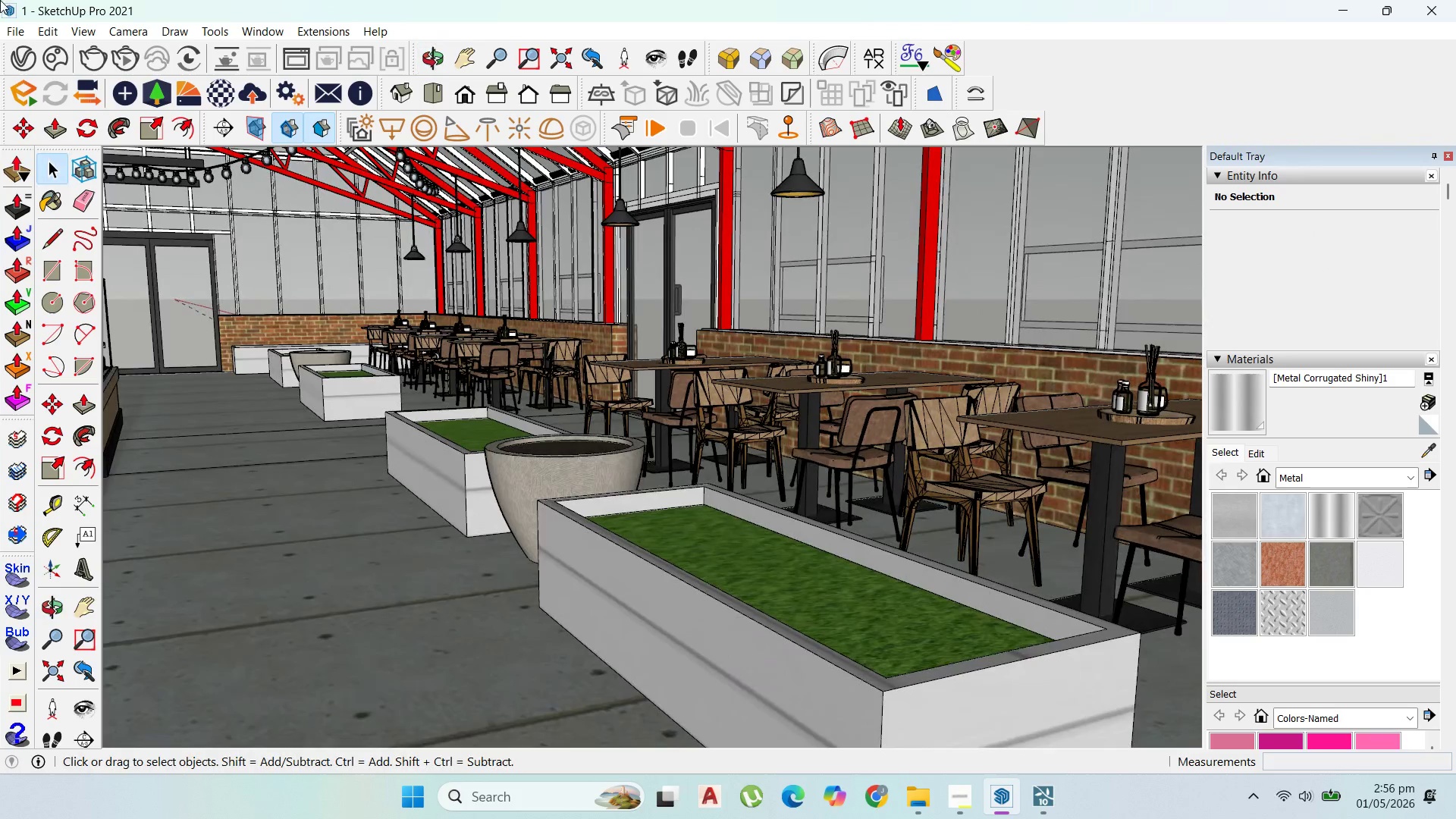 
left_click([24, 33])
 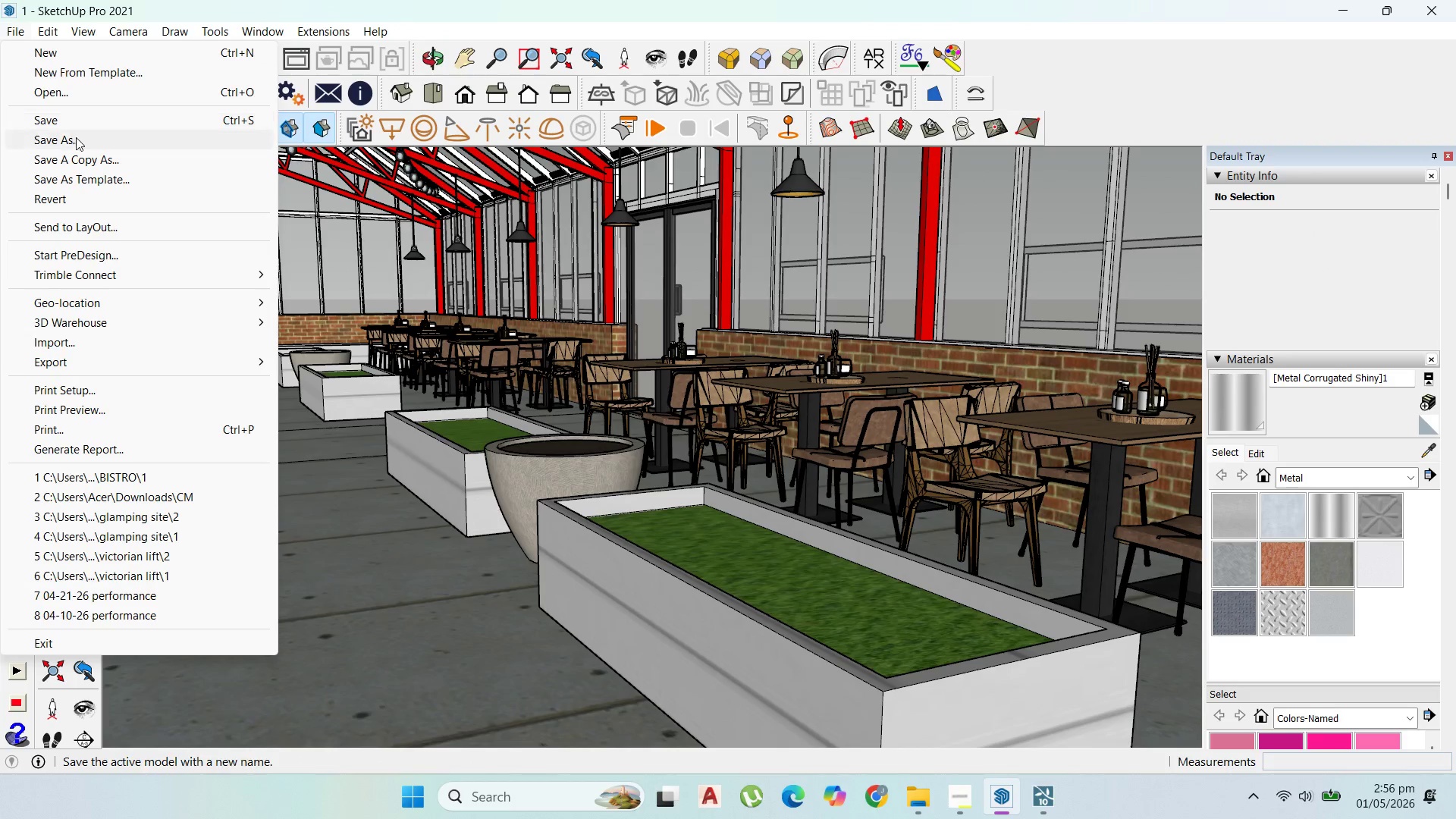 
left_click([77, 139])
 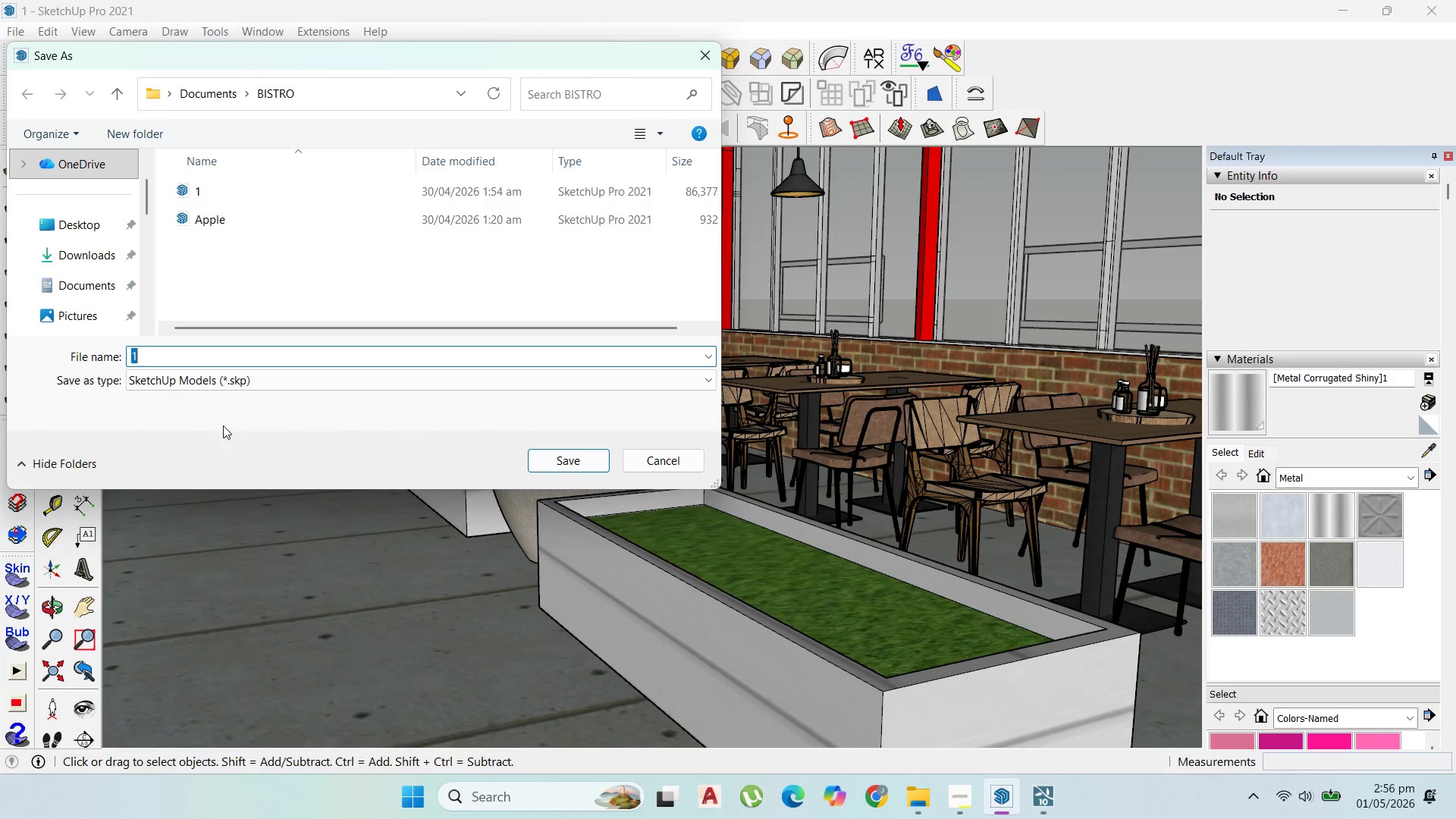 
left_click([230, 380])
 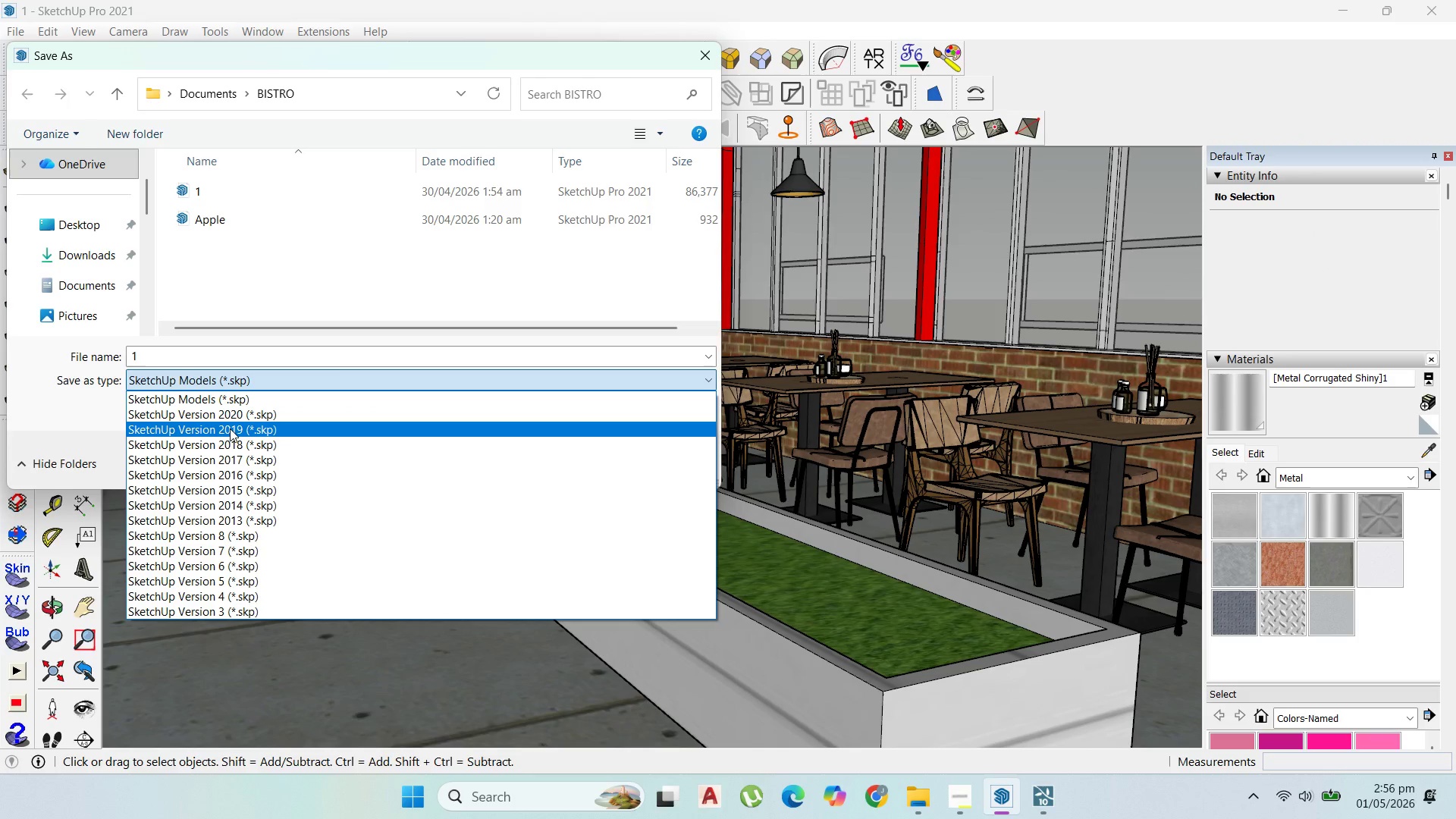 
left_click([229, 428])
 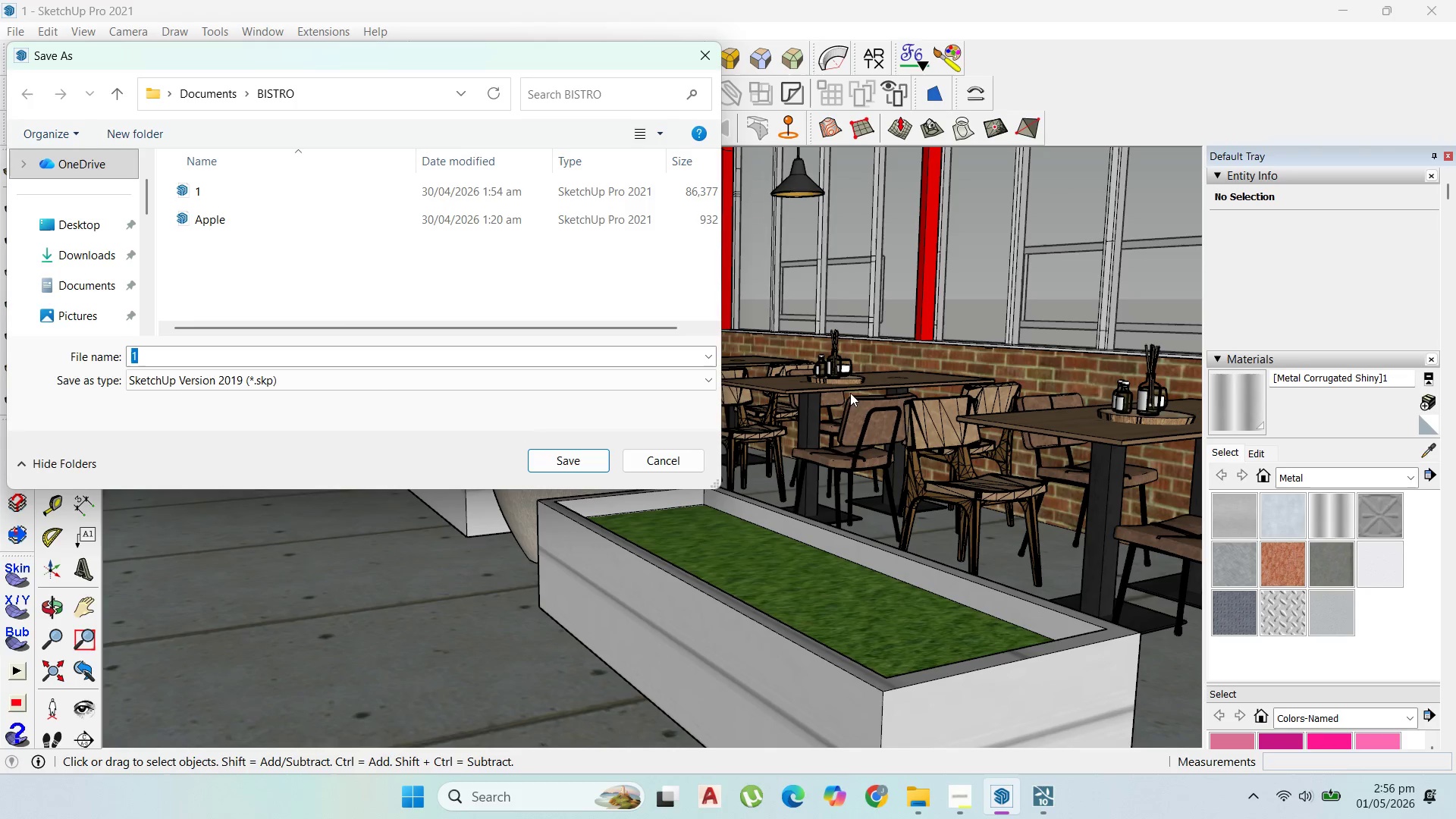 
wait(5.48)
 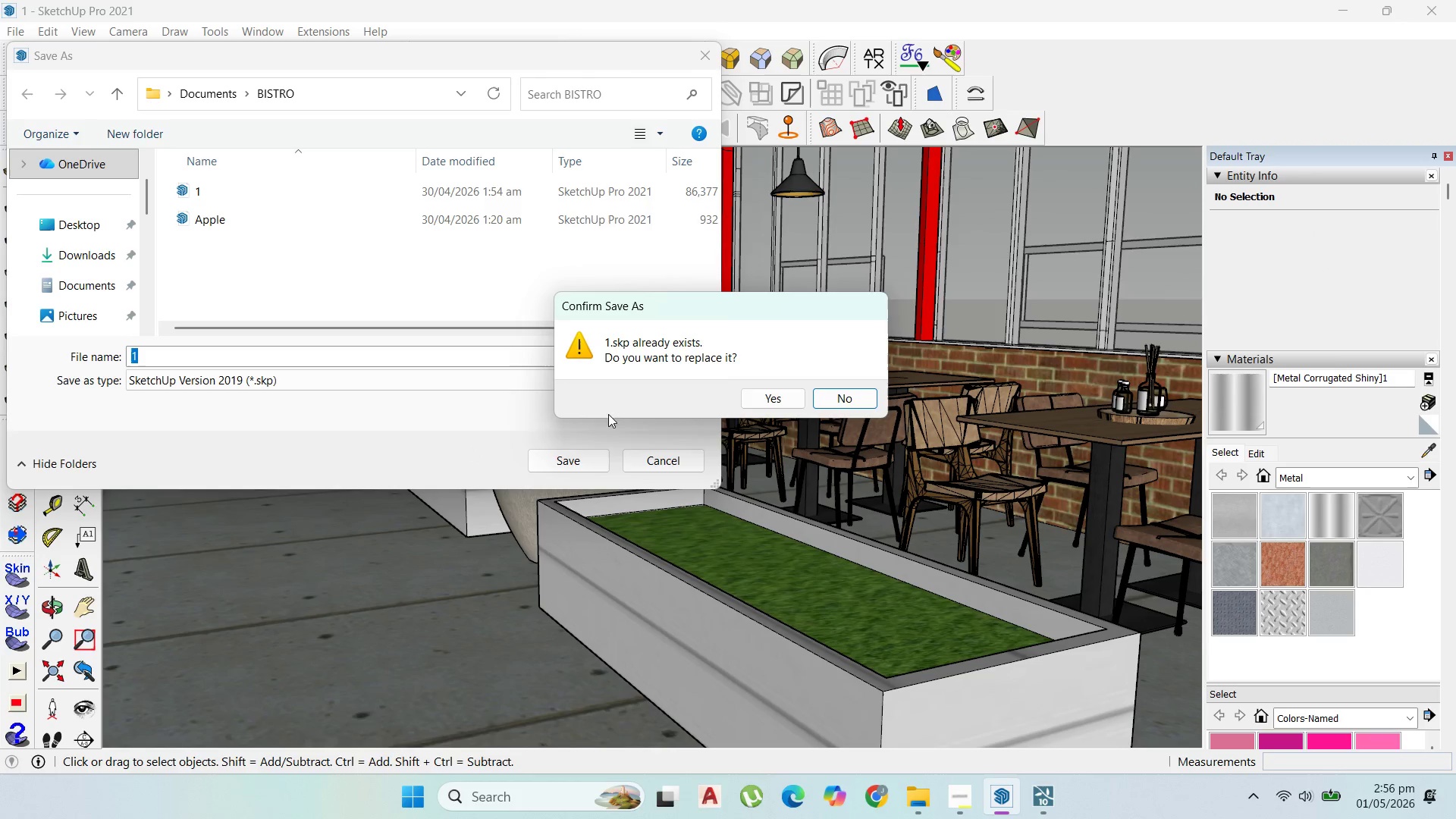 
type(22)
 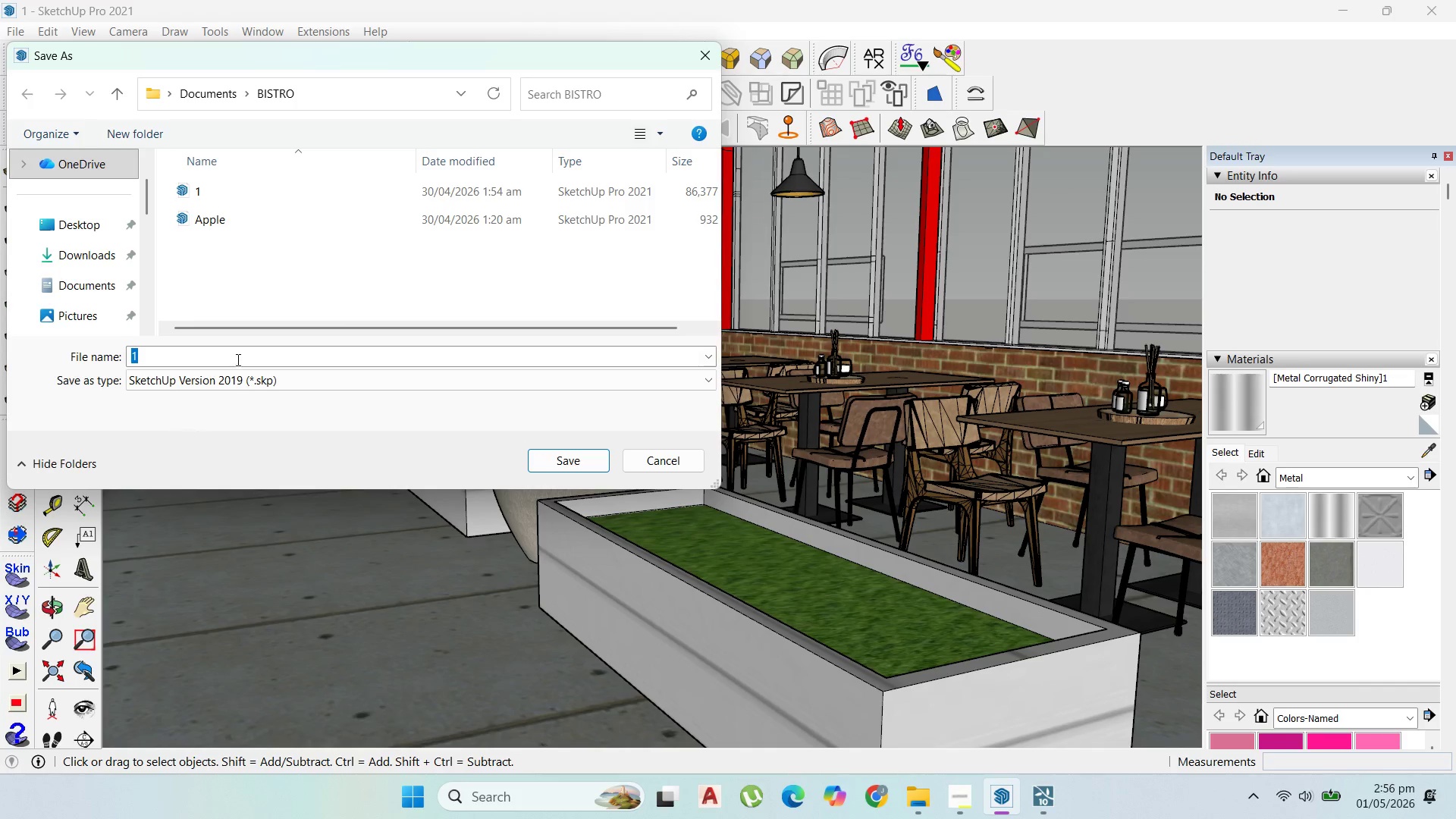 
left_click_drag(start_coordinate=[236, 358], to_coordinate=[43, 353])
 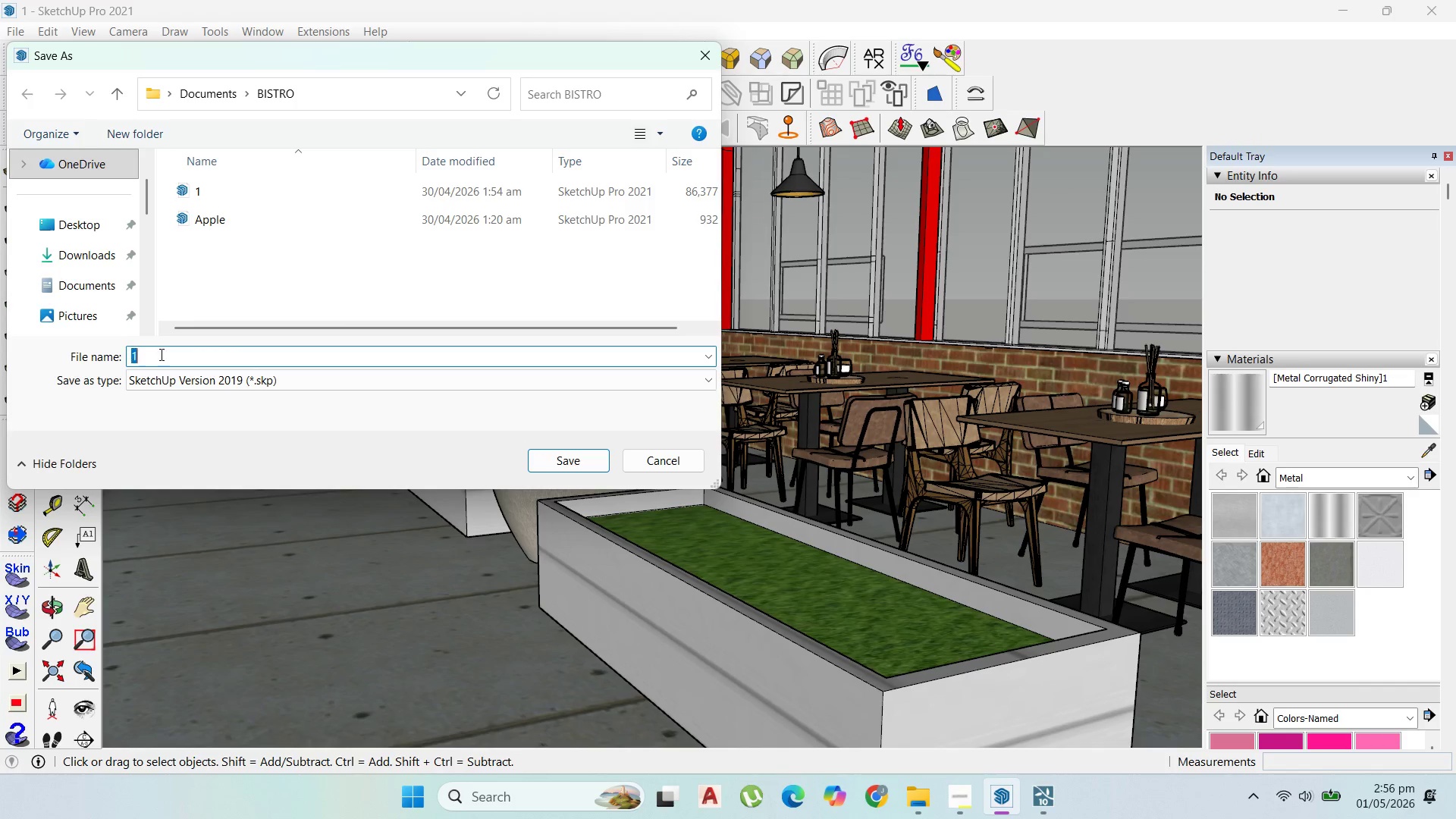 
key(3)
 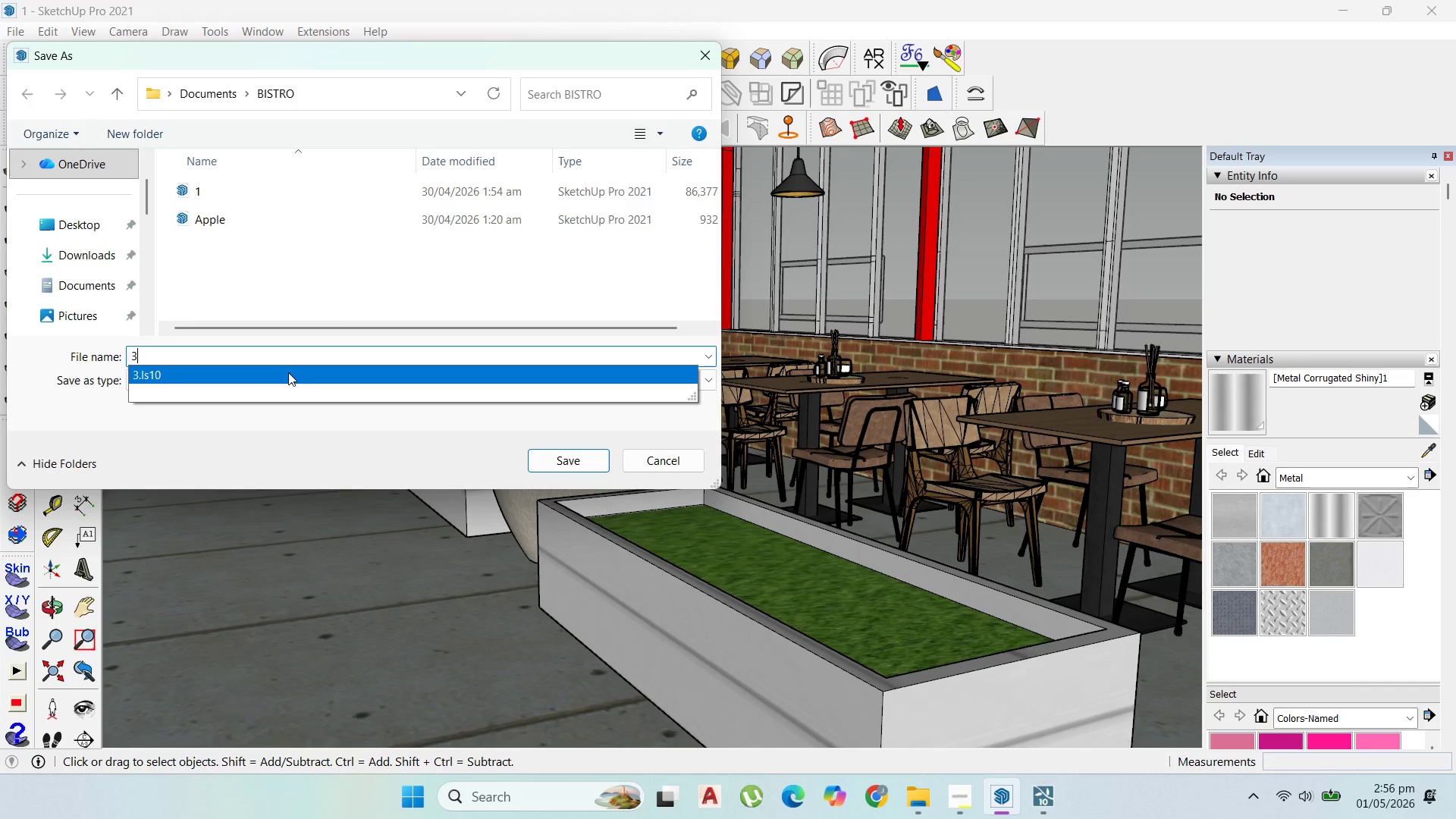 
key(Backspace)
 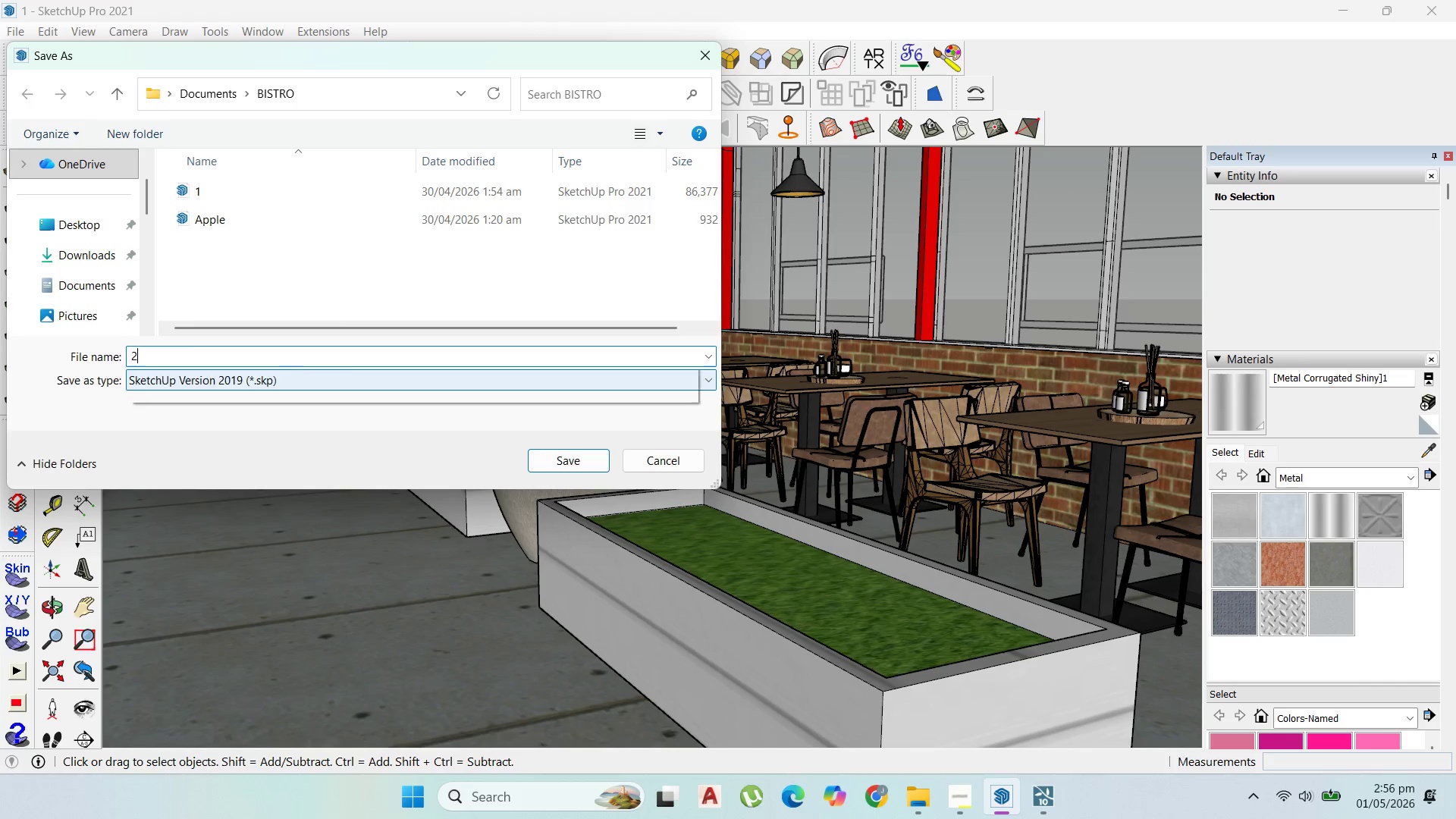 
key(2)
 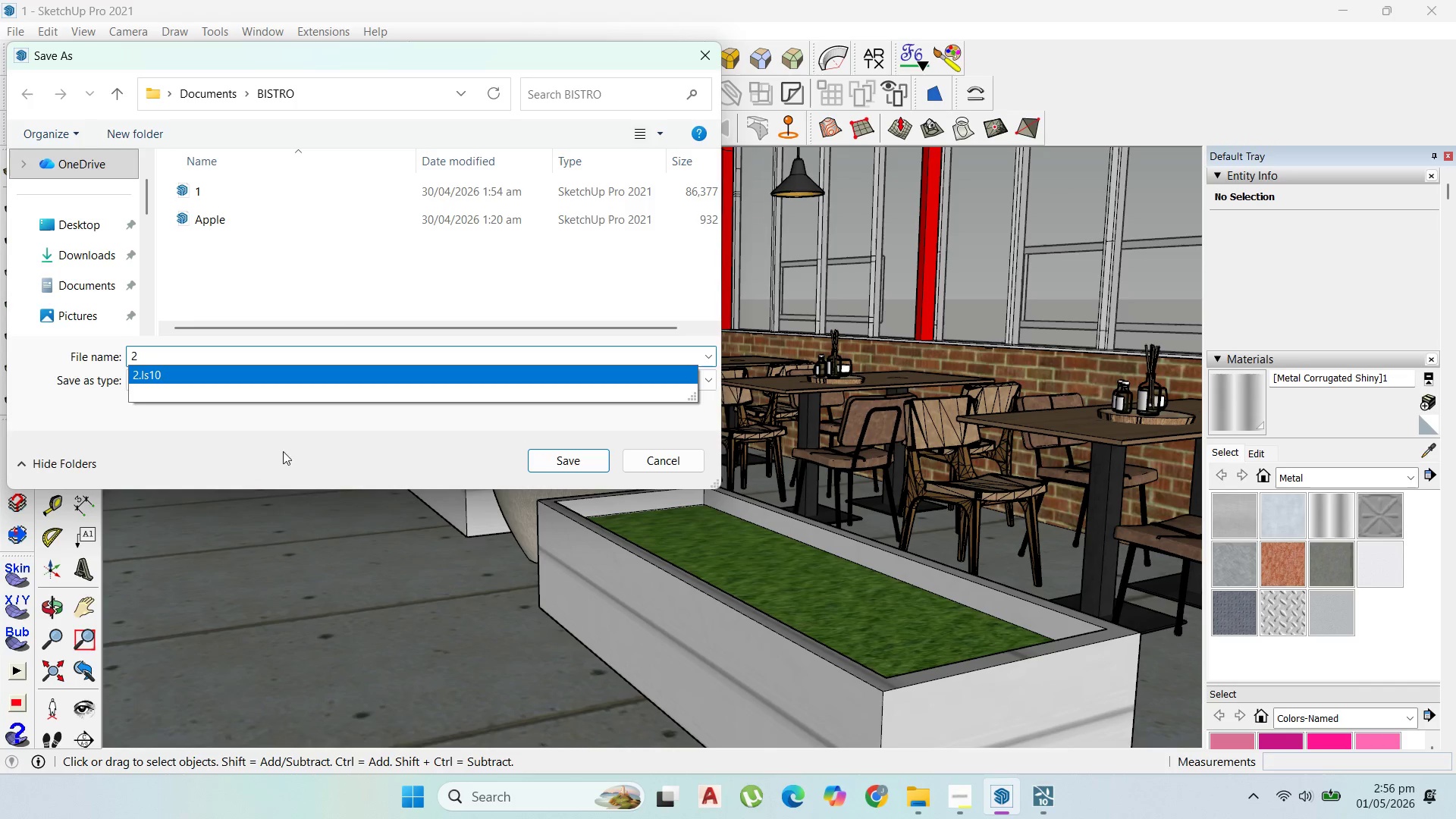 
left_click([297, 426])
 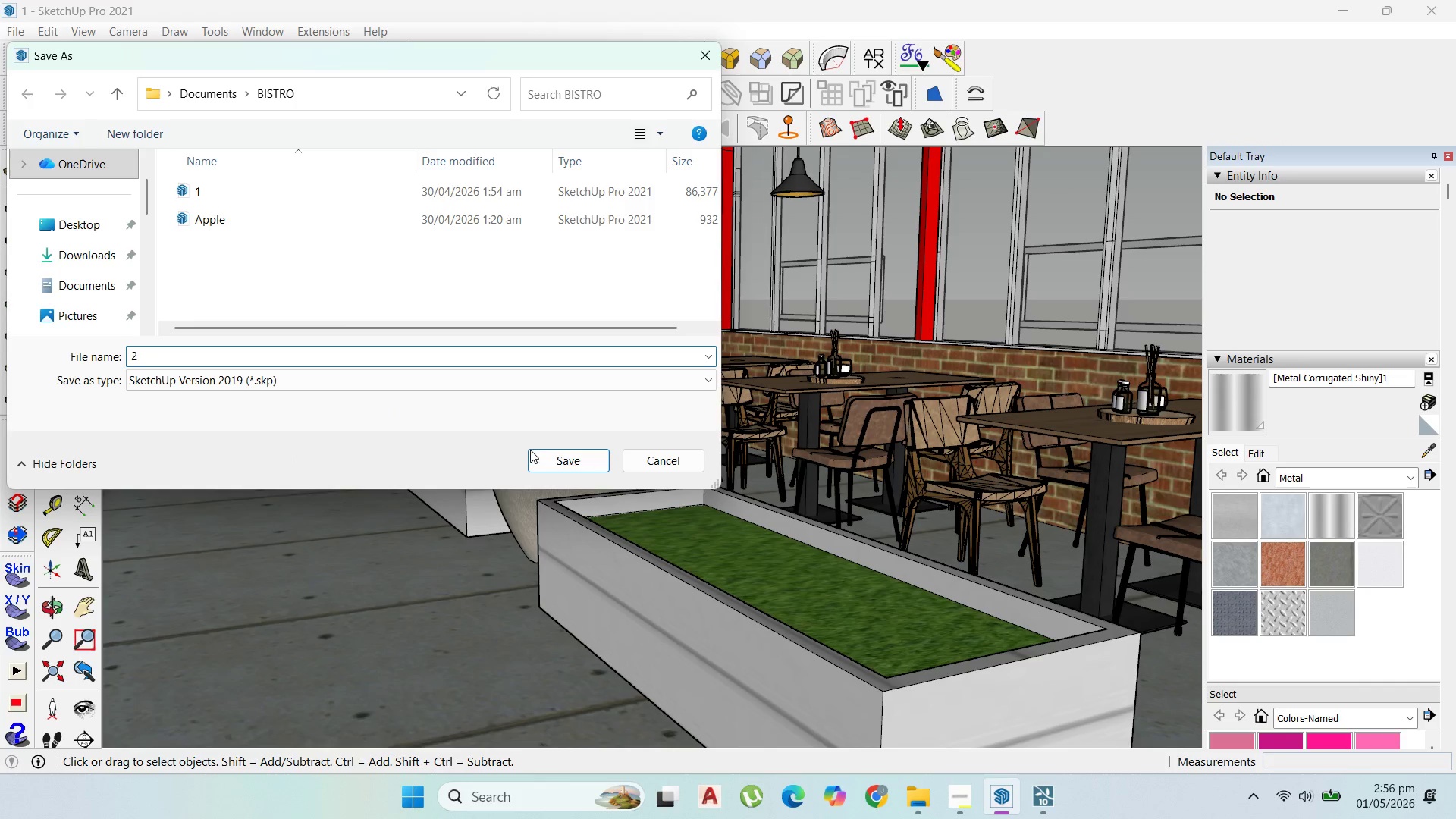 
left_click_drag(start_coordinate=[426, 382], to_coordinate=[422, 378])
 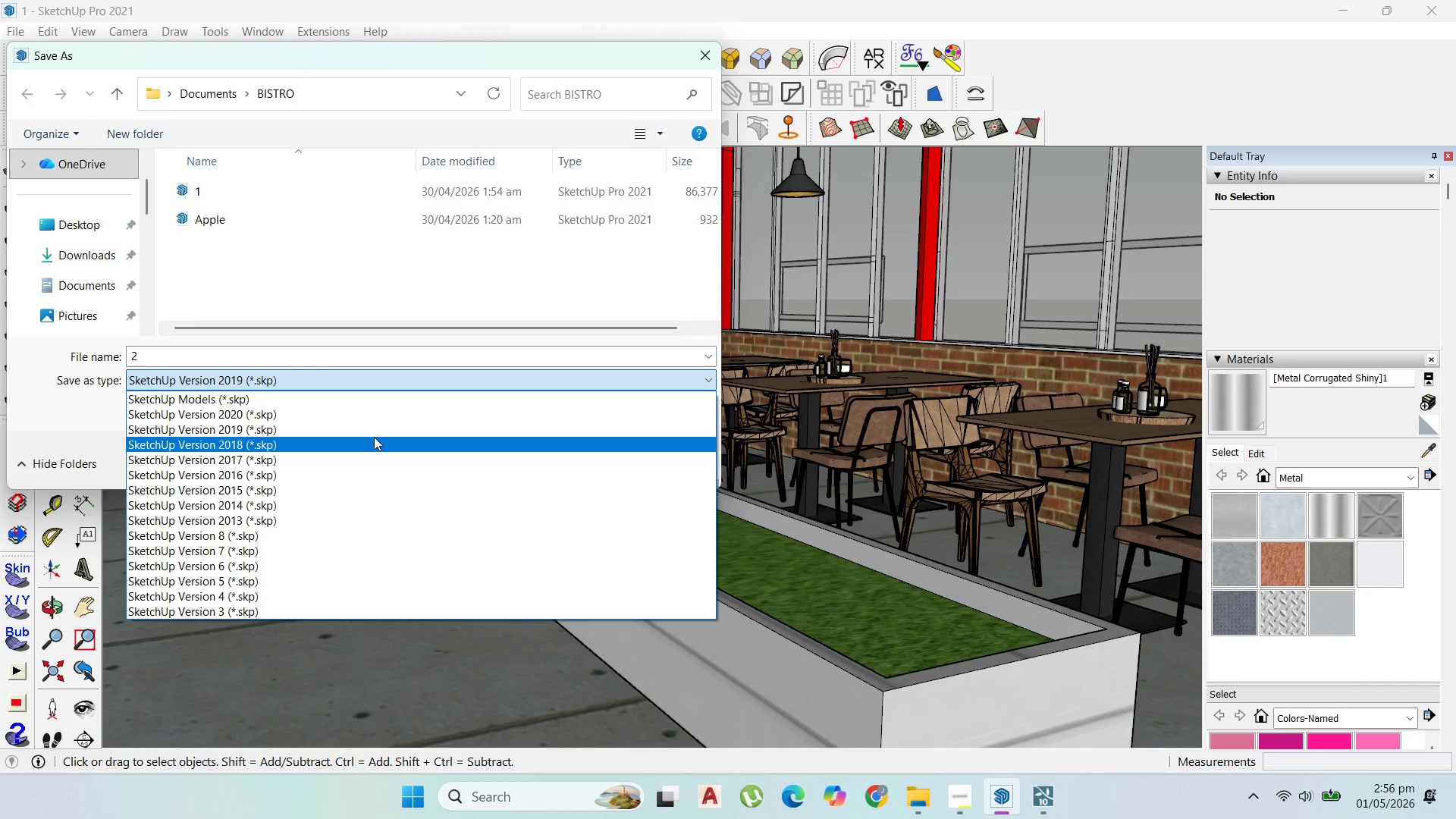 
left_click([371, 425])
 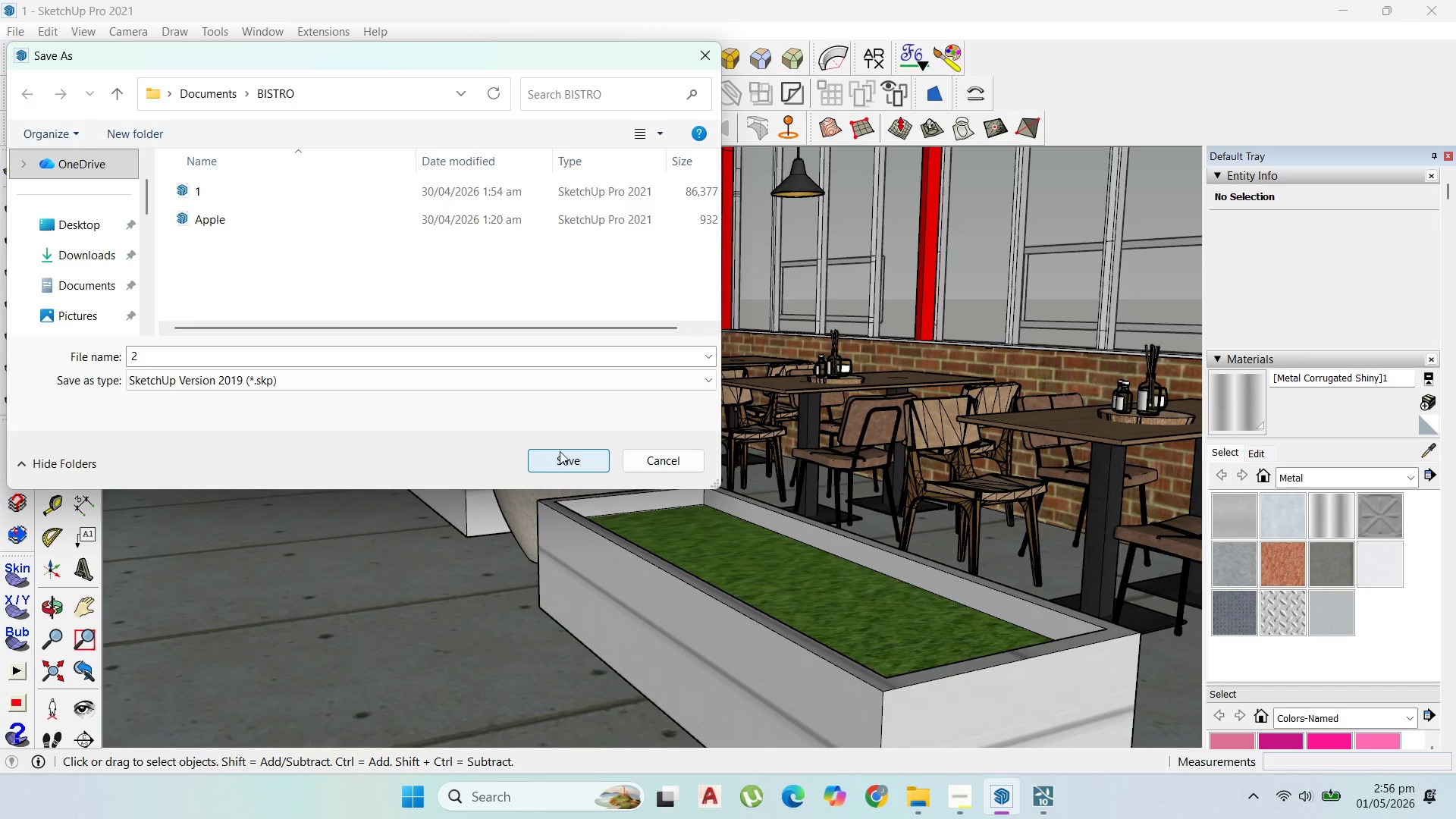 
left_click([560, 450])
 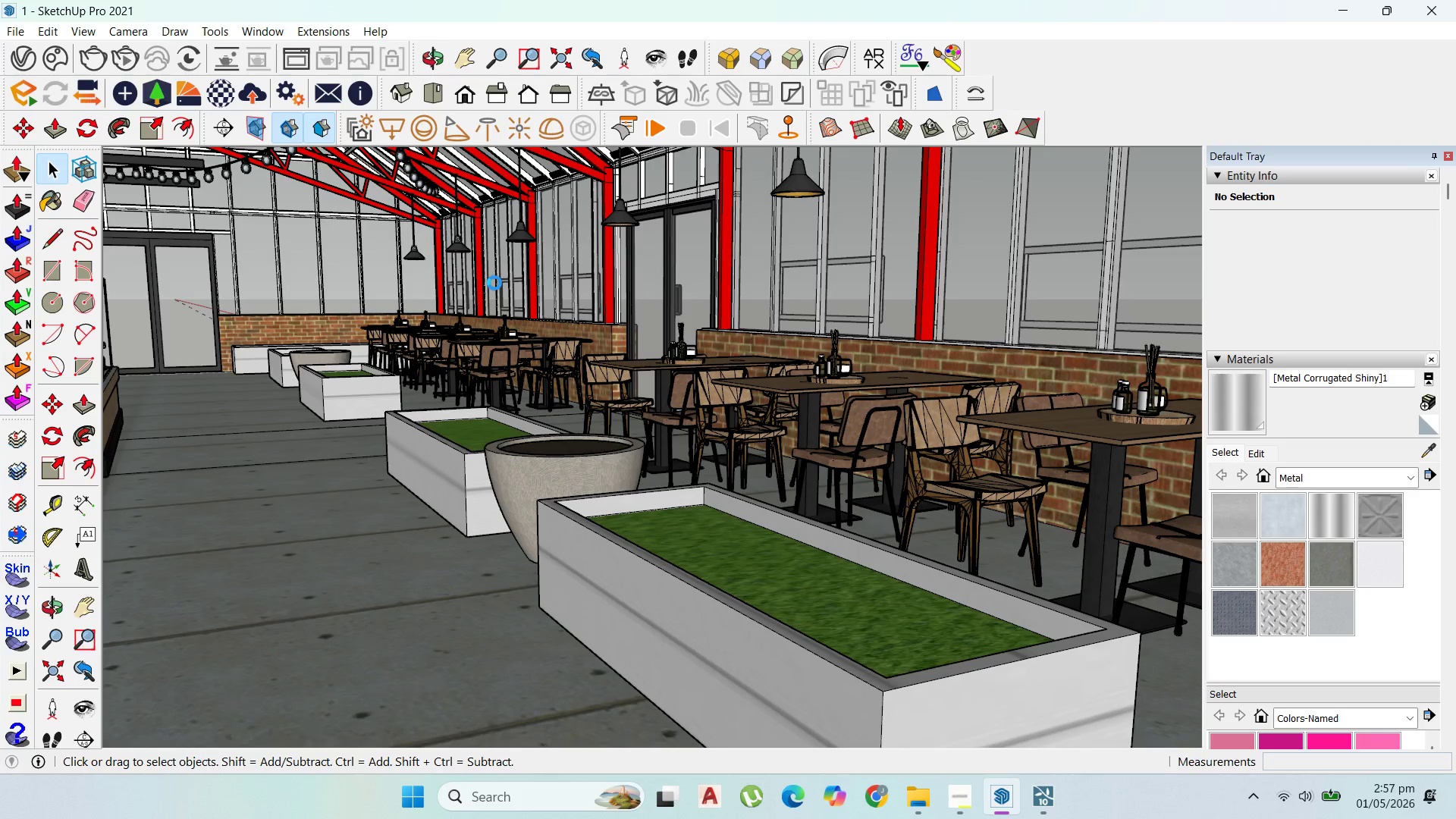 
wait(6.72)
 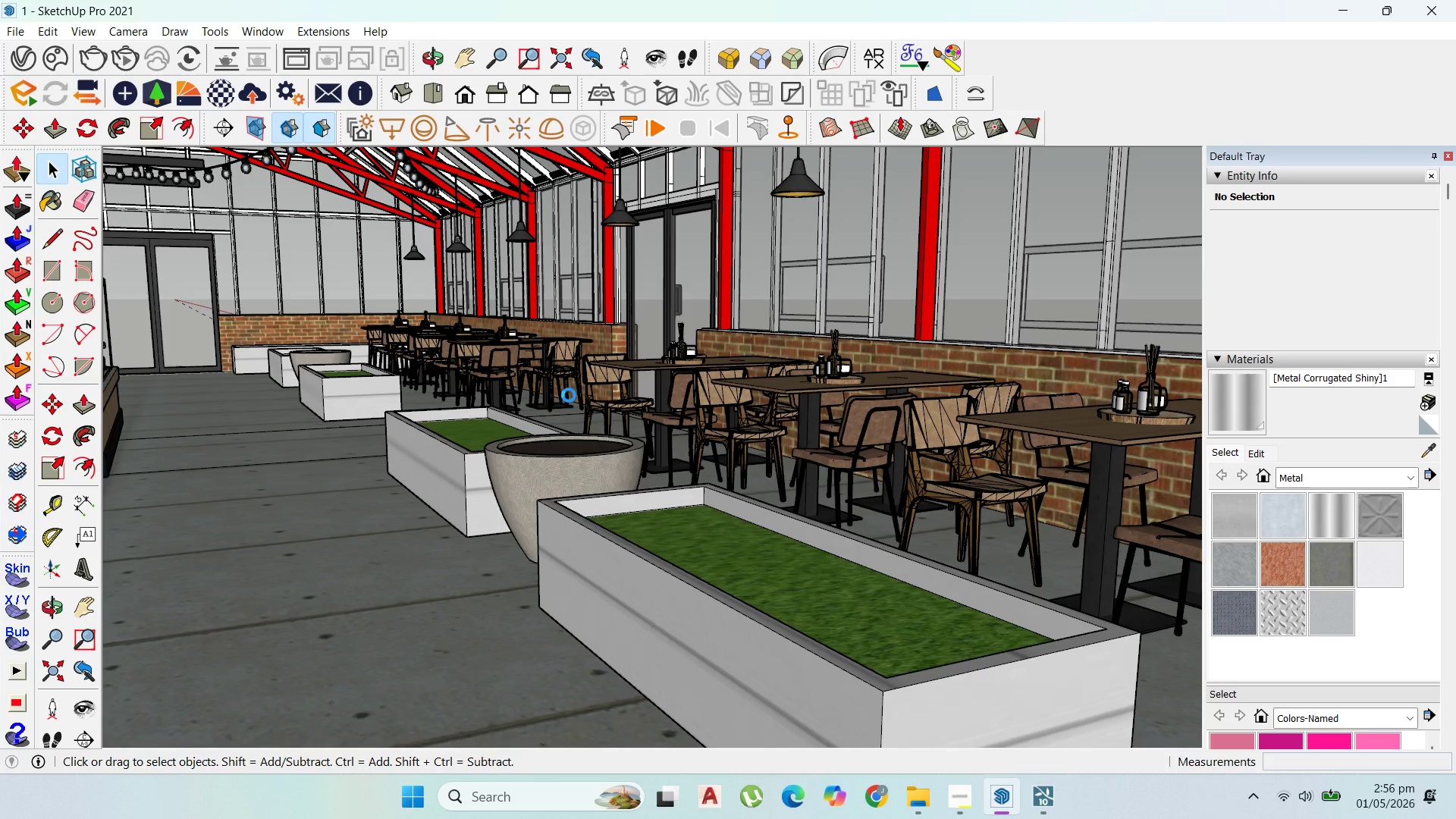 
left_click([959, 792])